 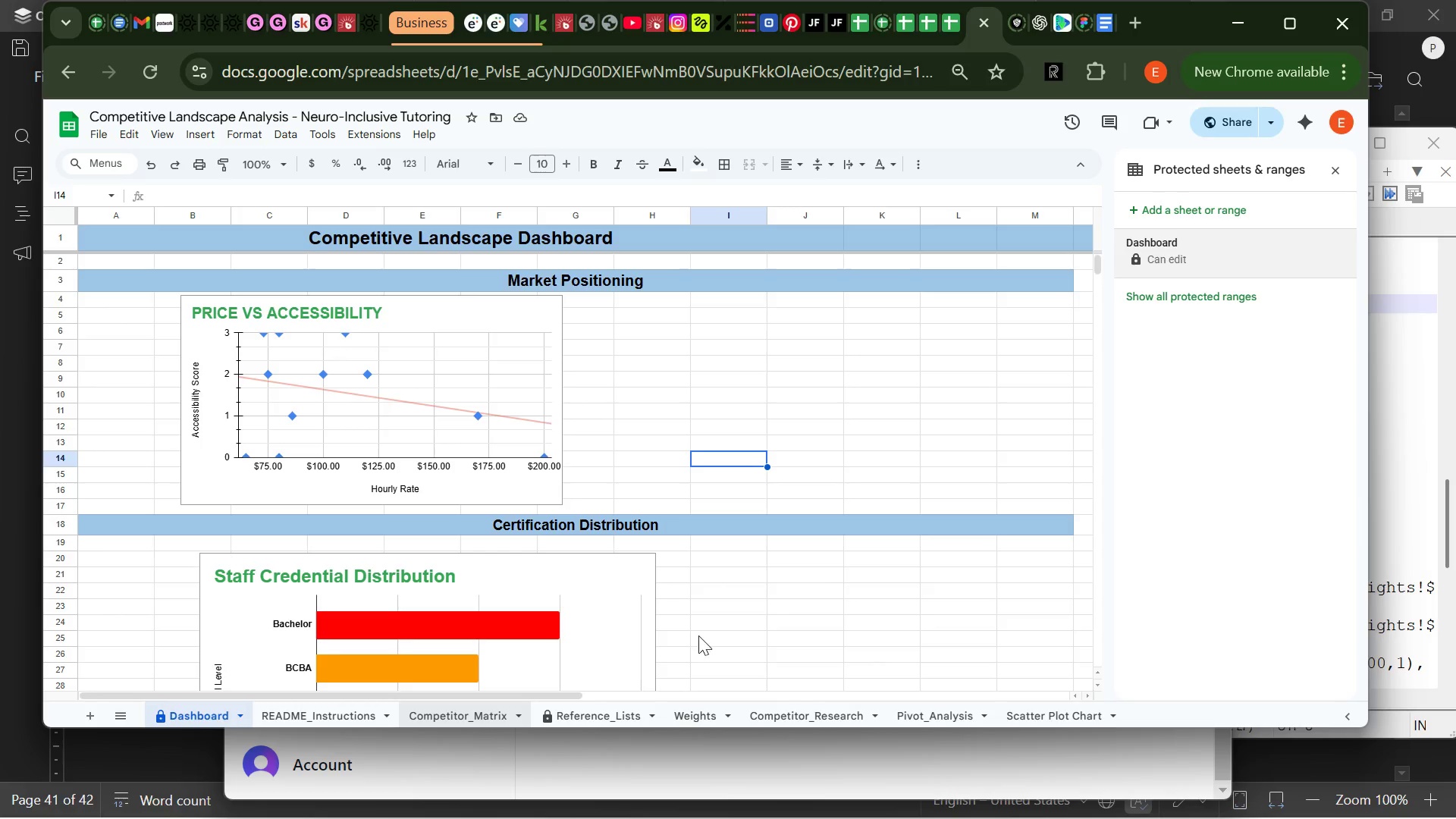 
left_click([839, 592])
 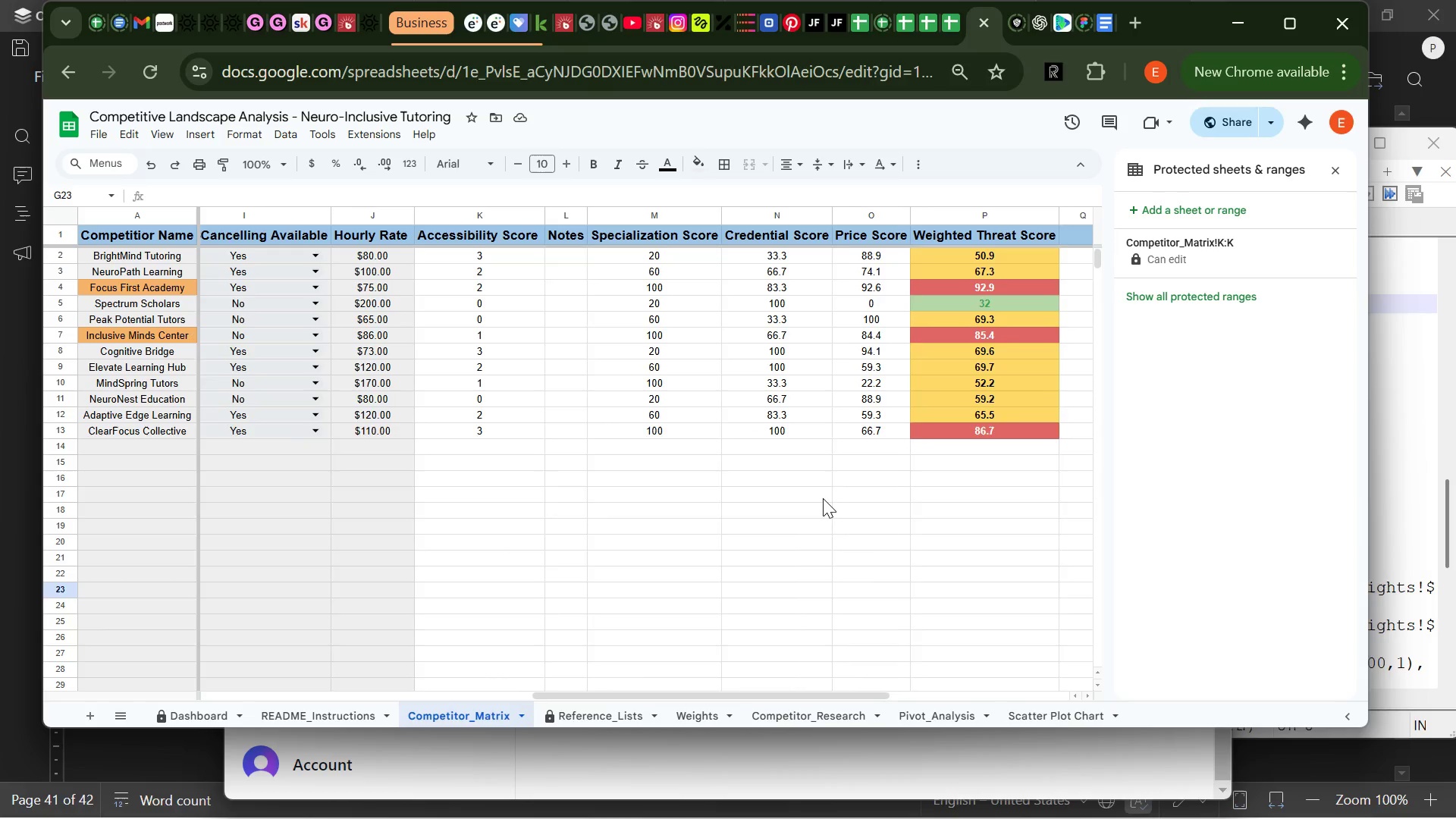 
wait(7.62)
 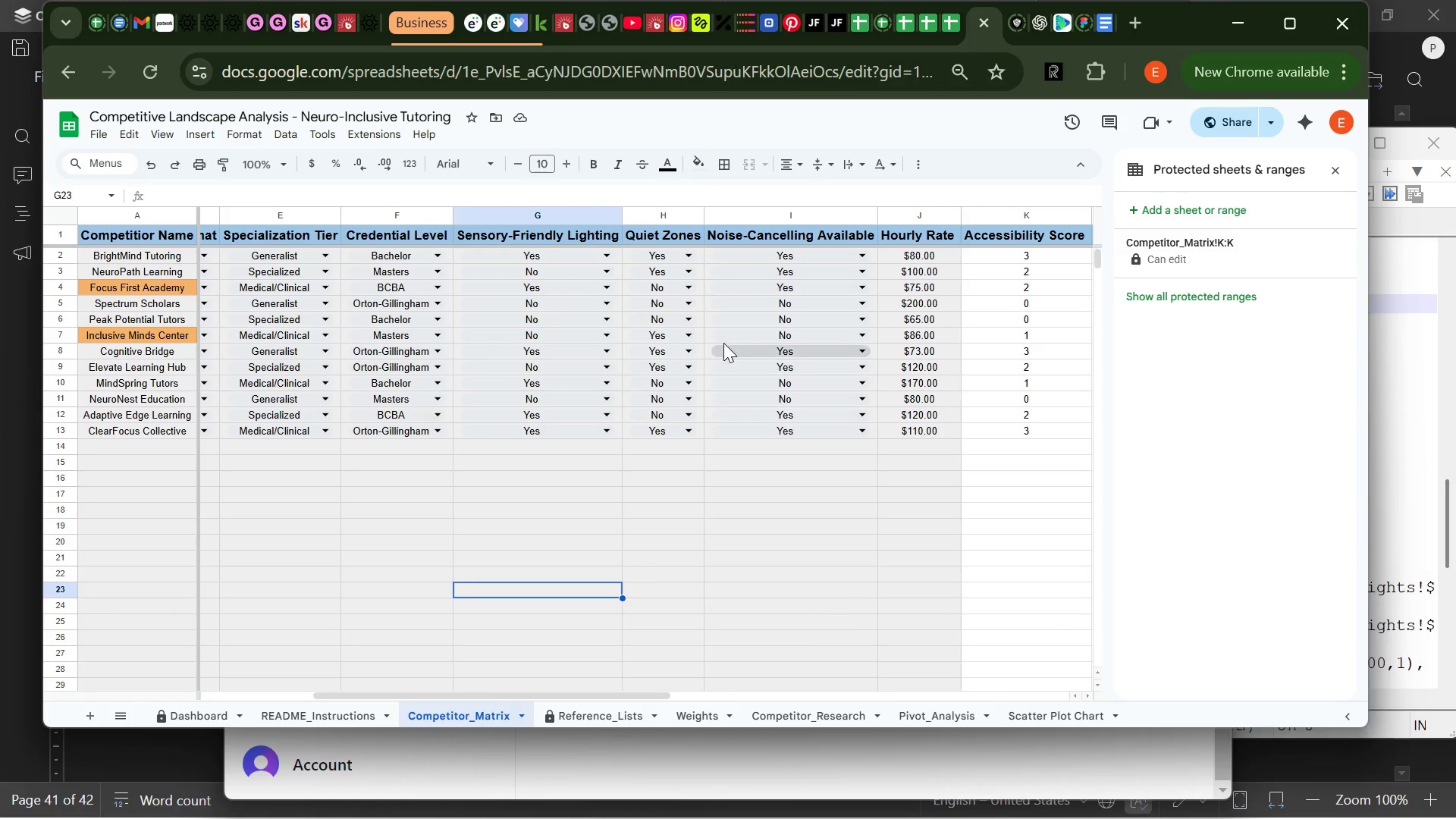 
left_click([431, 254])
 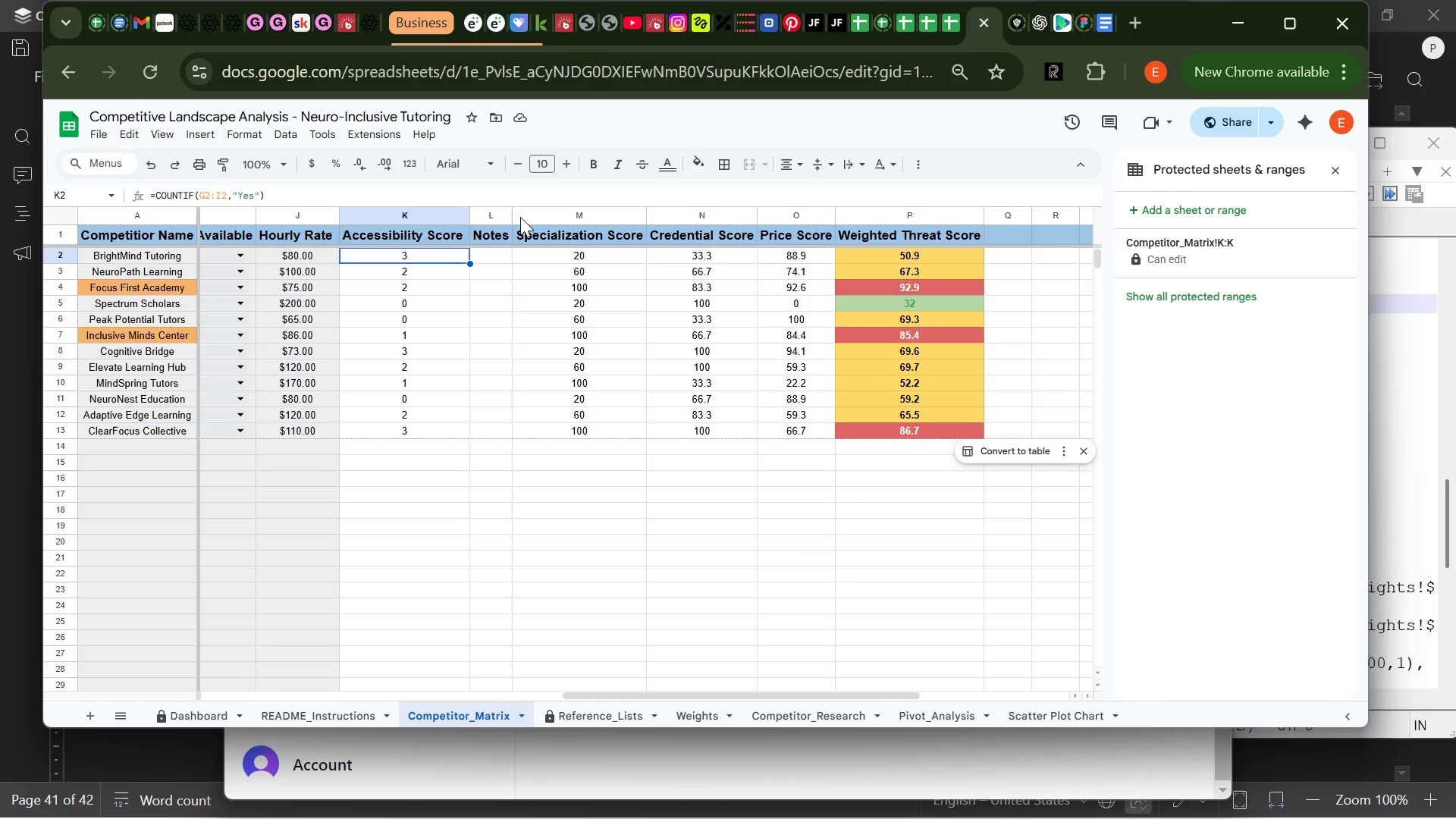 
left_click_drag(start_coordinate=[513, 217], to_coordinate=[532, 218])
 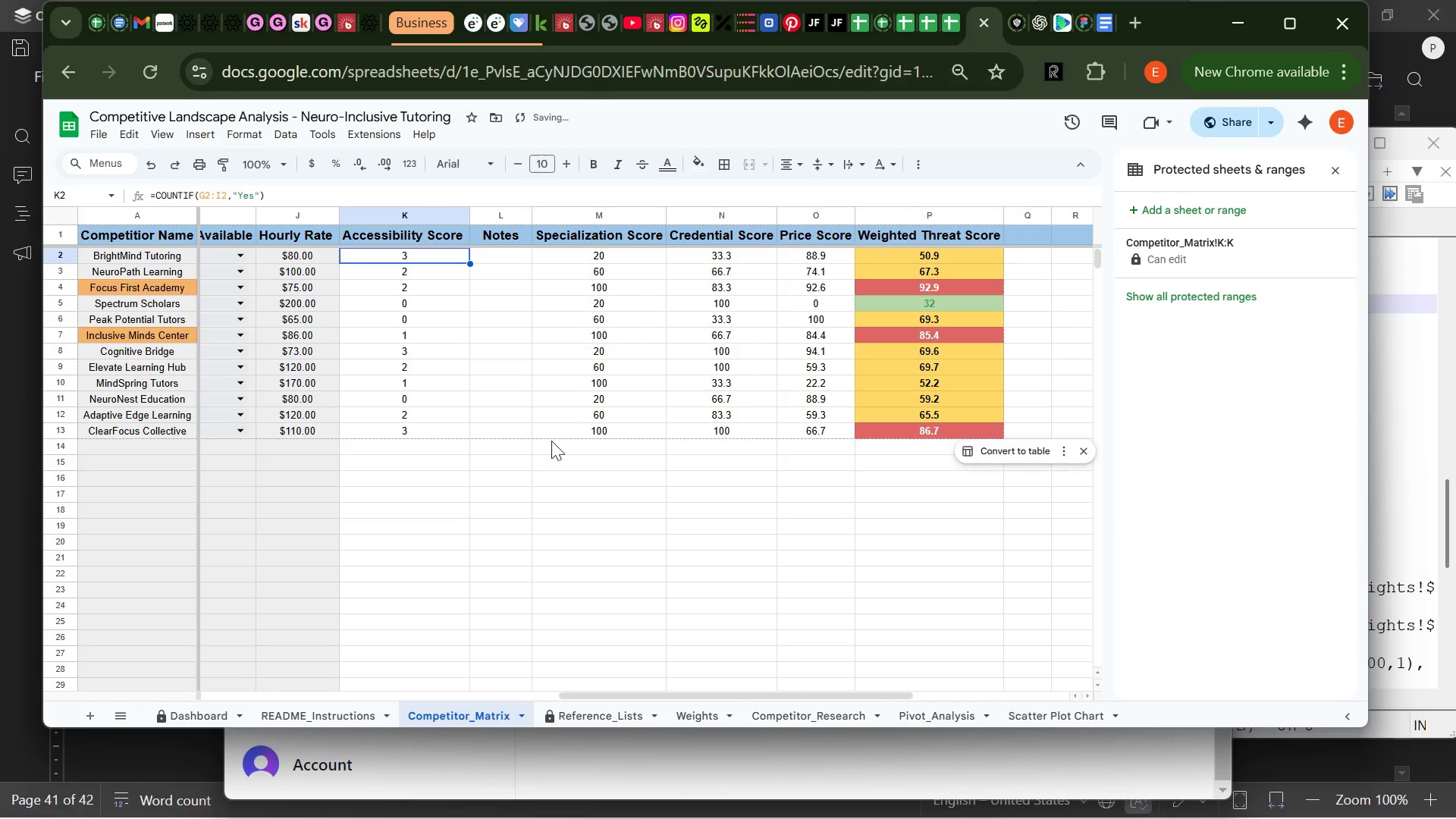 
left_click([550, 485])
 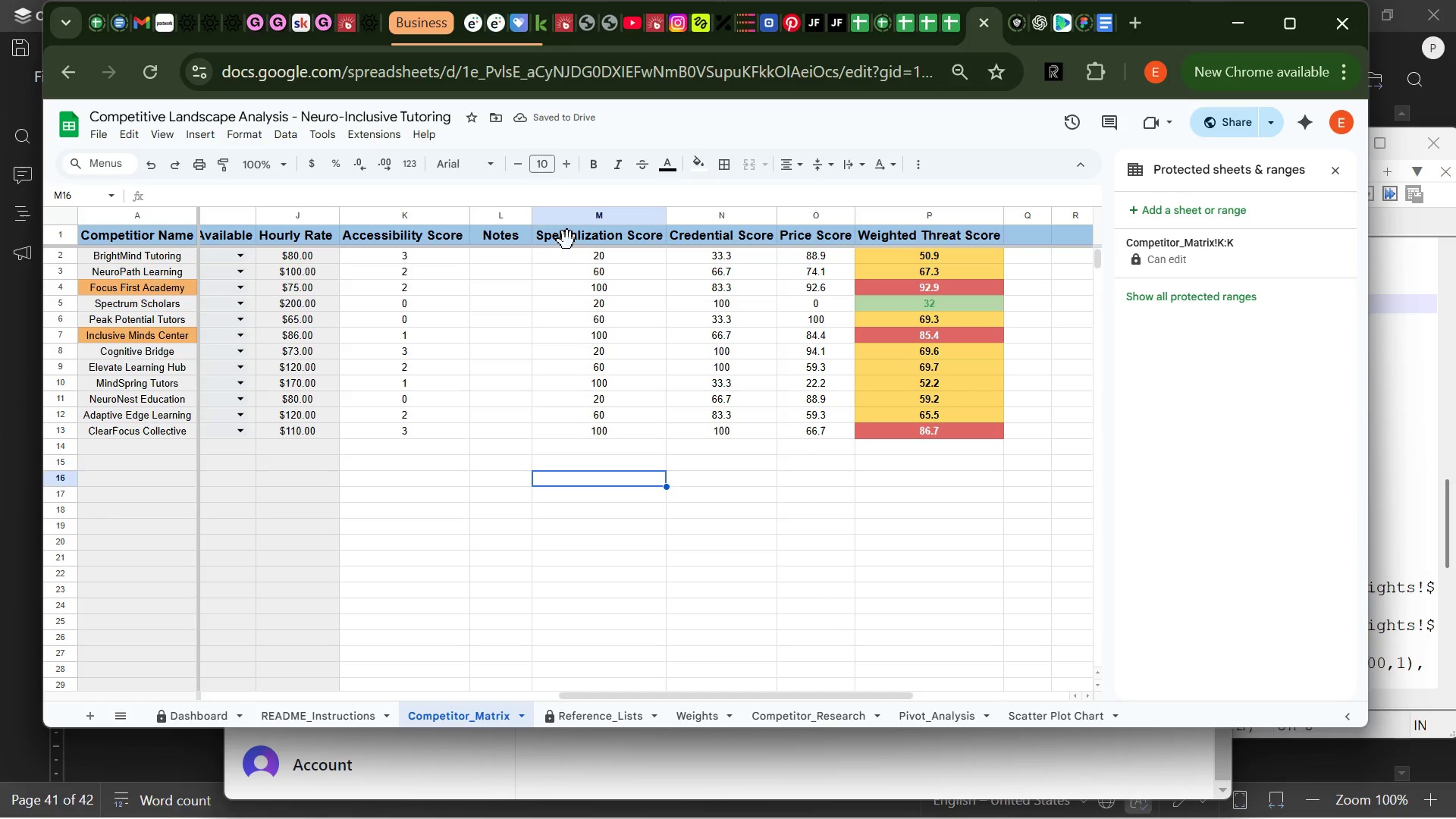 
left_click_drag(start_coordinate=[587, 223], to_coordinate=[871, 221])
 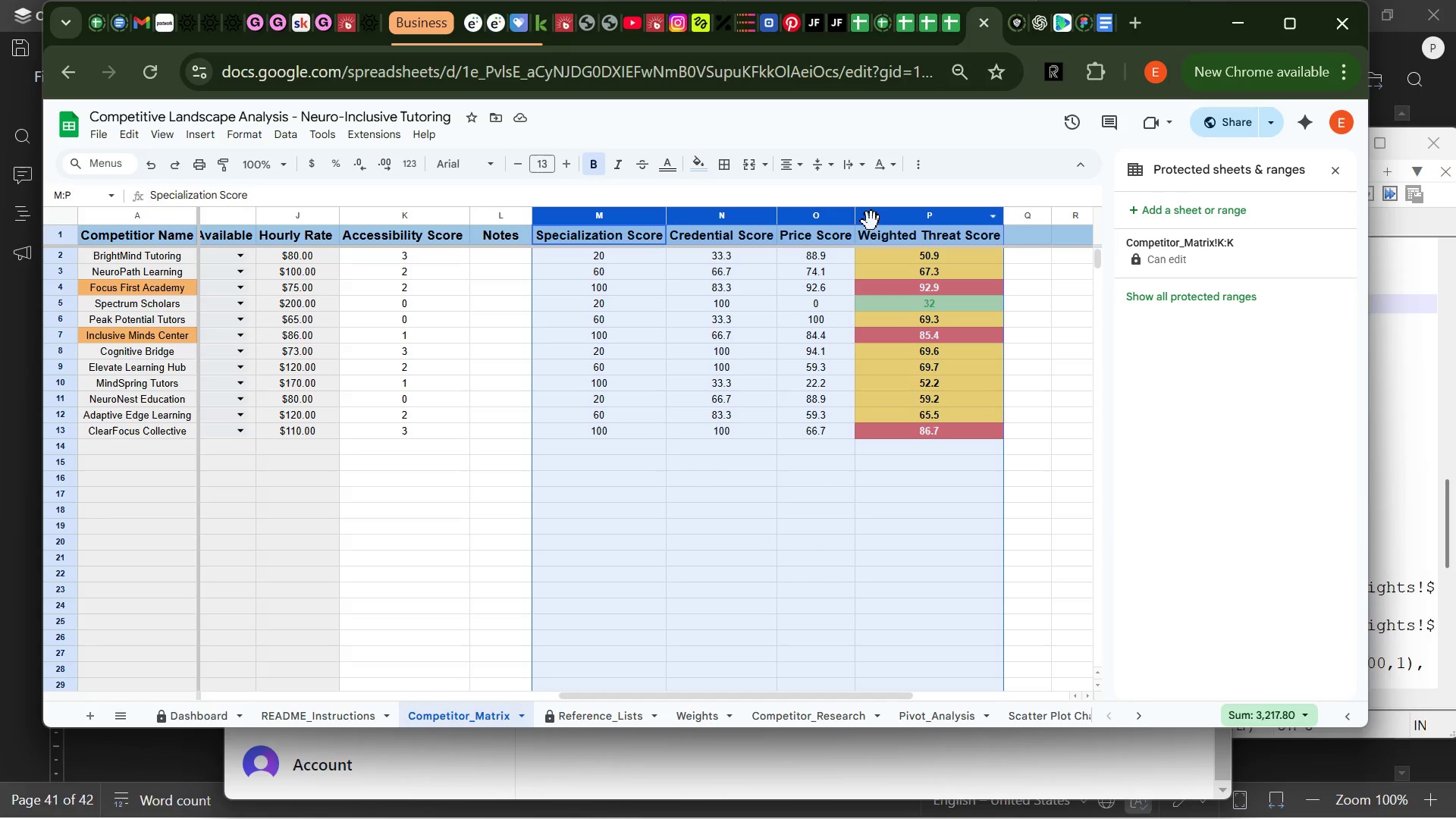 
right_click([871, 221])
 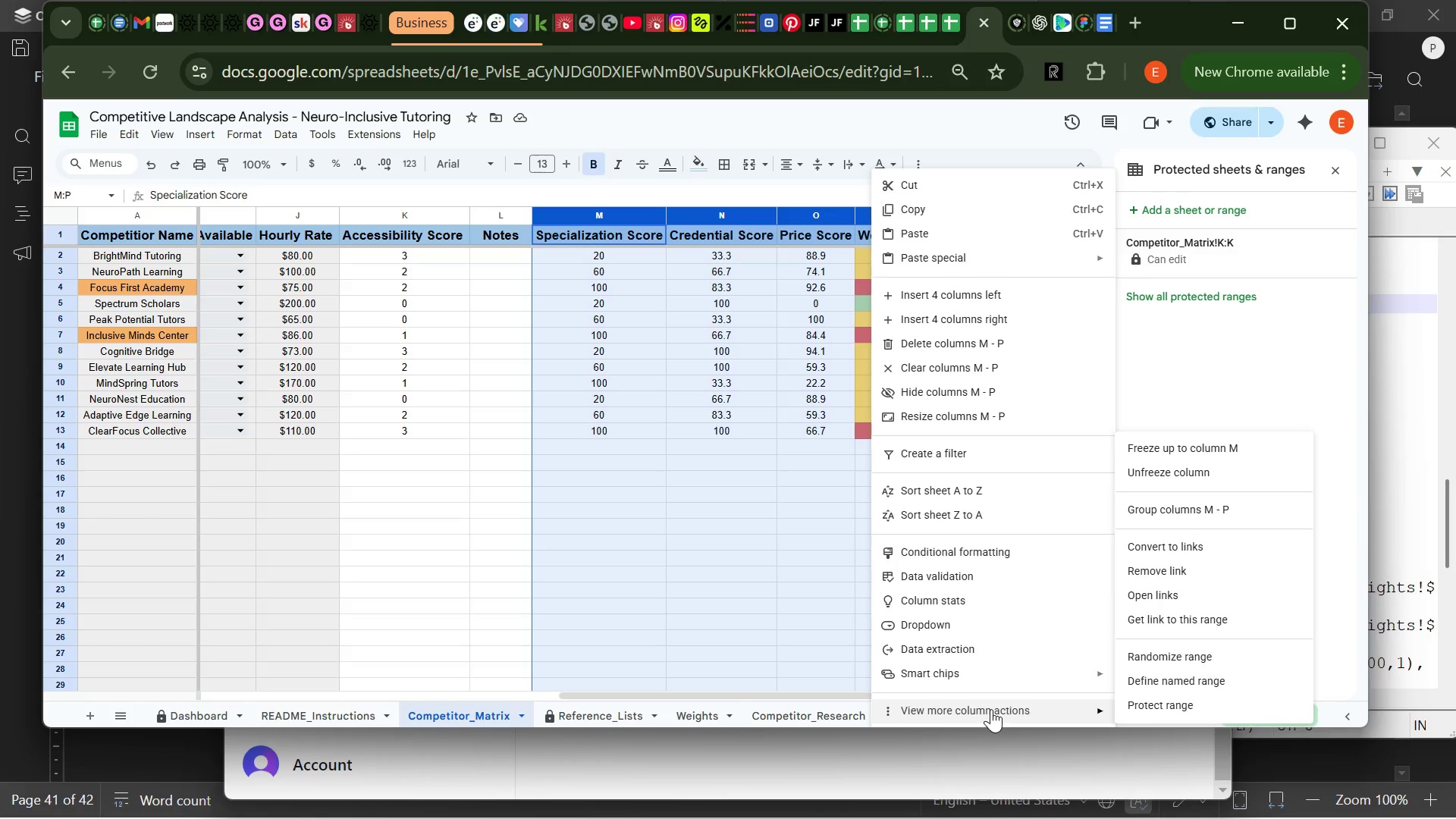 
wait(5.25)
 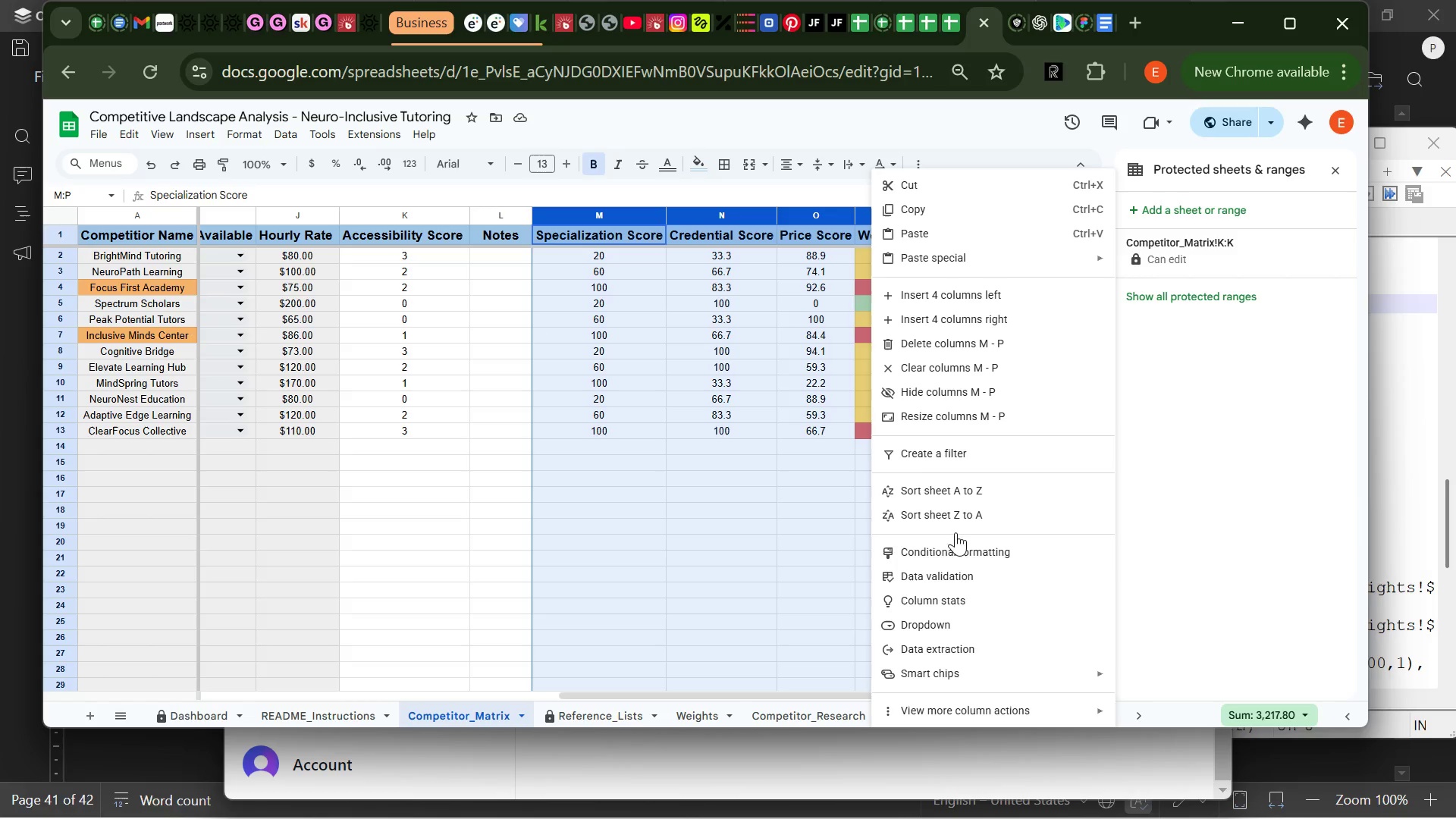 
left_click([1142, 710])
 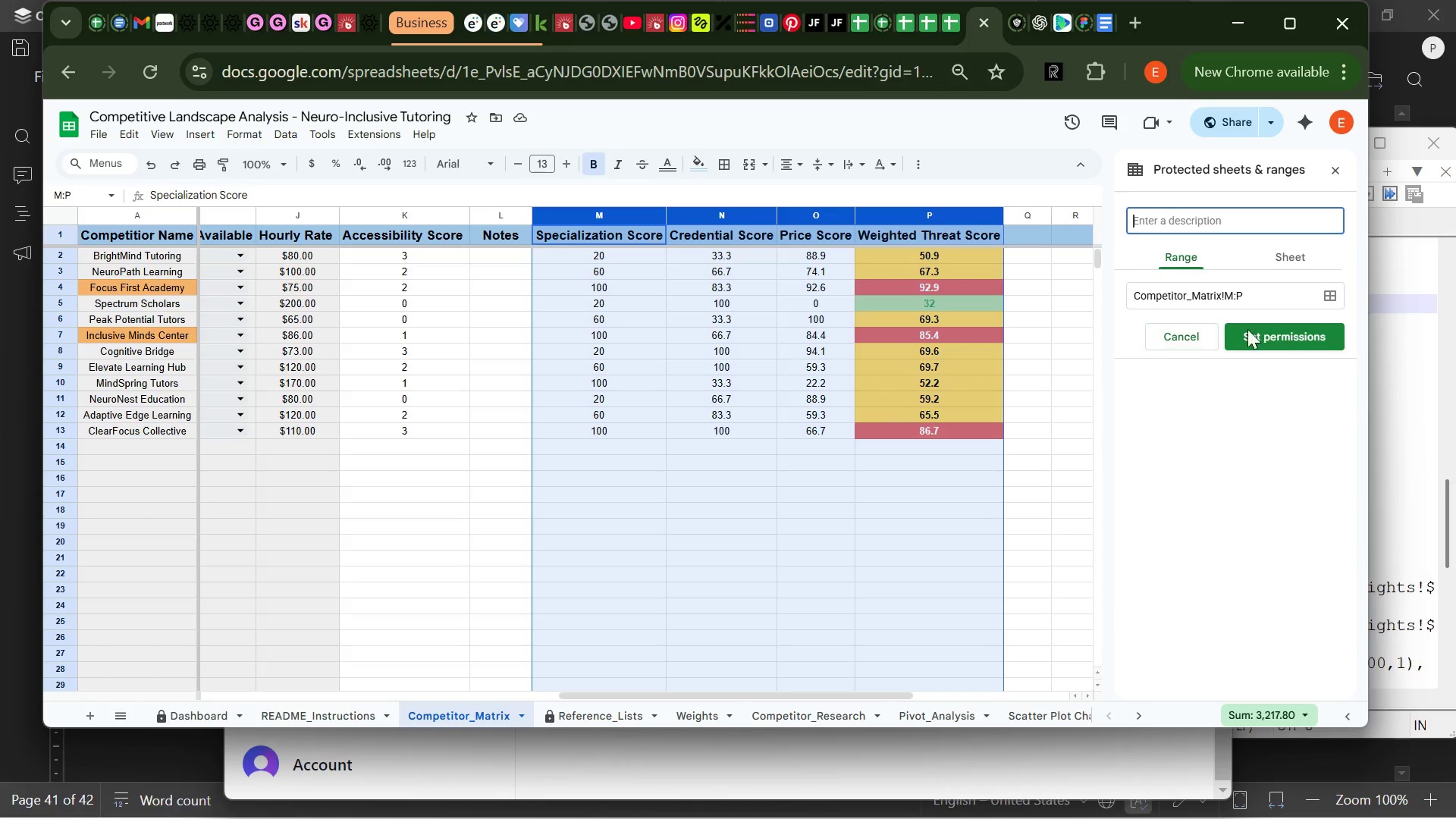 
left_click([1267, 337])
 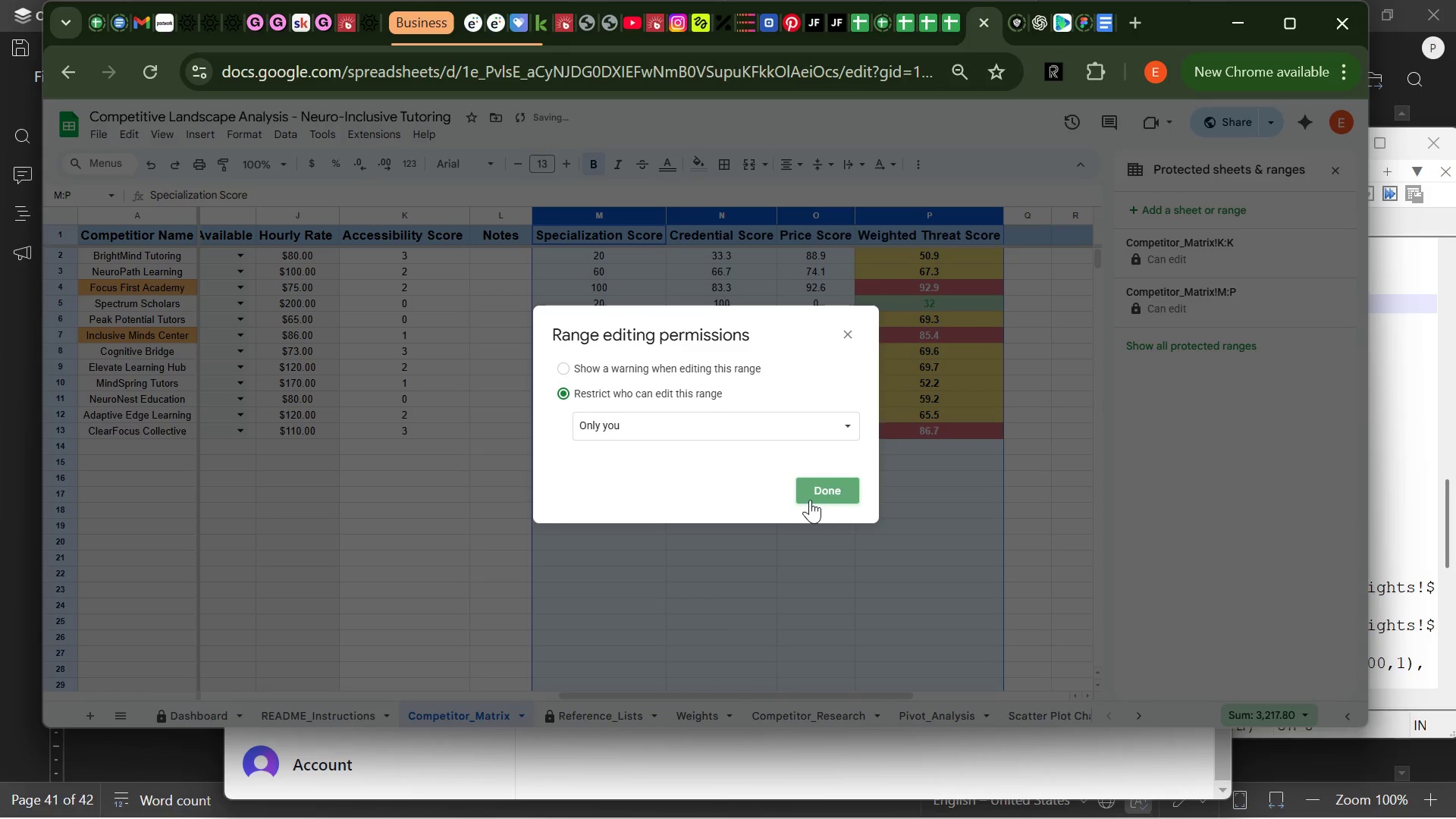 
left_click([814, 491])
 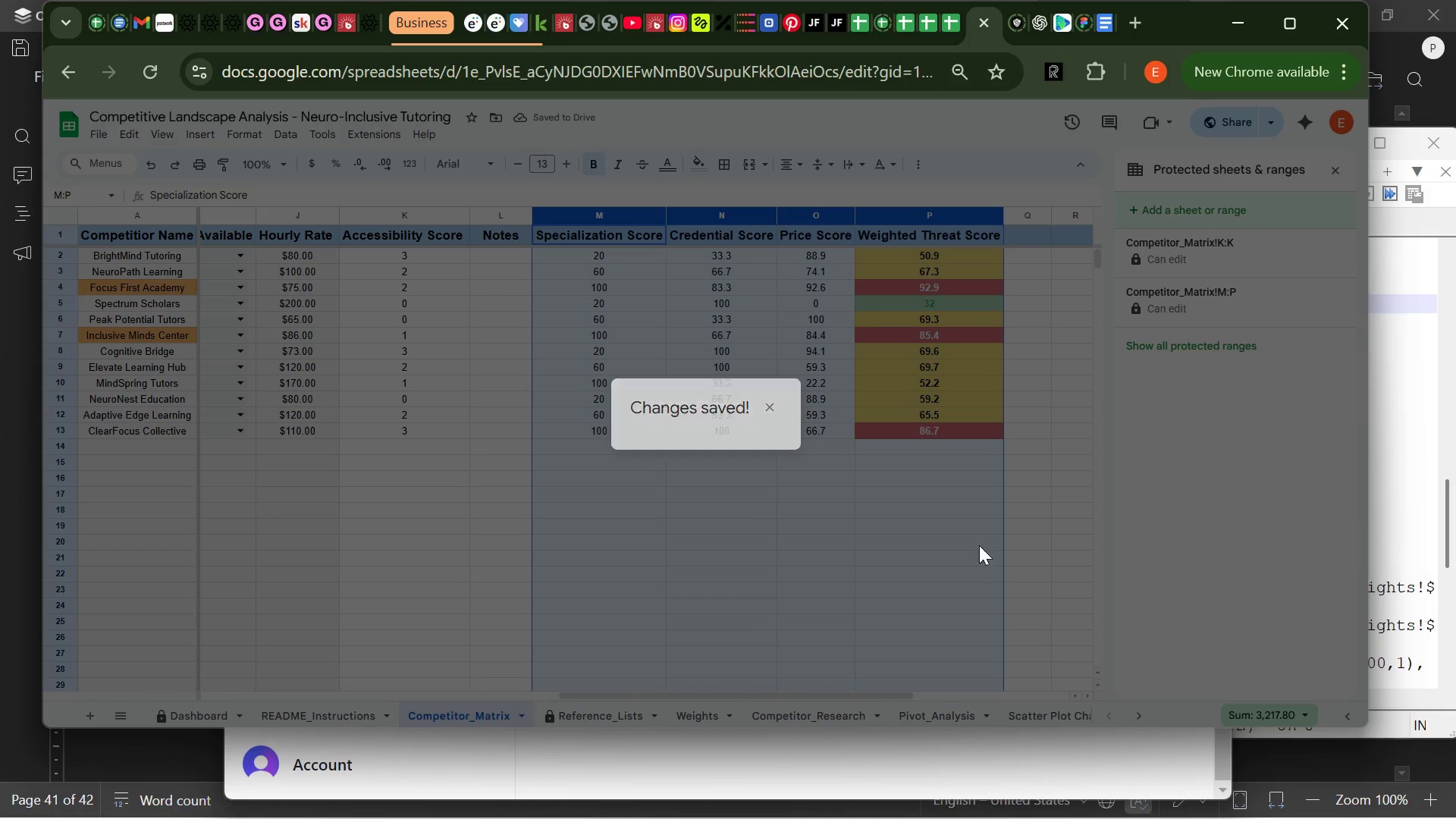 
left_click([1032, 521])
 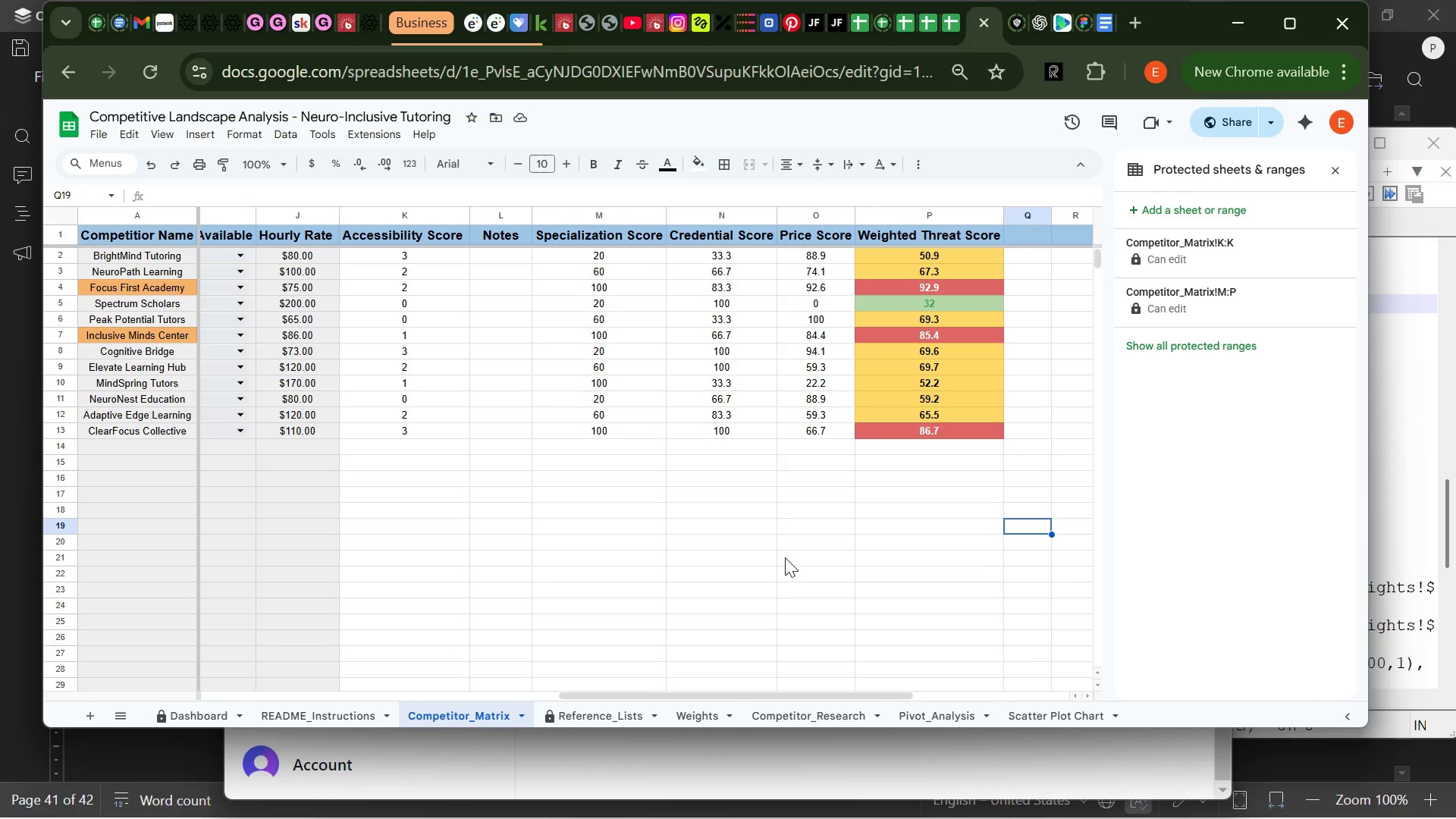 
left_click([785, 557])
 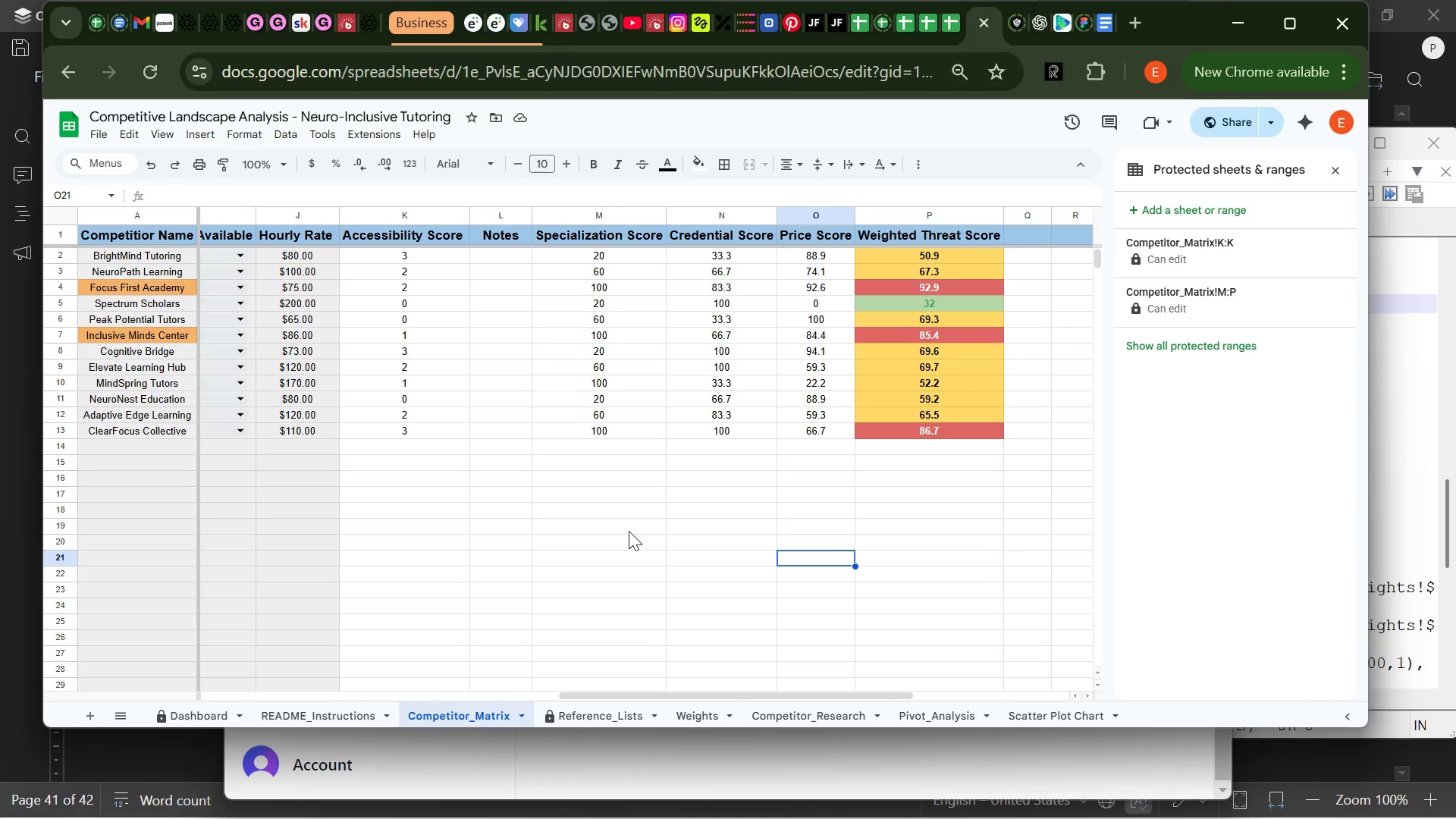 
left_click([628, 529])
 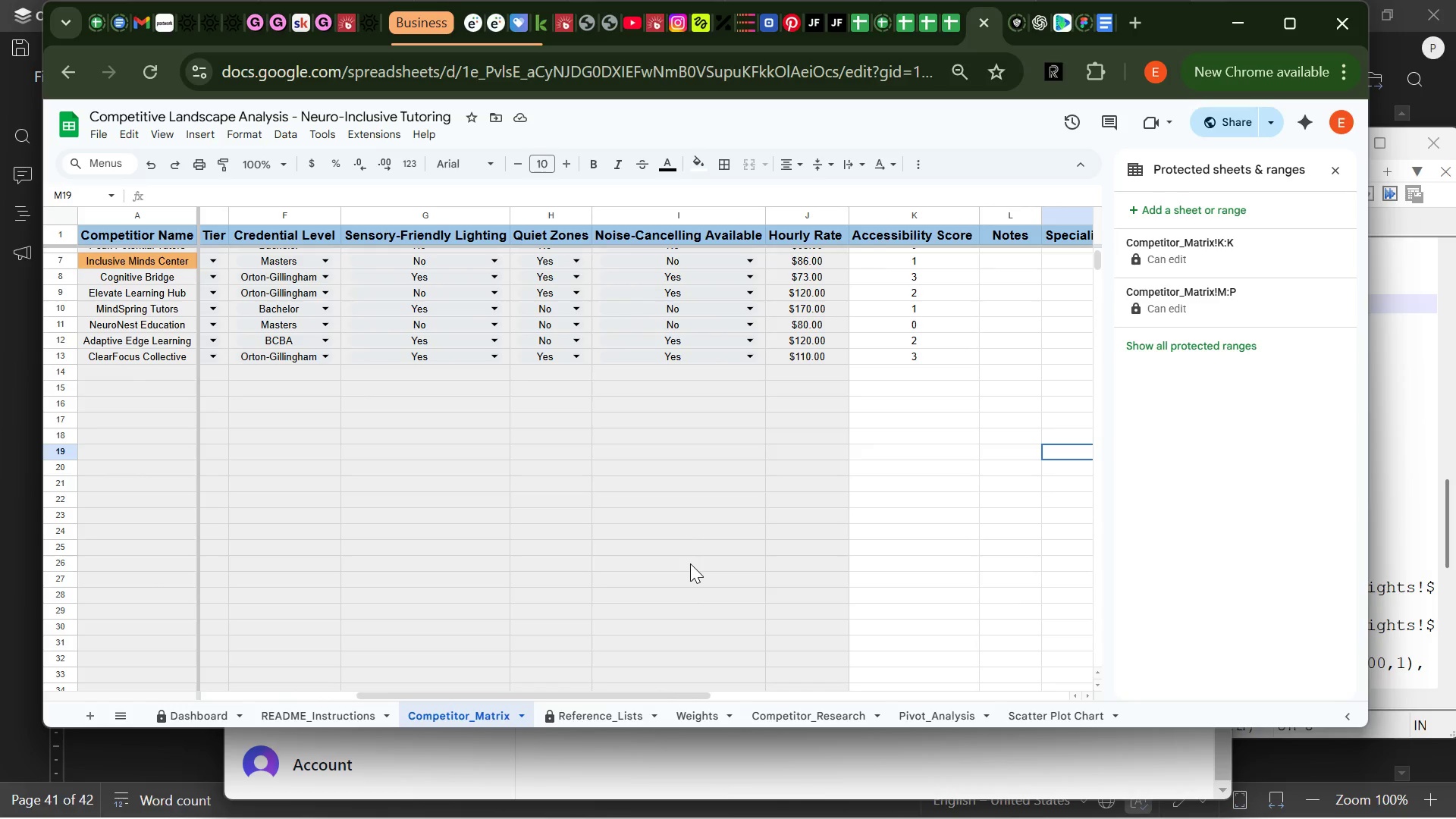 
wait(36.36)
 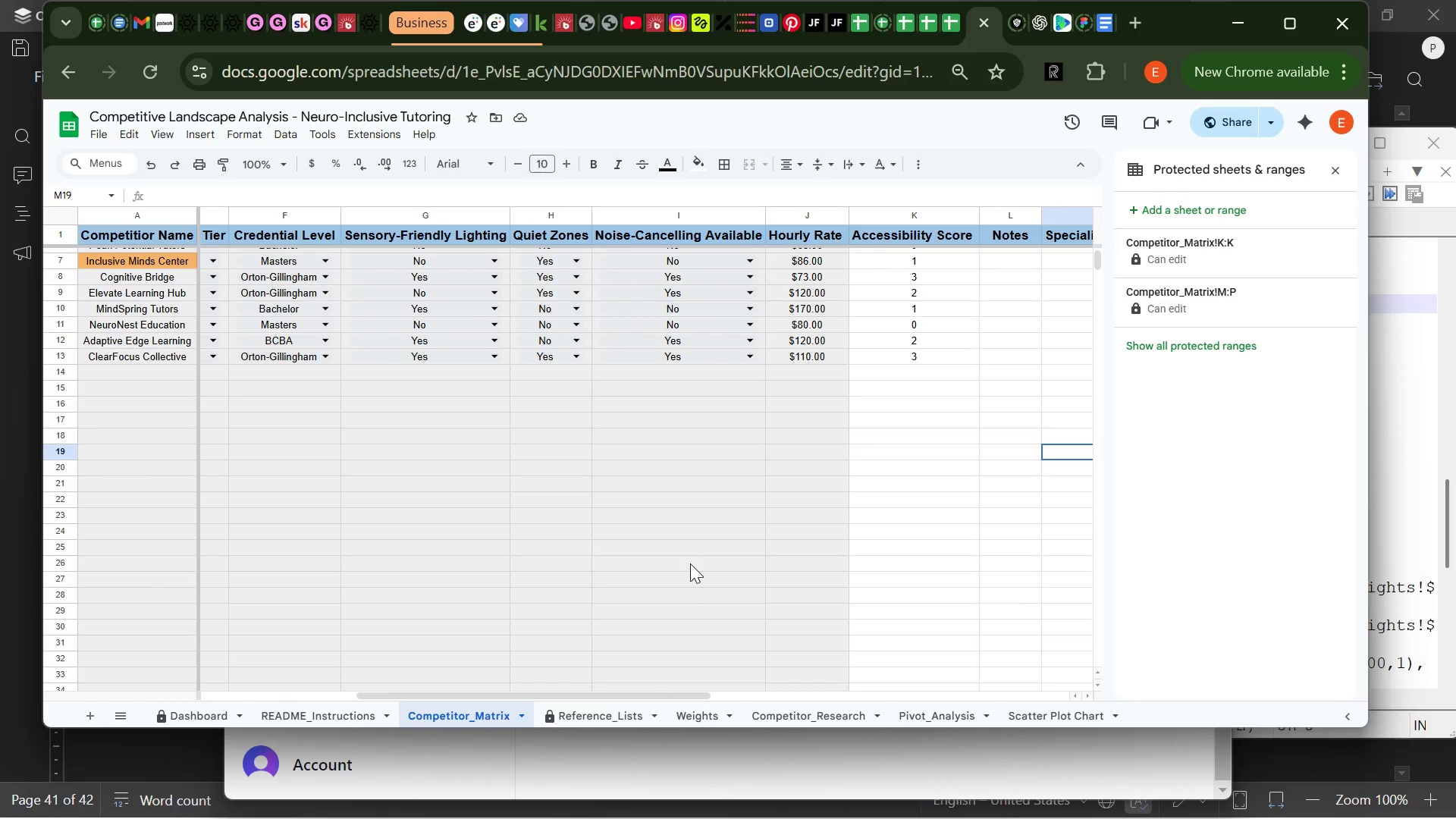 
left_click([698, 711])
 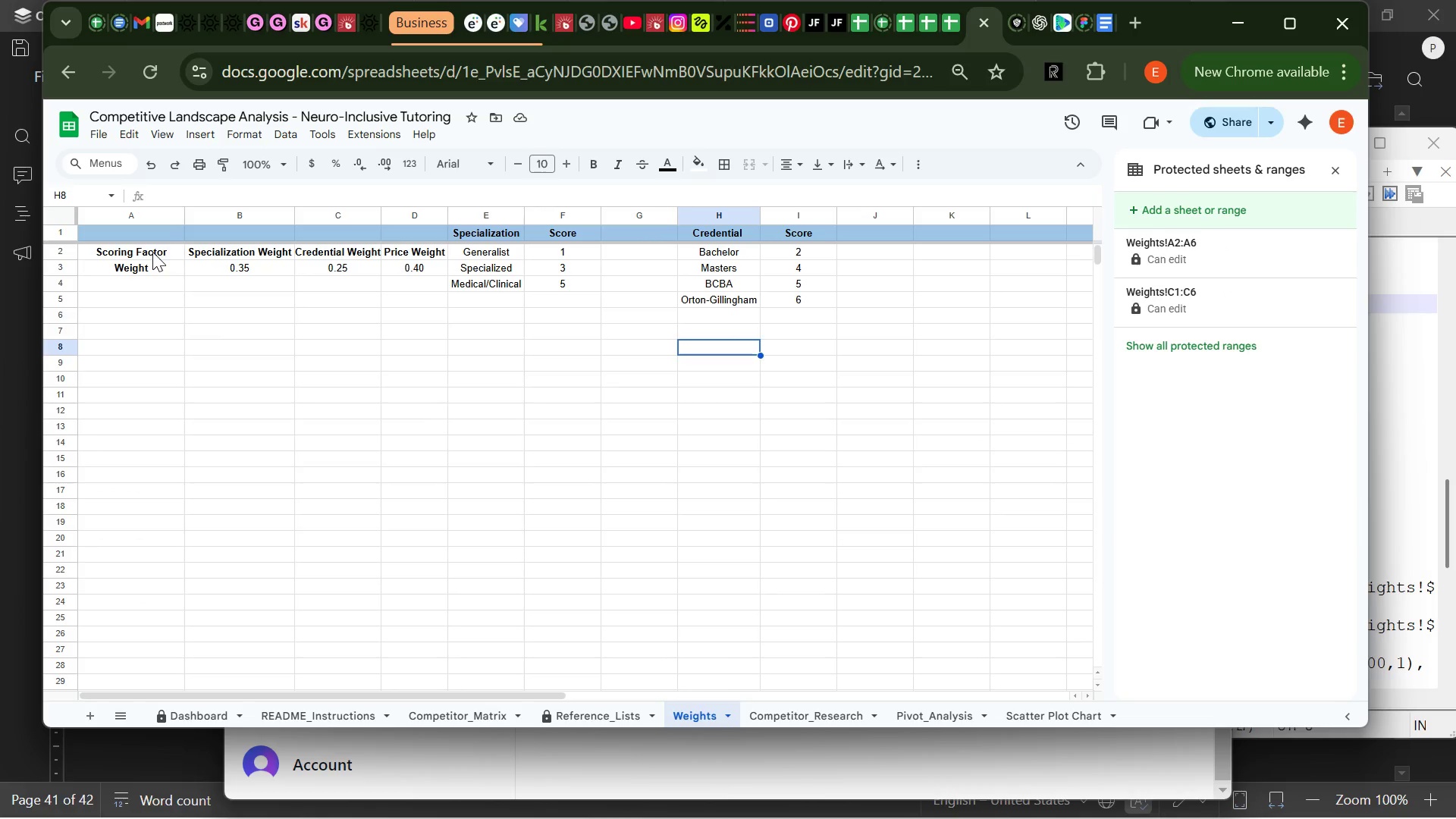 
wait(6.62)
 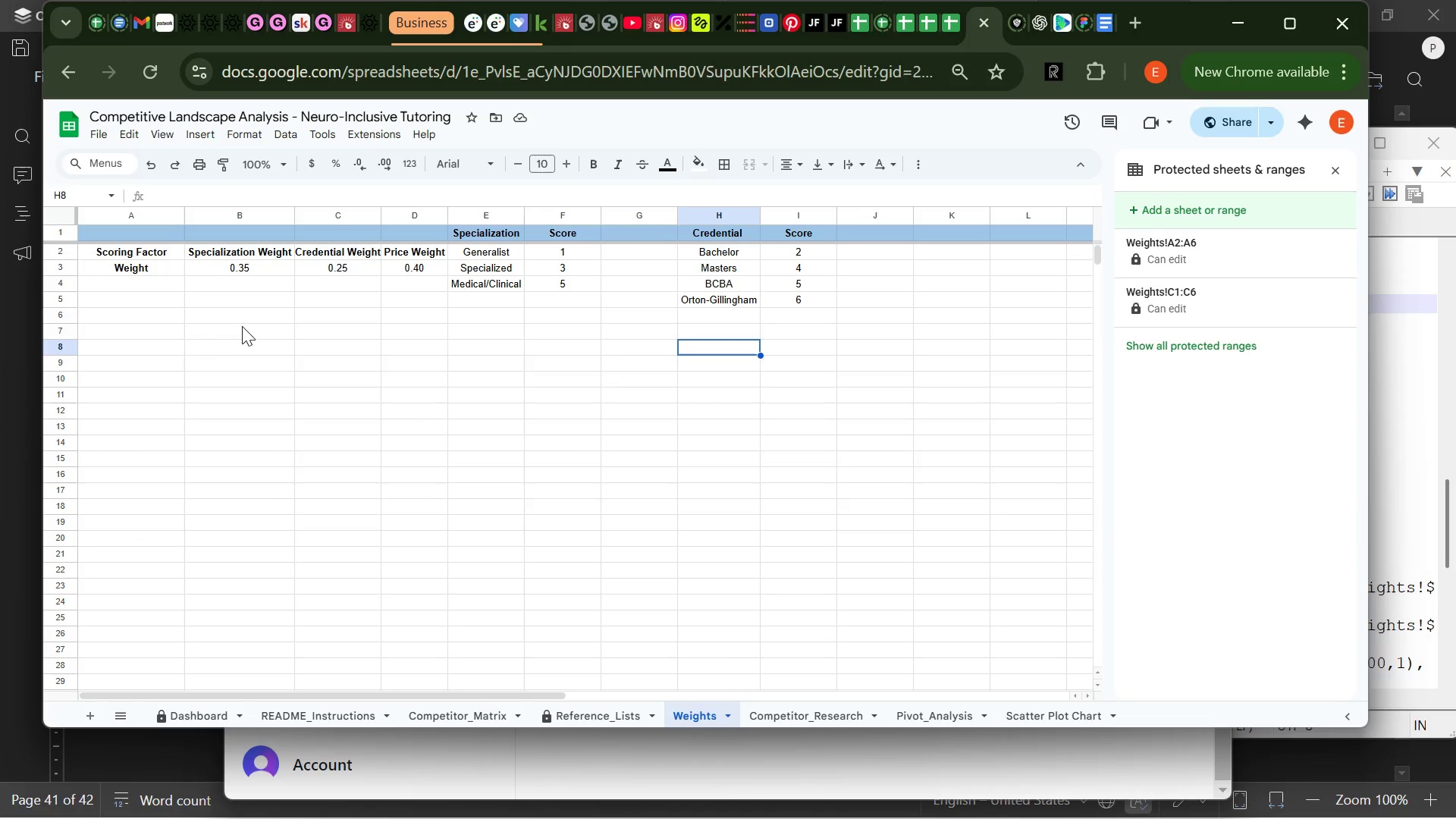 
left_click([152, 252])
 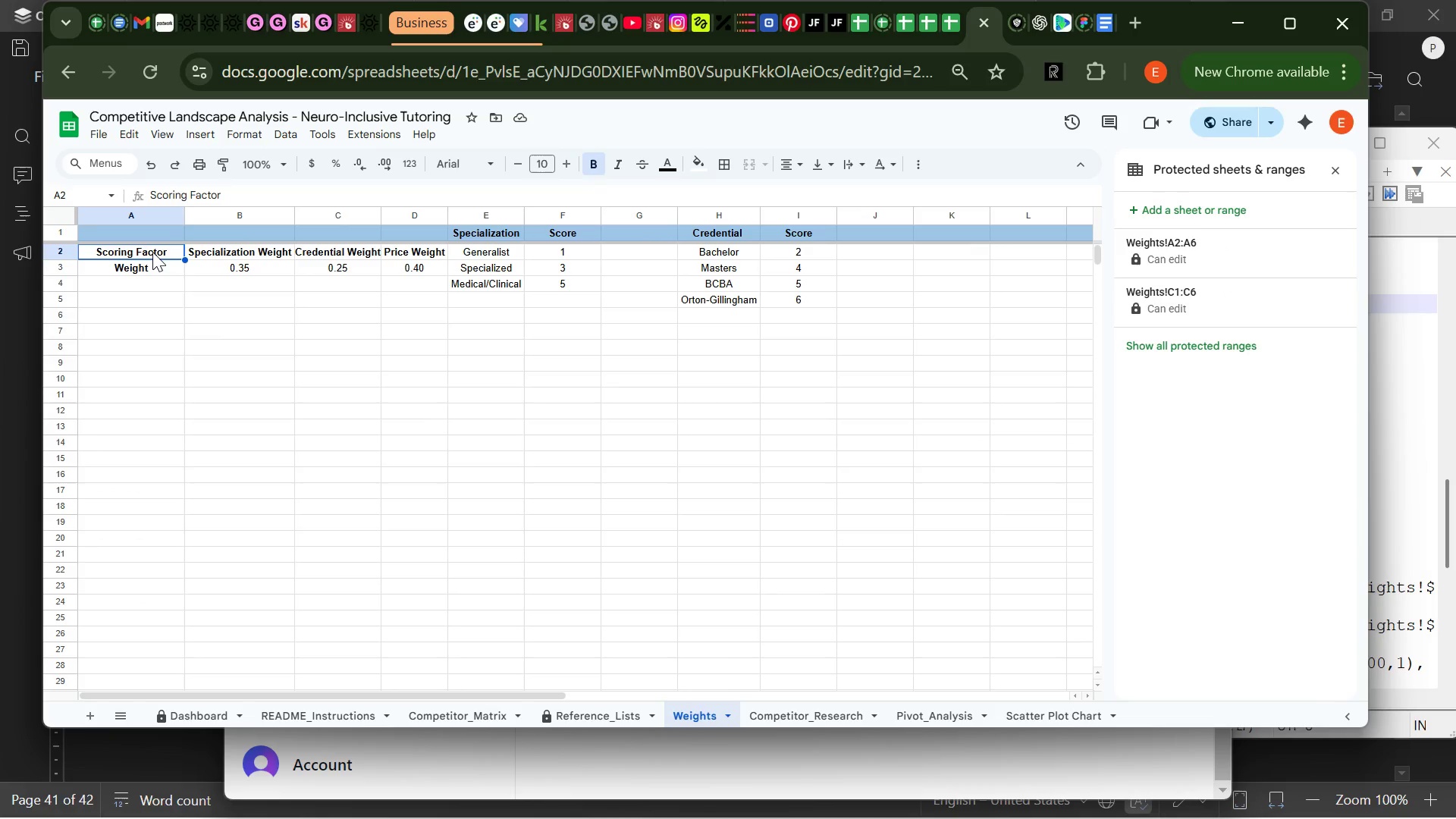 
hold_key(key=ControlLeft, duration=1.51)
left_click([153, 264])
 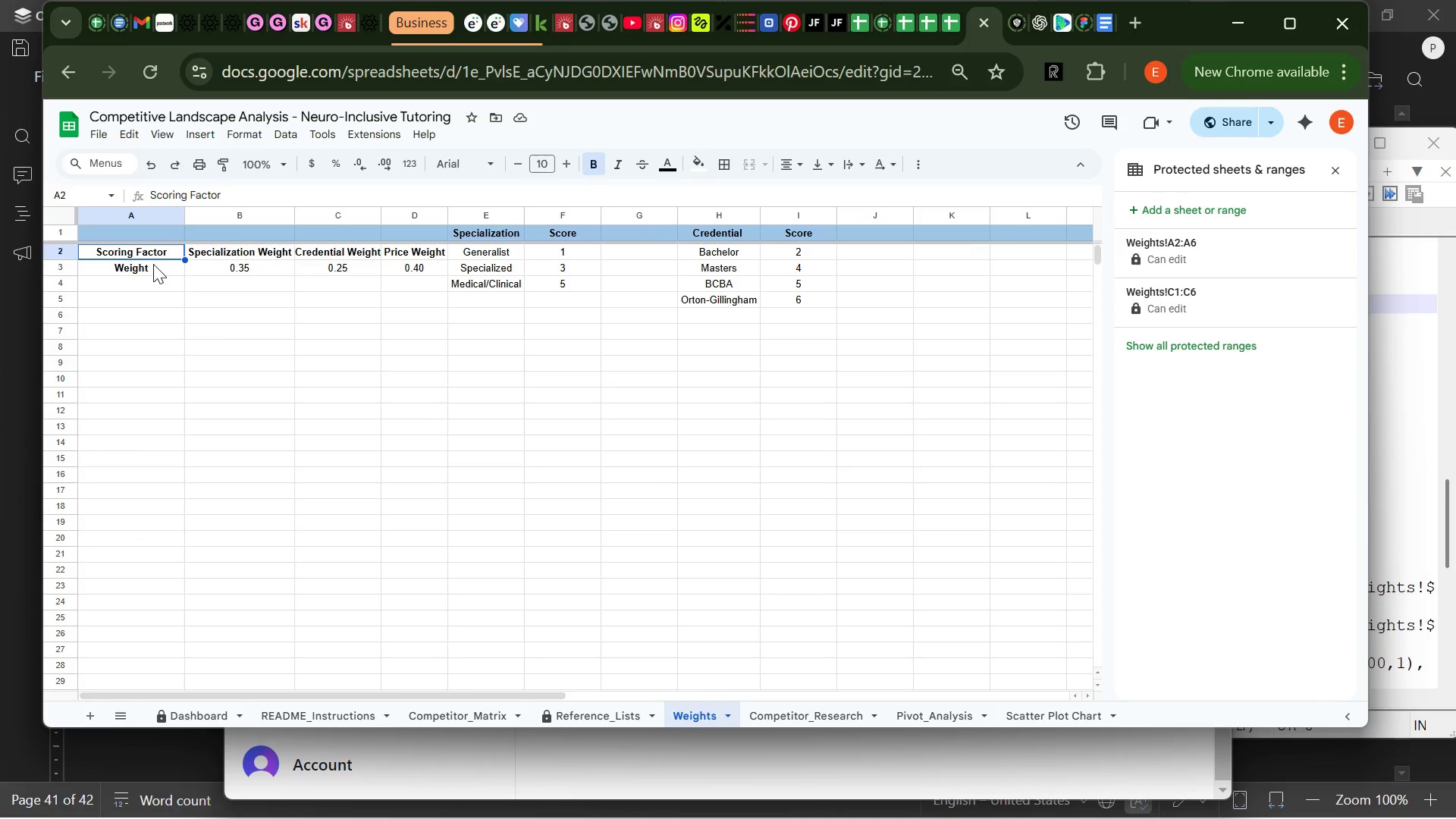 
hold_key(key=ControlLeft, duration=1.5)
 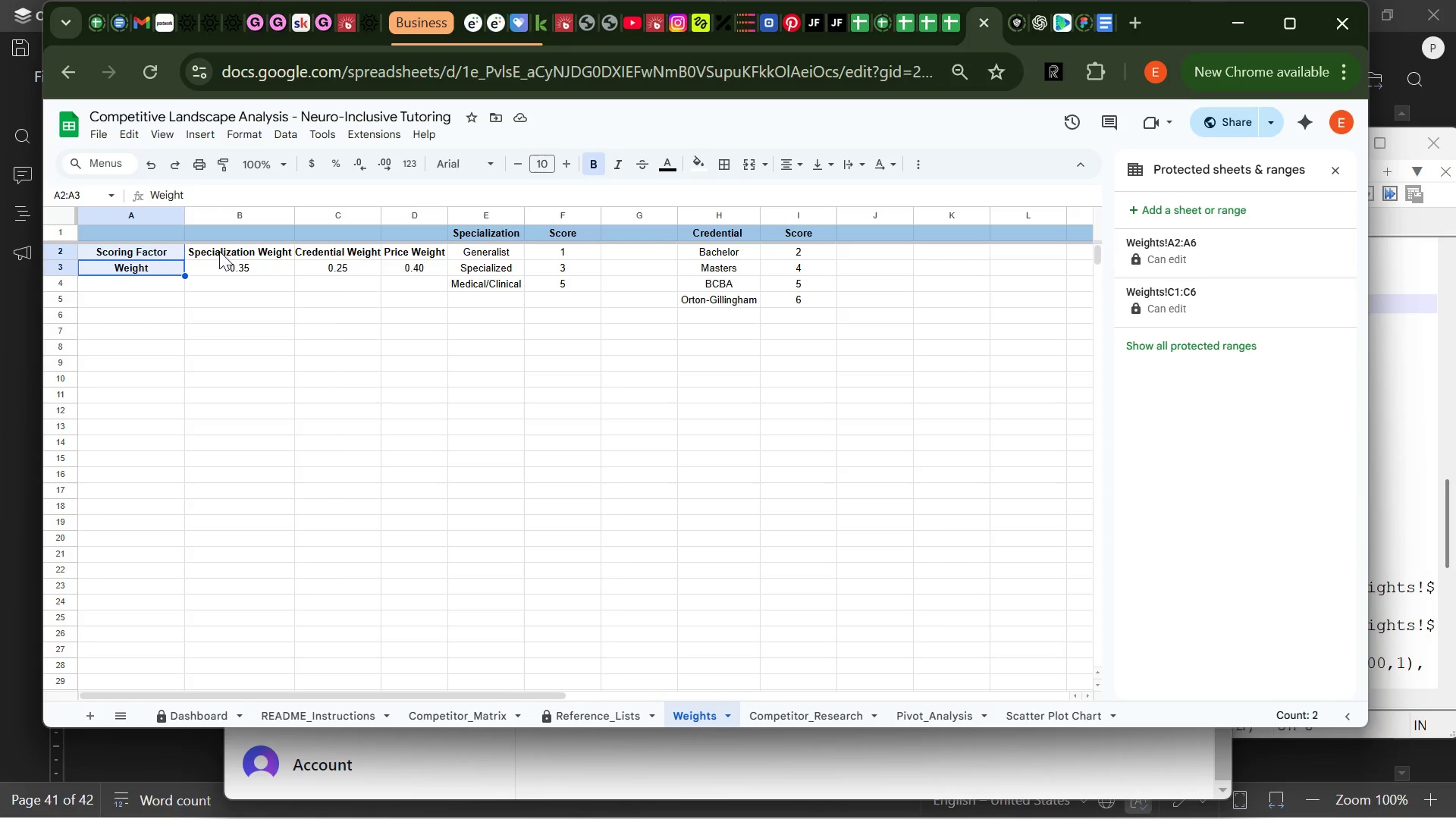 
hold_key(key=ControlLeft, duration=1.52)
left_click([219, 251])
 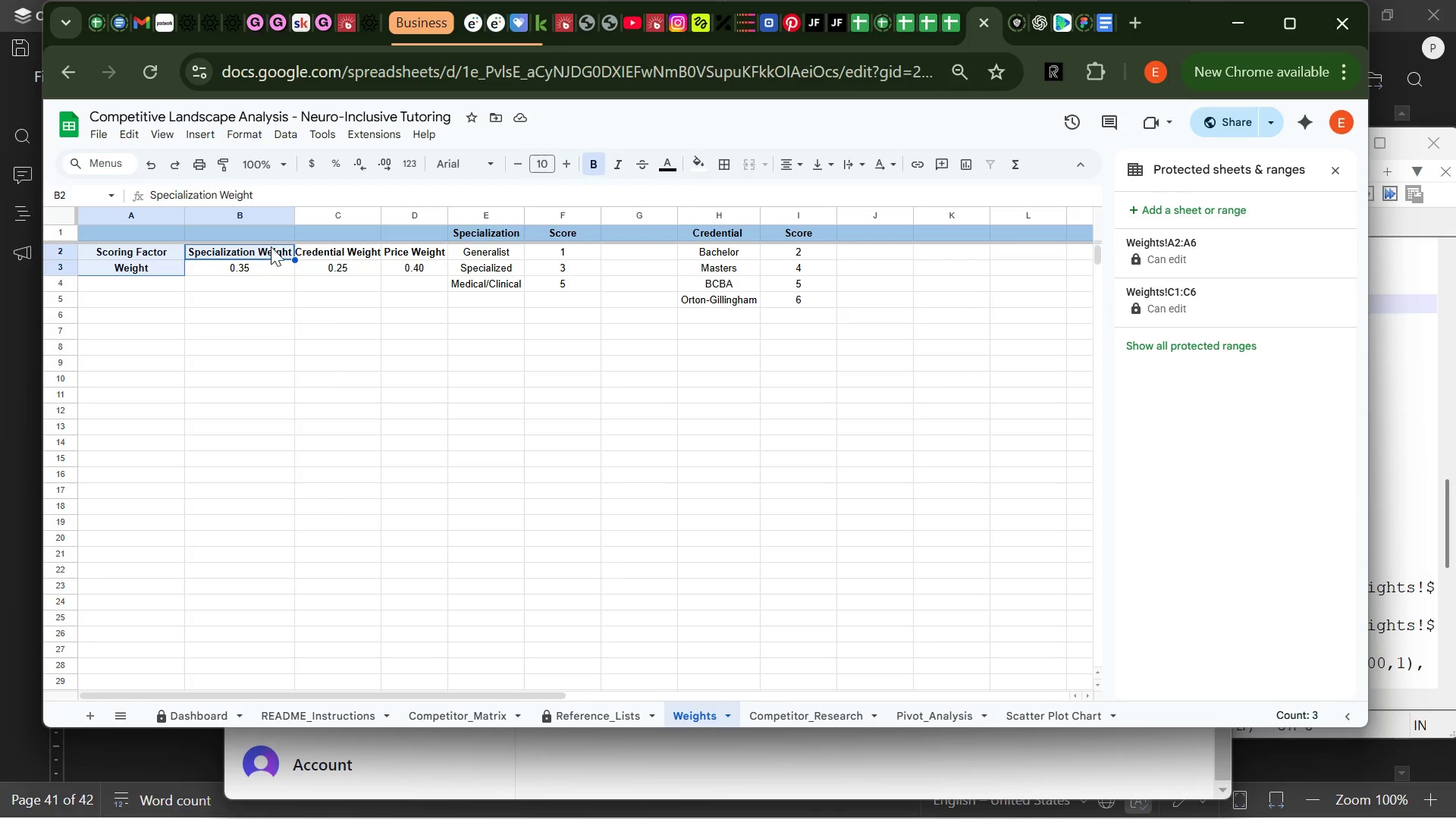 
hold_key(key=ControlLeft, duration=1.5)
left_click([327, 253])
 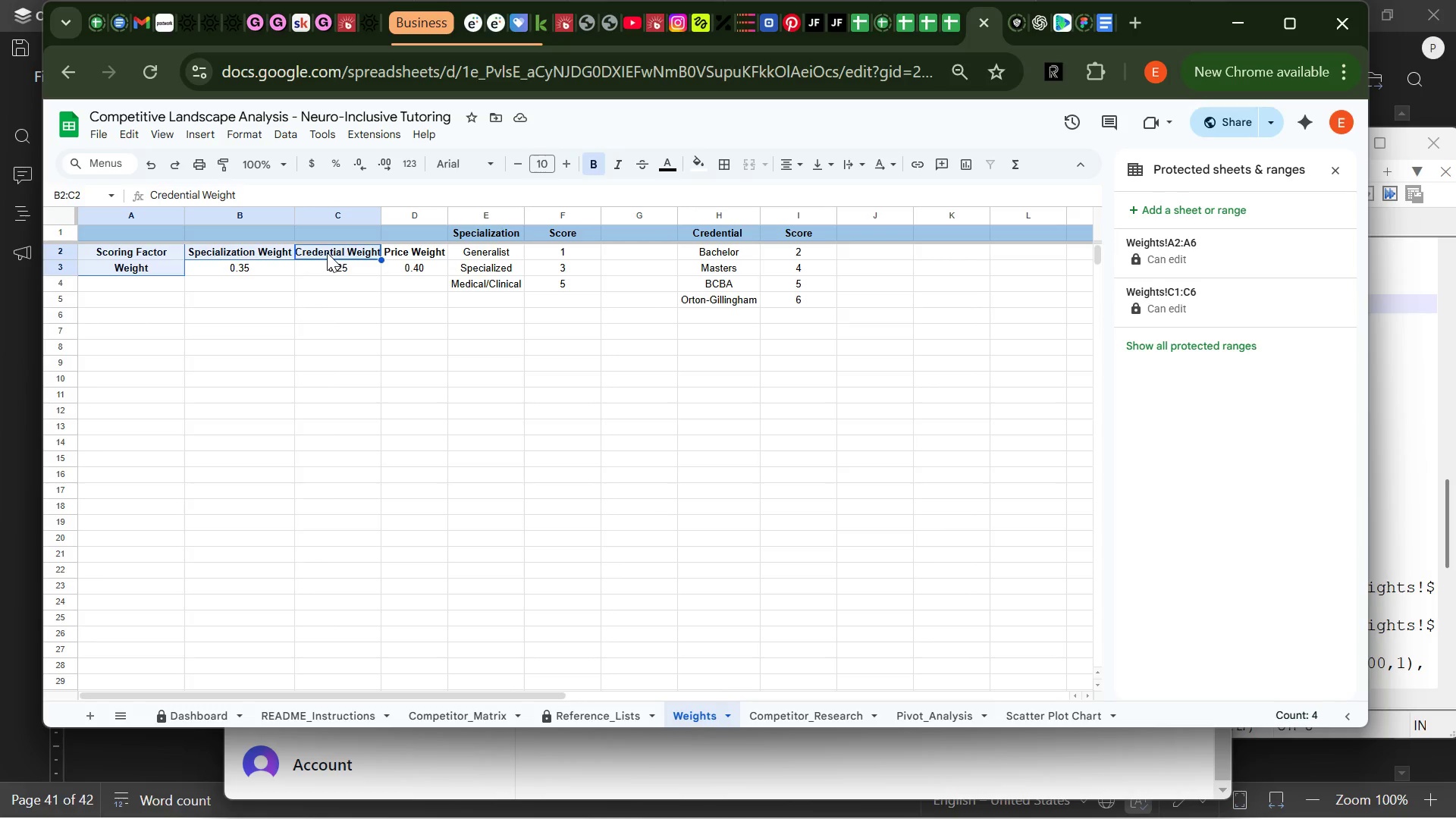 
hold_key(key=ControlLeft, duration=1.5)
left_click([391, 247])
 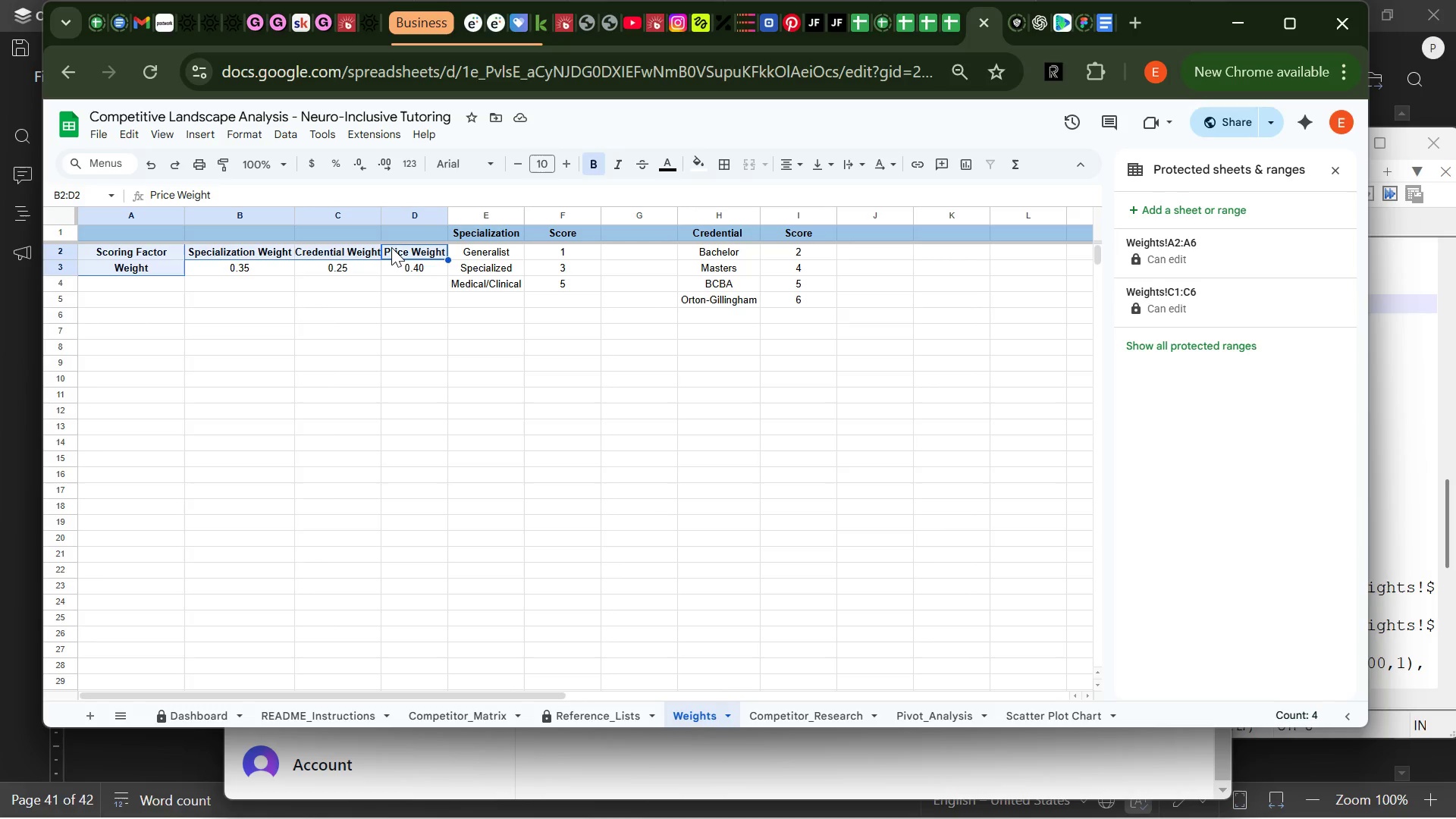 
hold_key(key=ControlLeft, duration=1.52)
left_click([479, 231])
 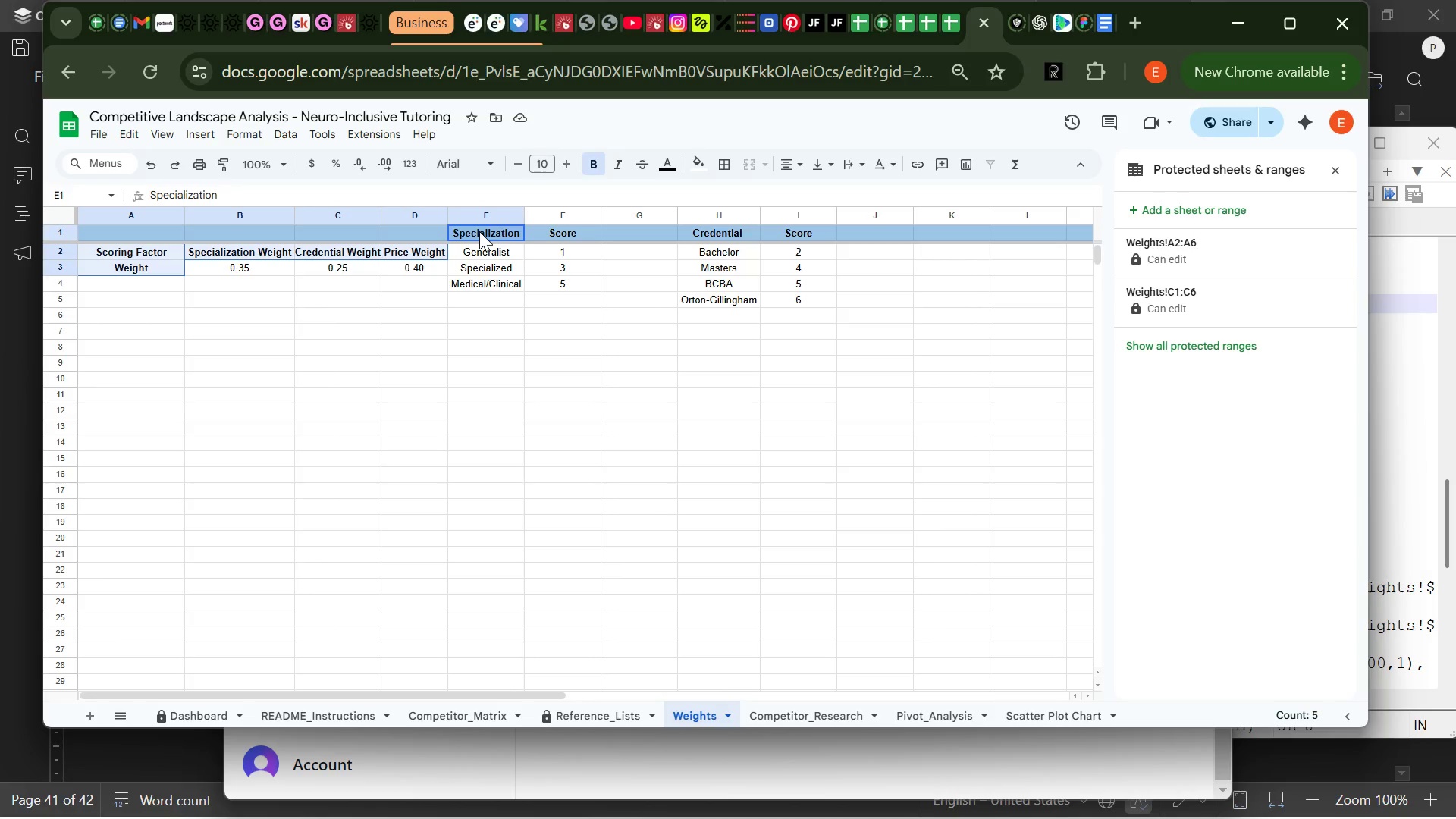 
hold_key(key=ControlLeft, duration=1.5)
left_click([542, 231])
 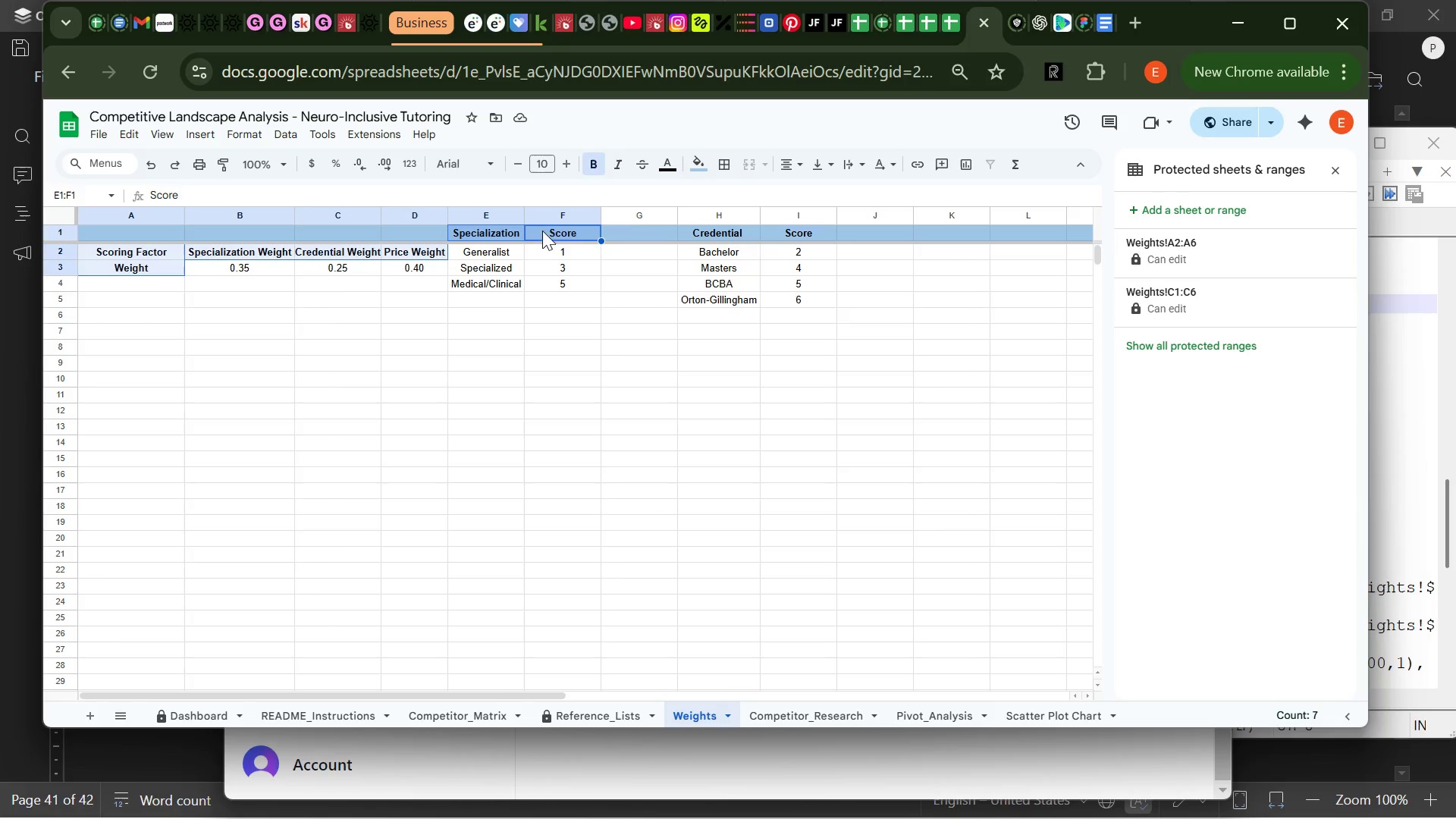 
hold_key(key=ControlLeft, duration=1.51)
left_click([734, 231])
 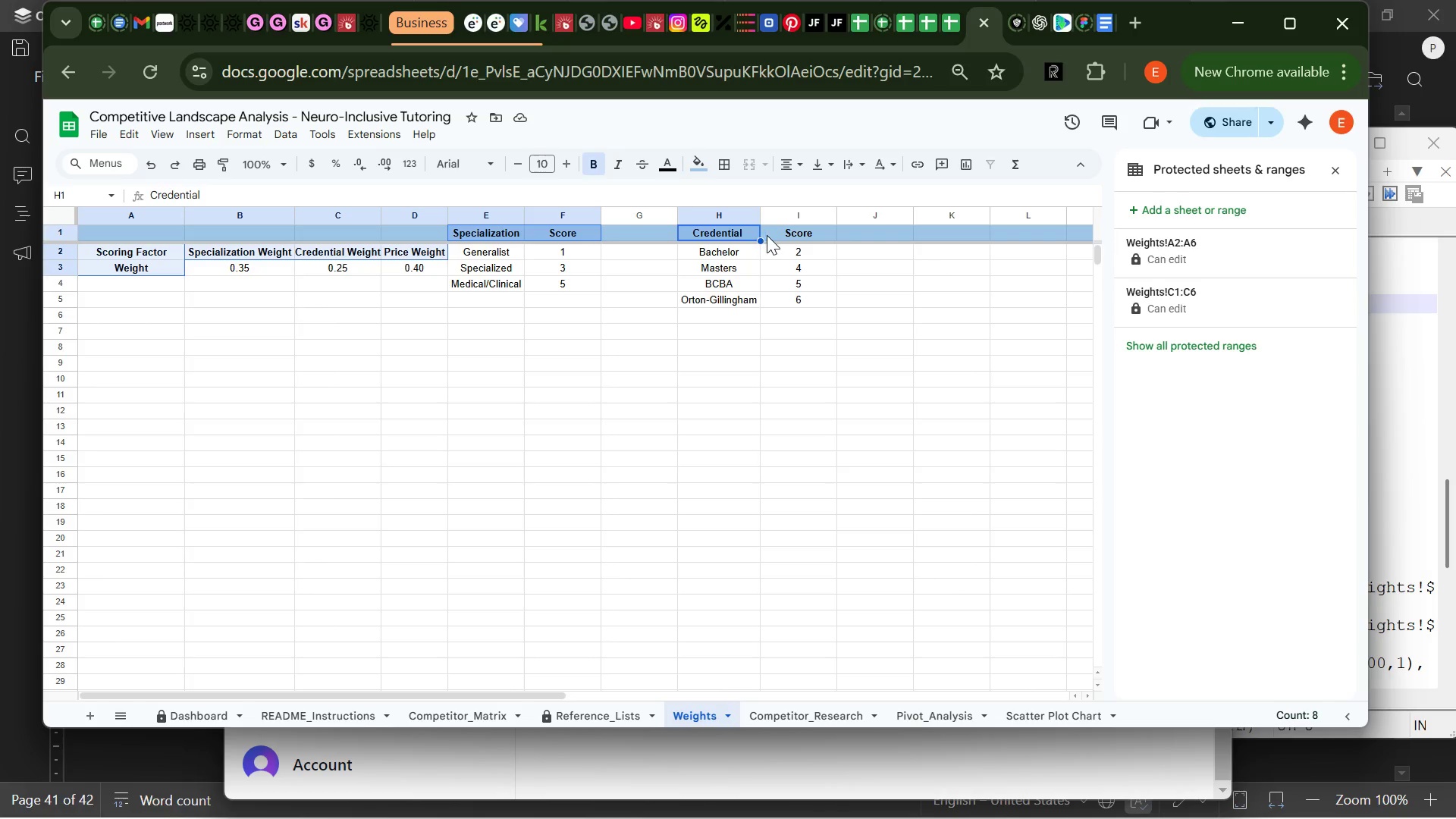 
hold_key(key=ControlLeft, duration=1.3)
left_click([783, 234])
 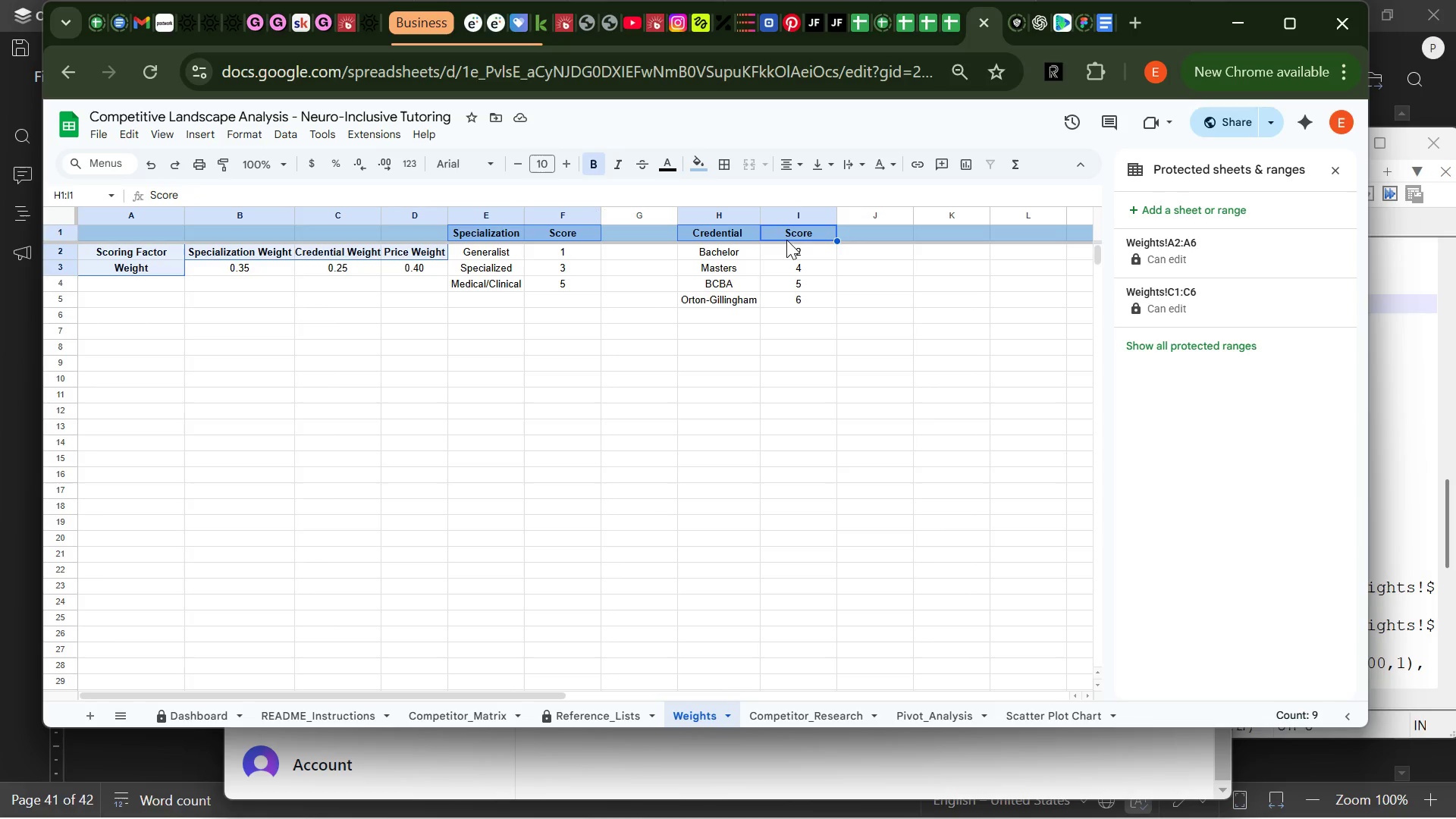 
right_click([789, 236])
 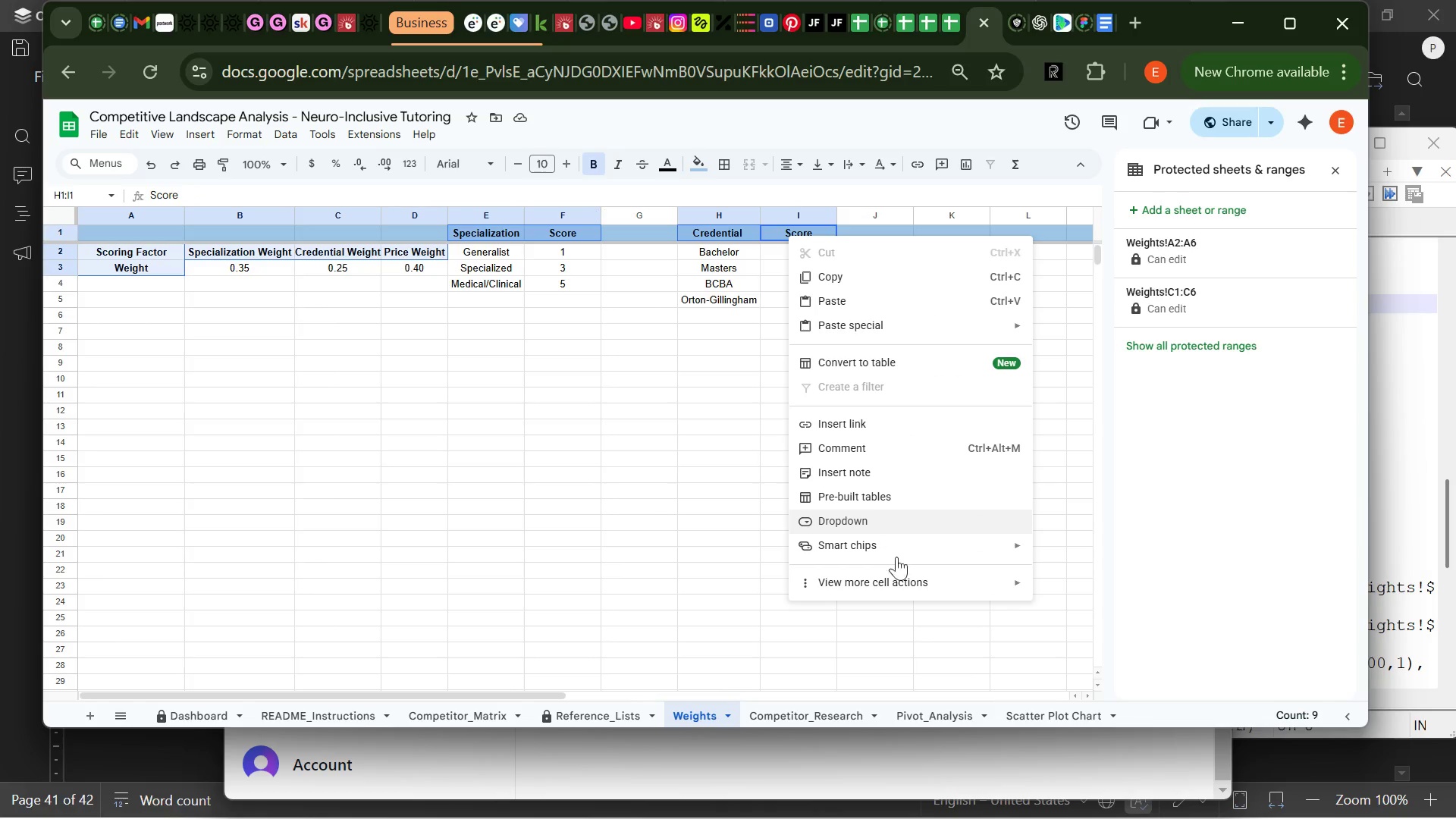 
left_click([915, 582])
 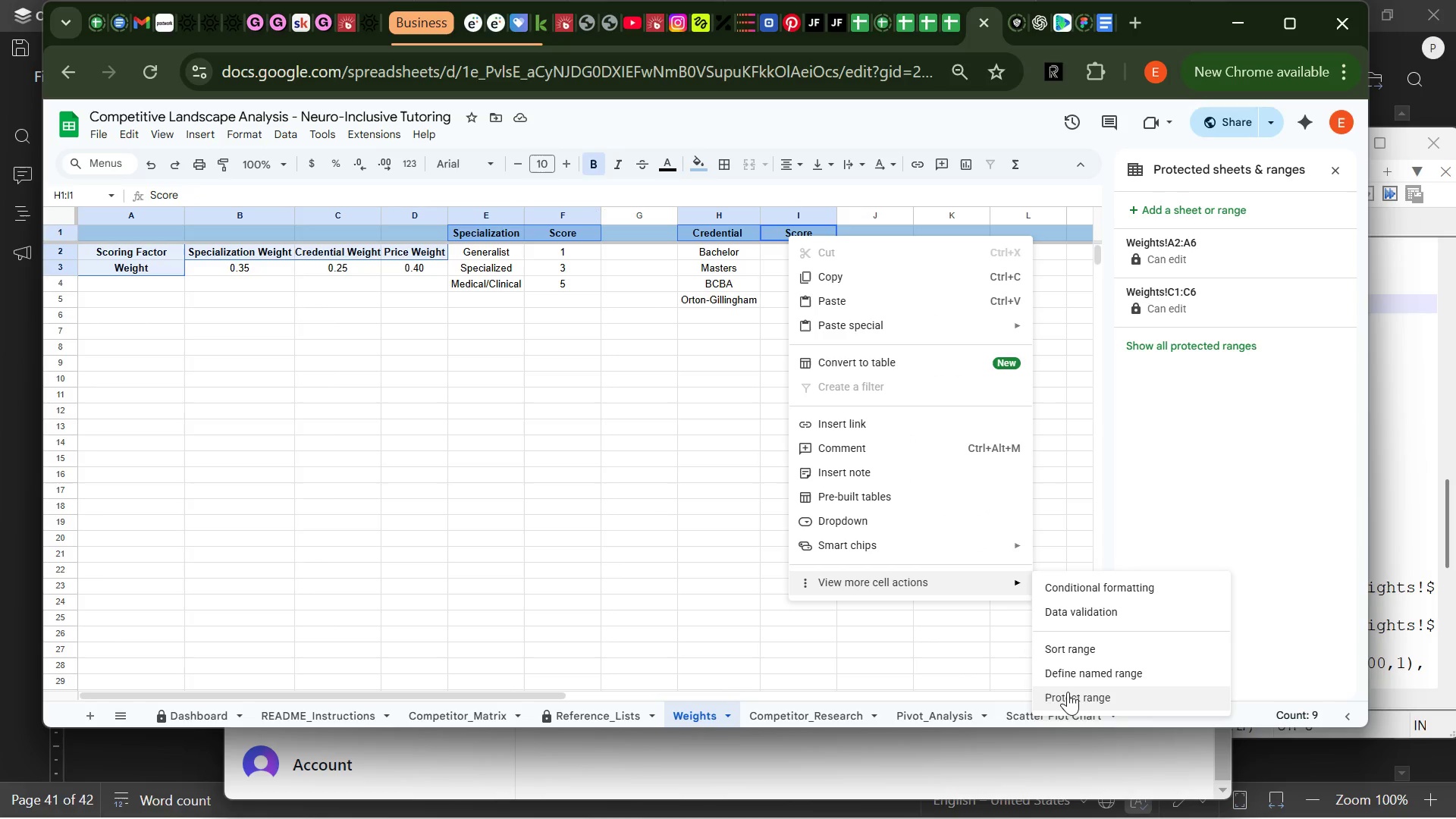 
left_click([1074, 695])
 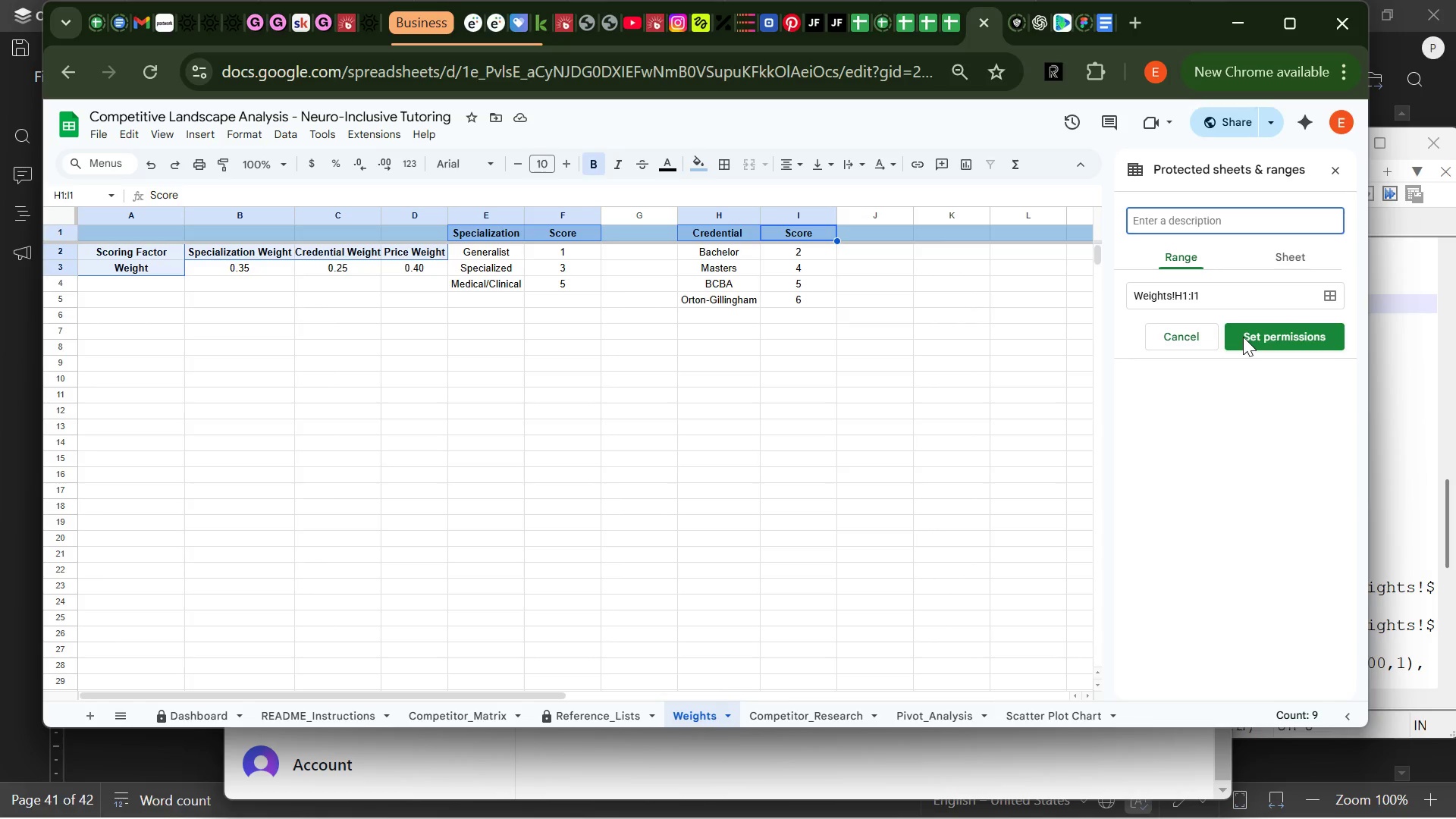 
left_click([1243, 337])
 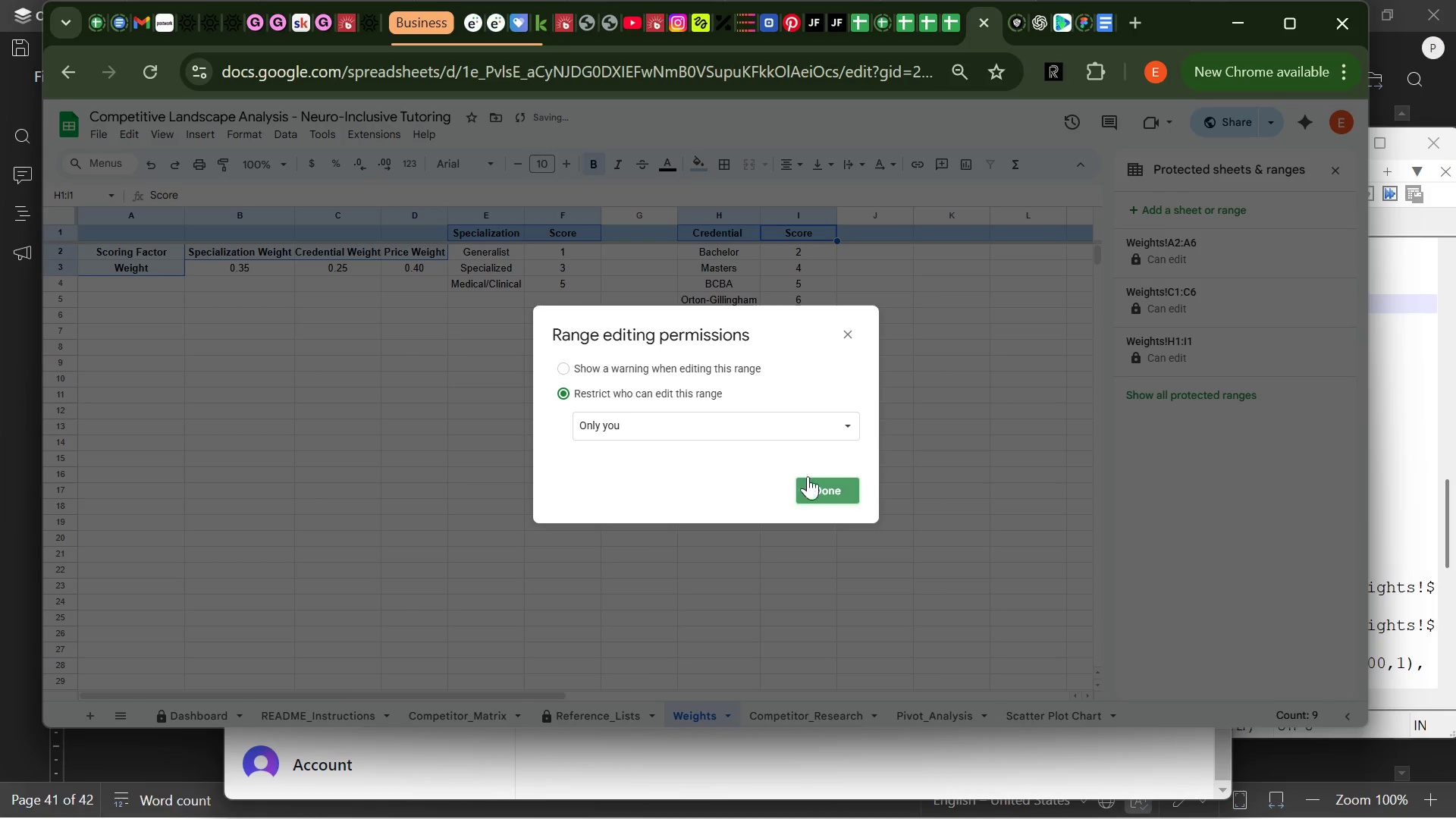 
left_click([827, 484])
 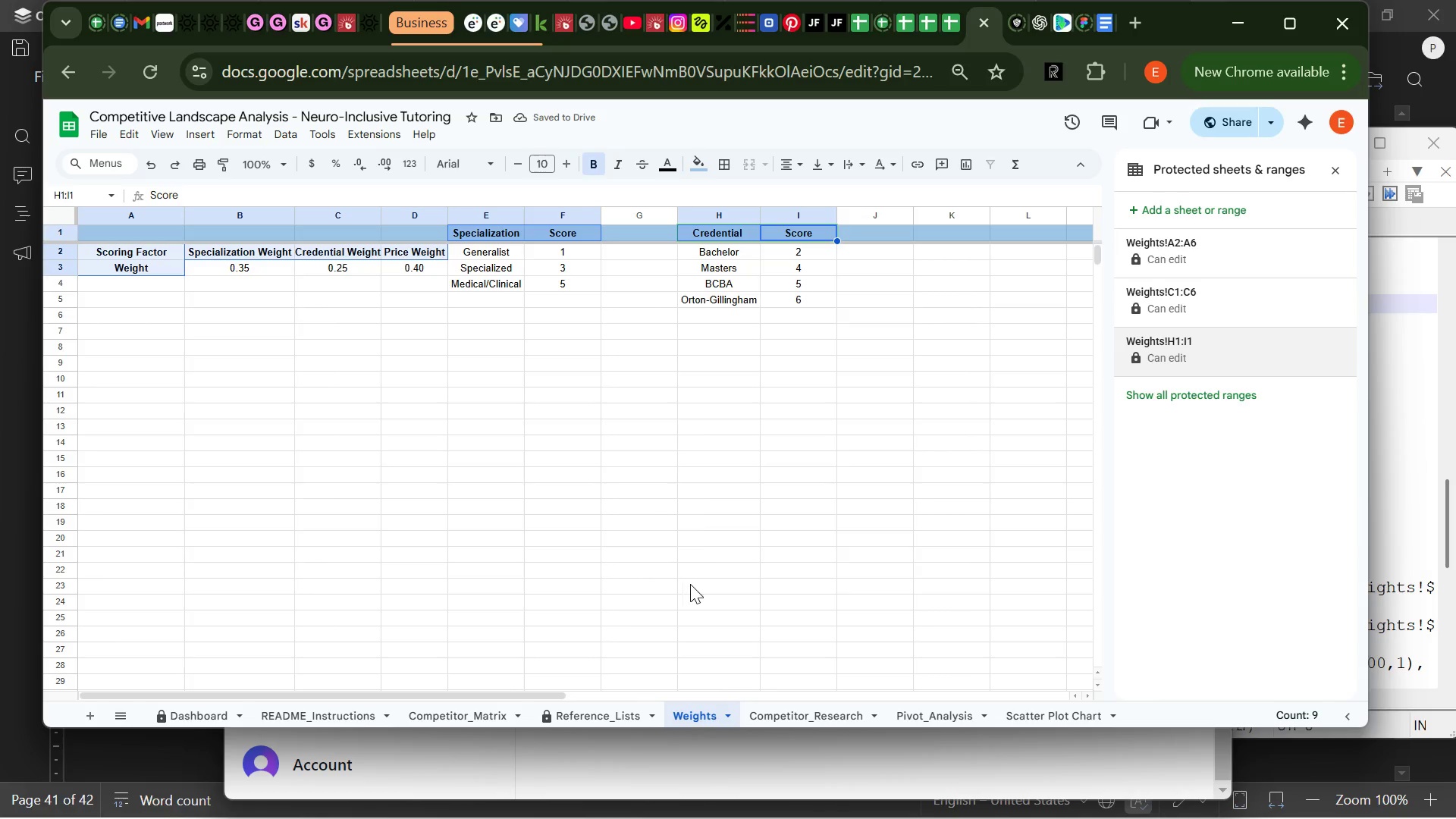 
left_click([648, 592])
 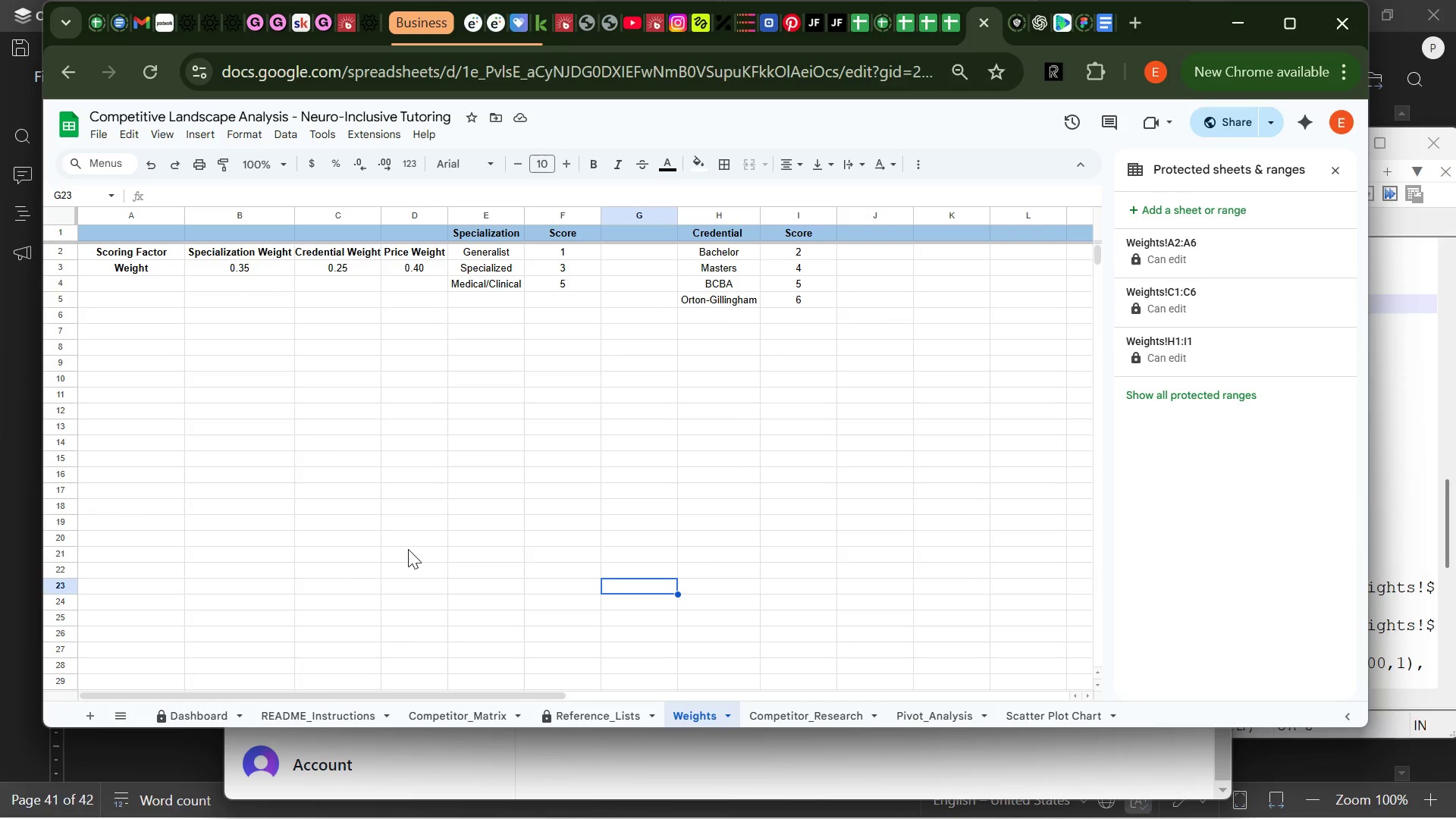 
wait(10.55)
 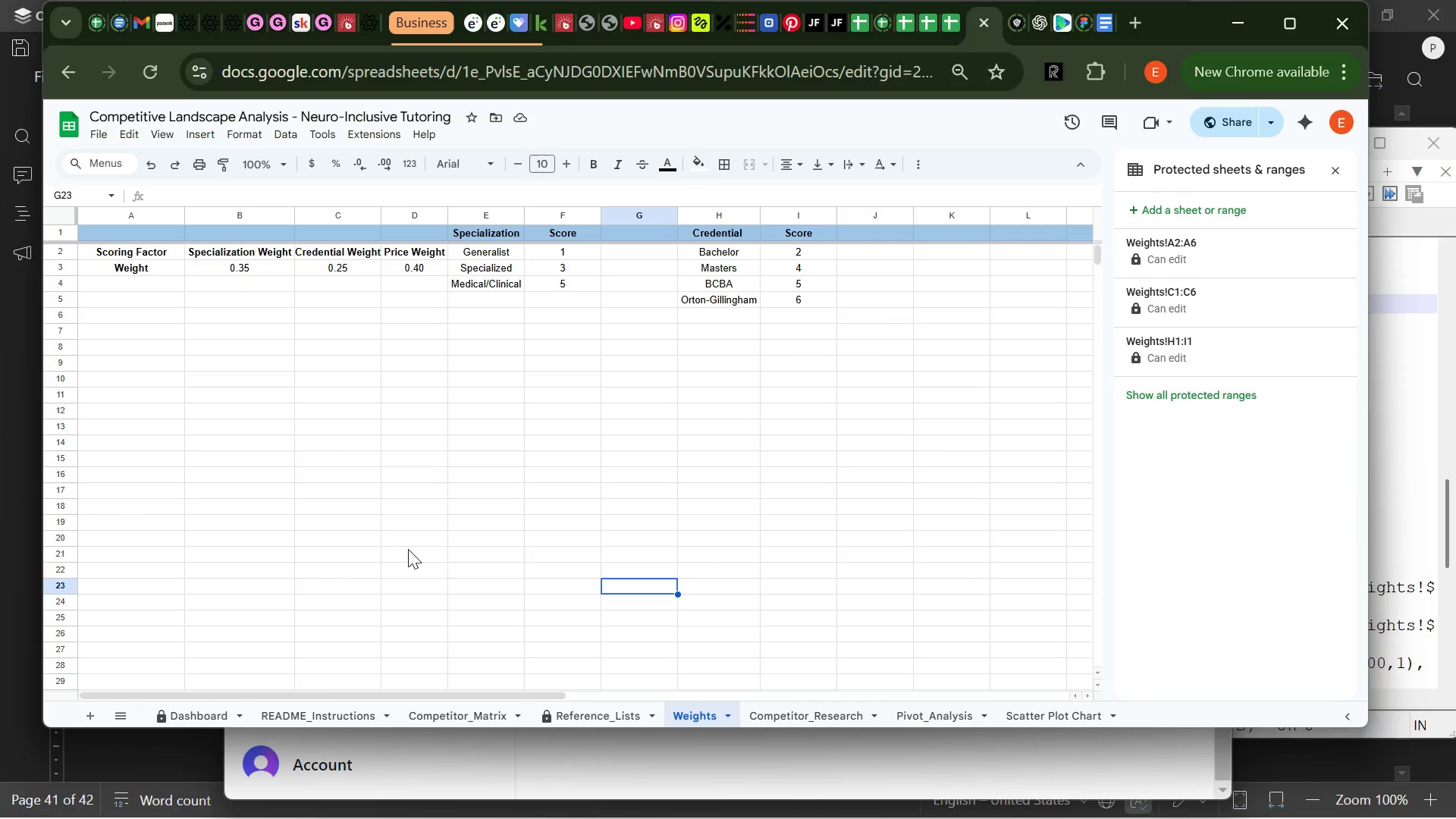 
left_click([147, 249])
 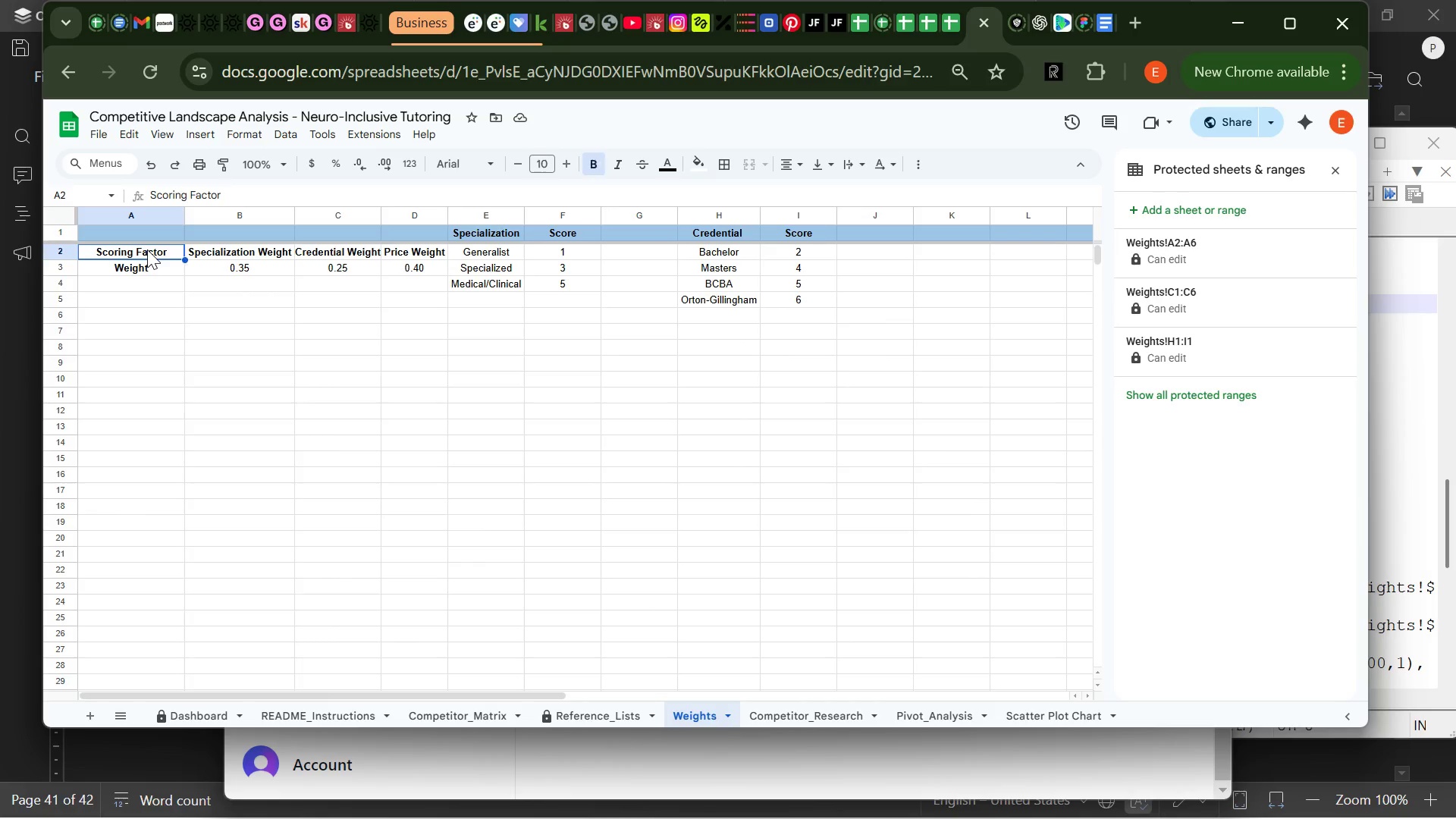 
left_click_drag(start_coordinate=[147, 249], to_coordinate=[415, 262])
 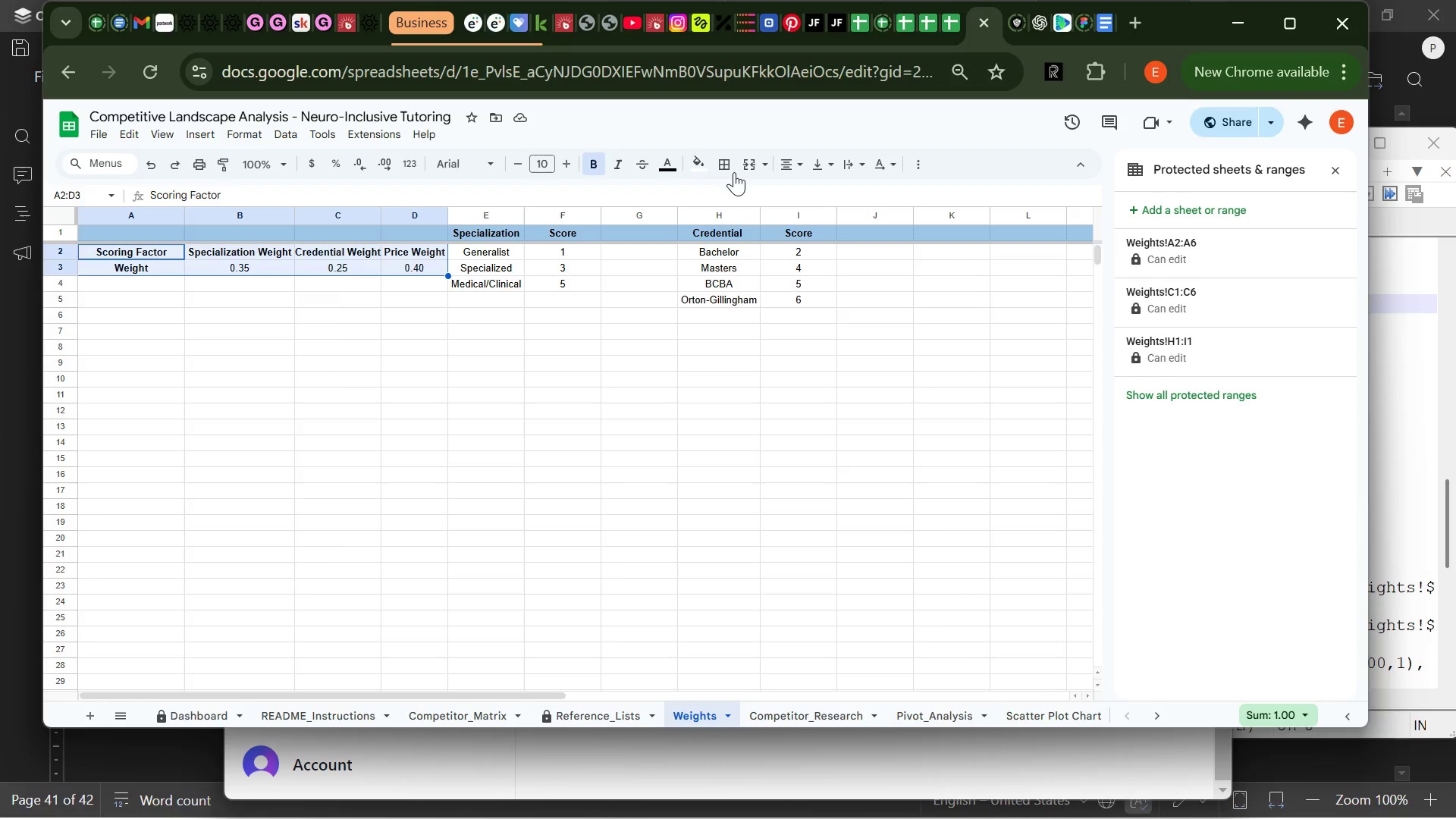 
left_click([727, 172])
 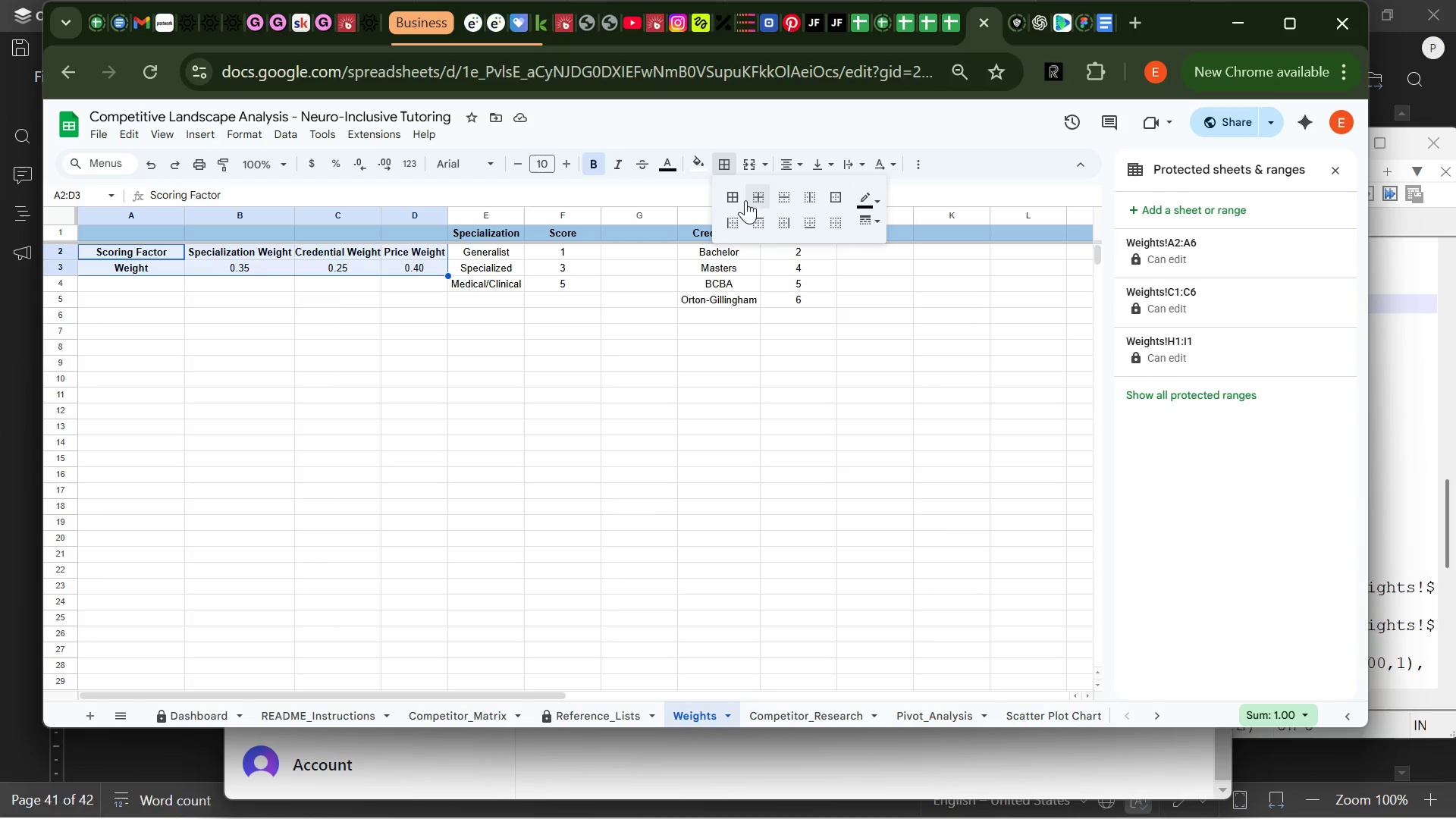 
left_click([739, 200])
 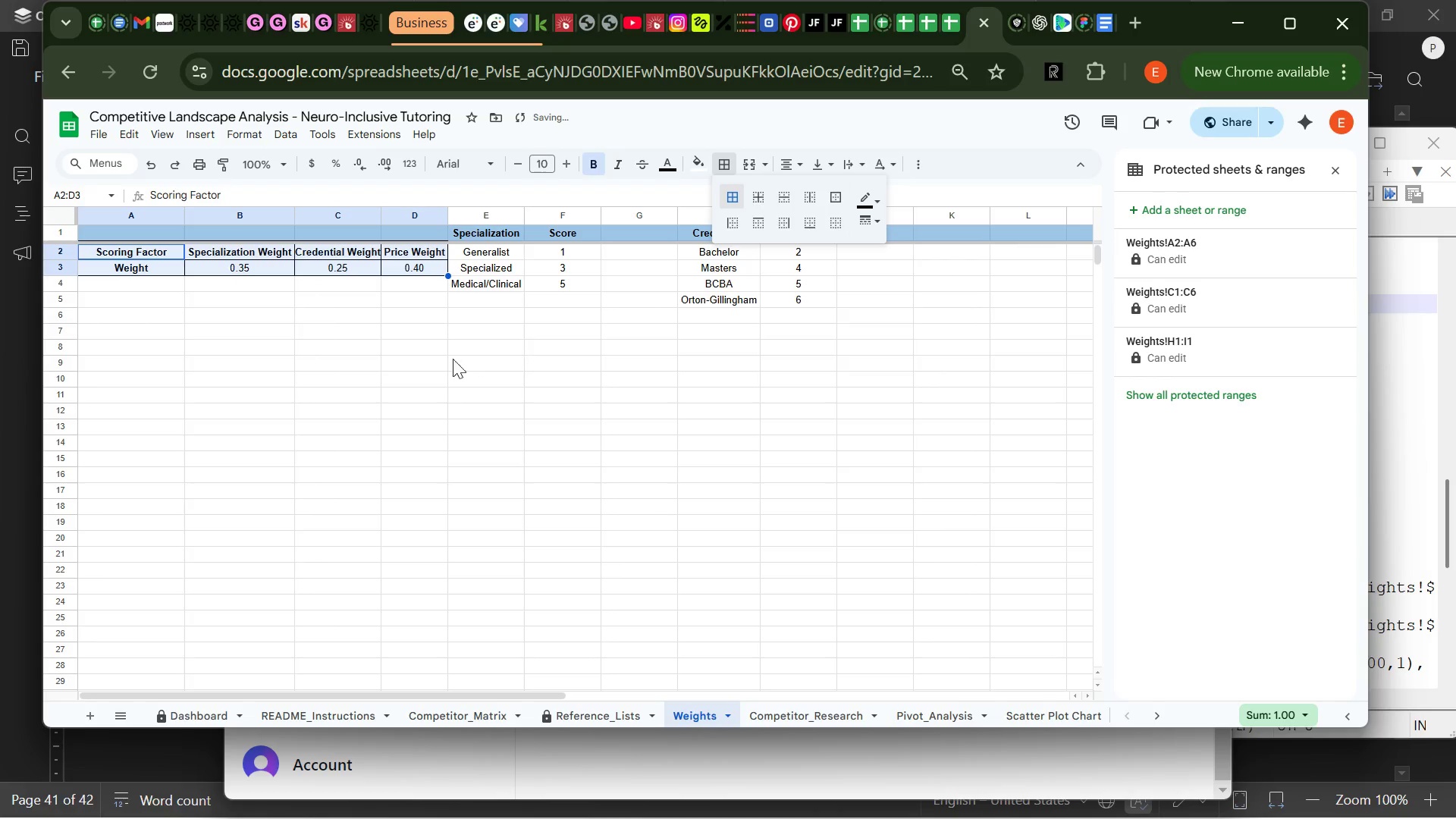 
left_click([438, 358])
 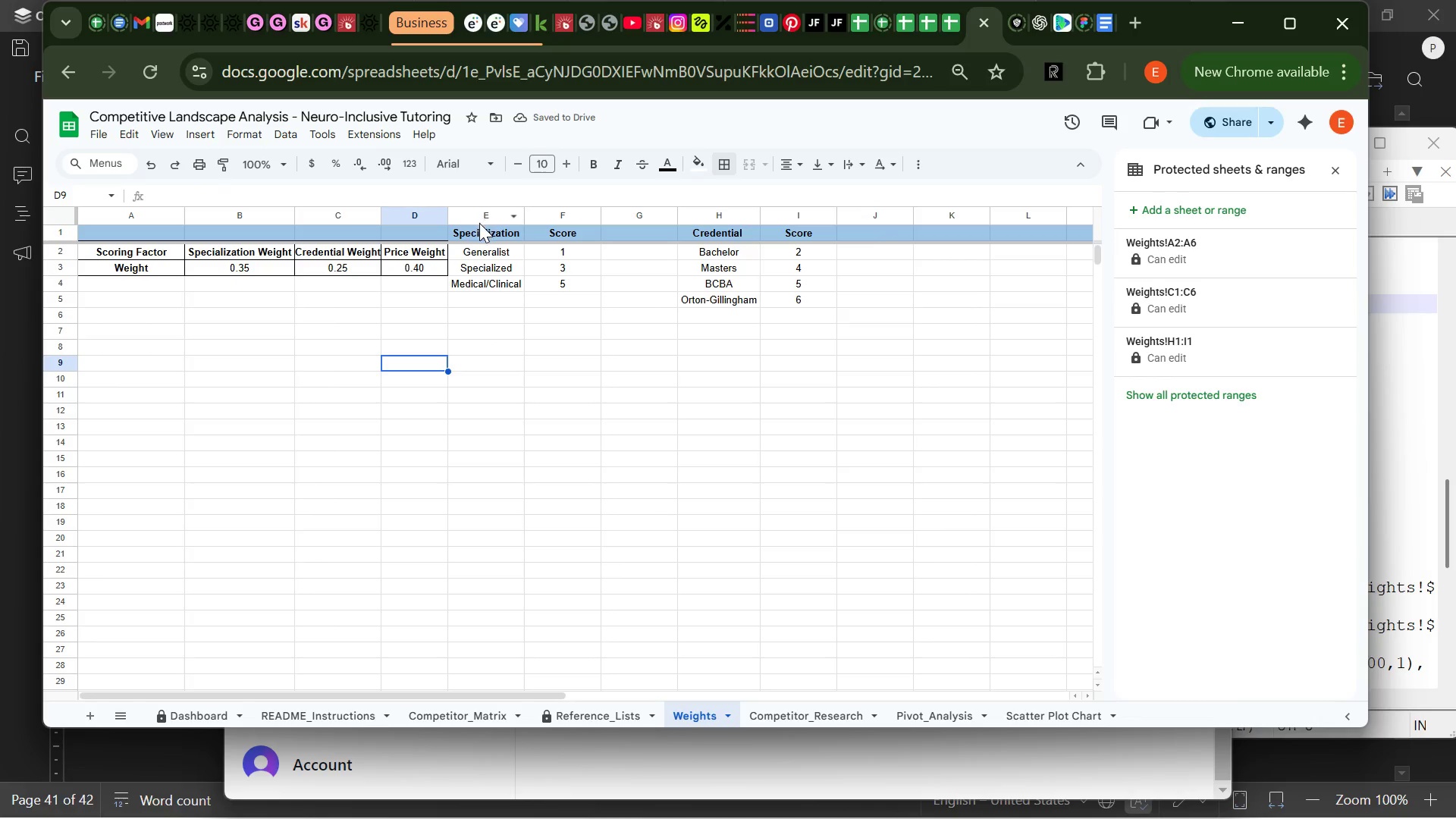 
left_click([479, 234])
 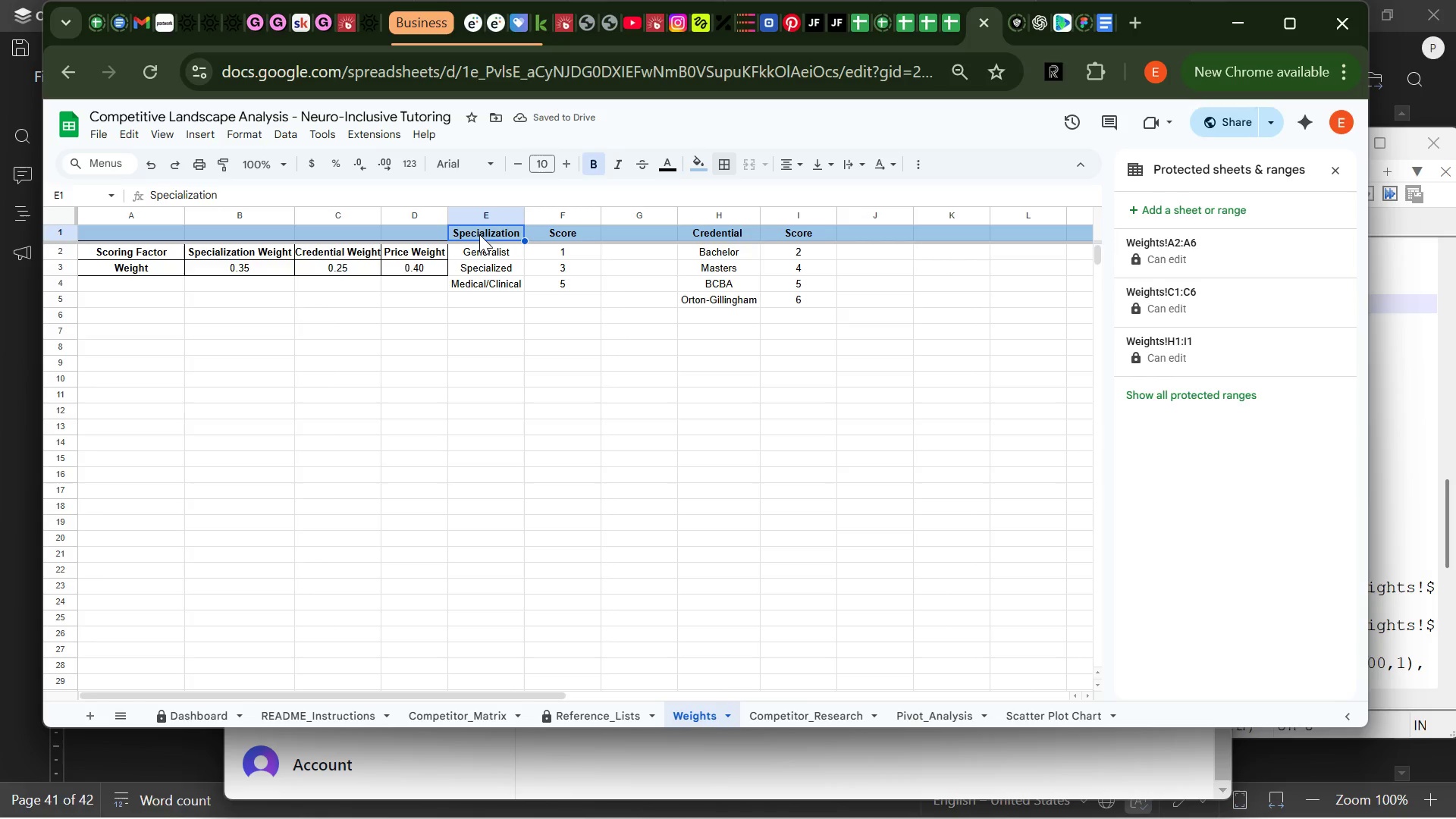 
left_click_drag(start_coordinate=[479, 234], to_coordinate=[548, 281])
 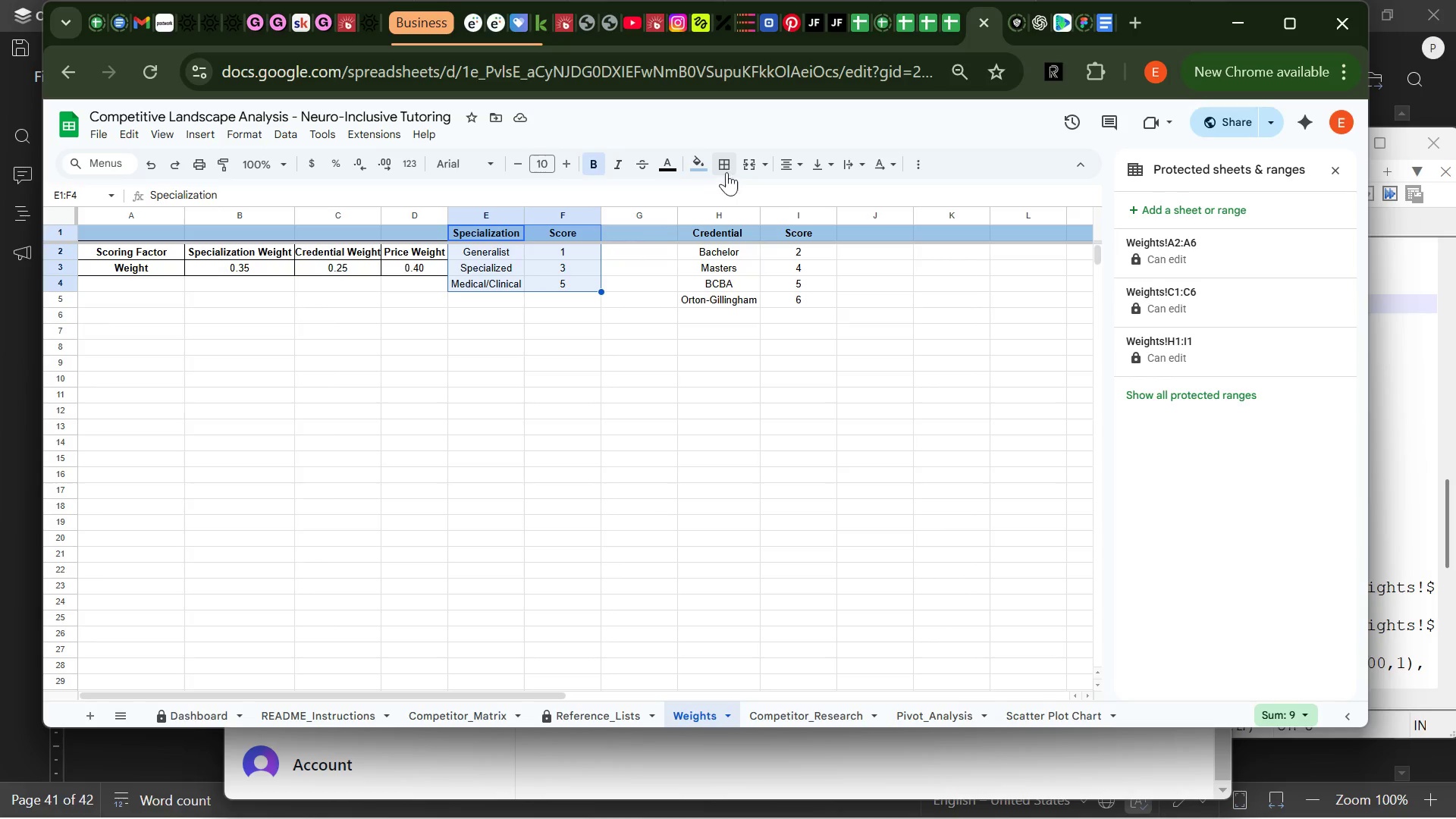 
left_click([726, 164])
 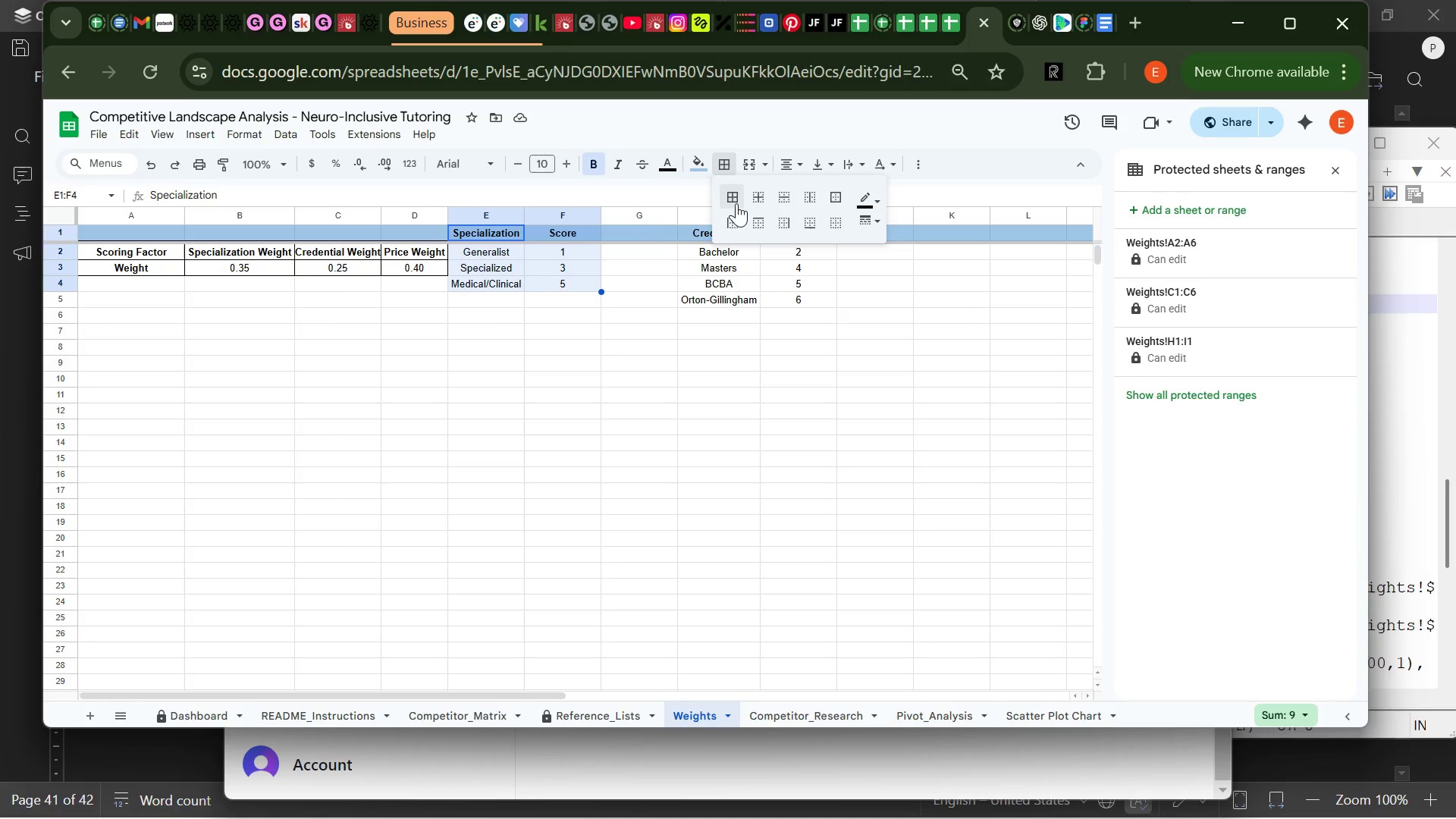 
left_click([733, 198])
 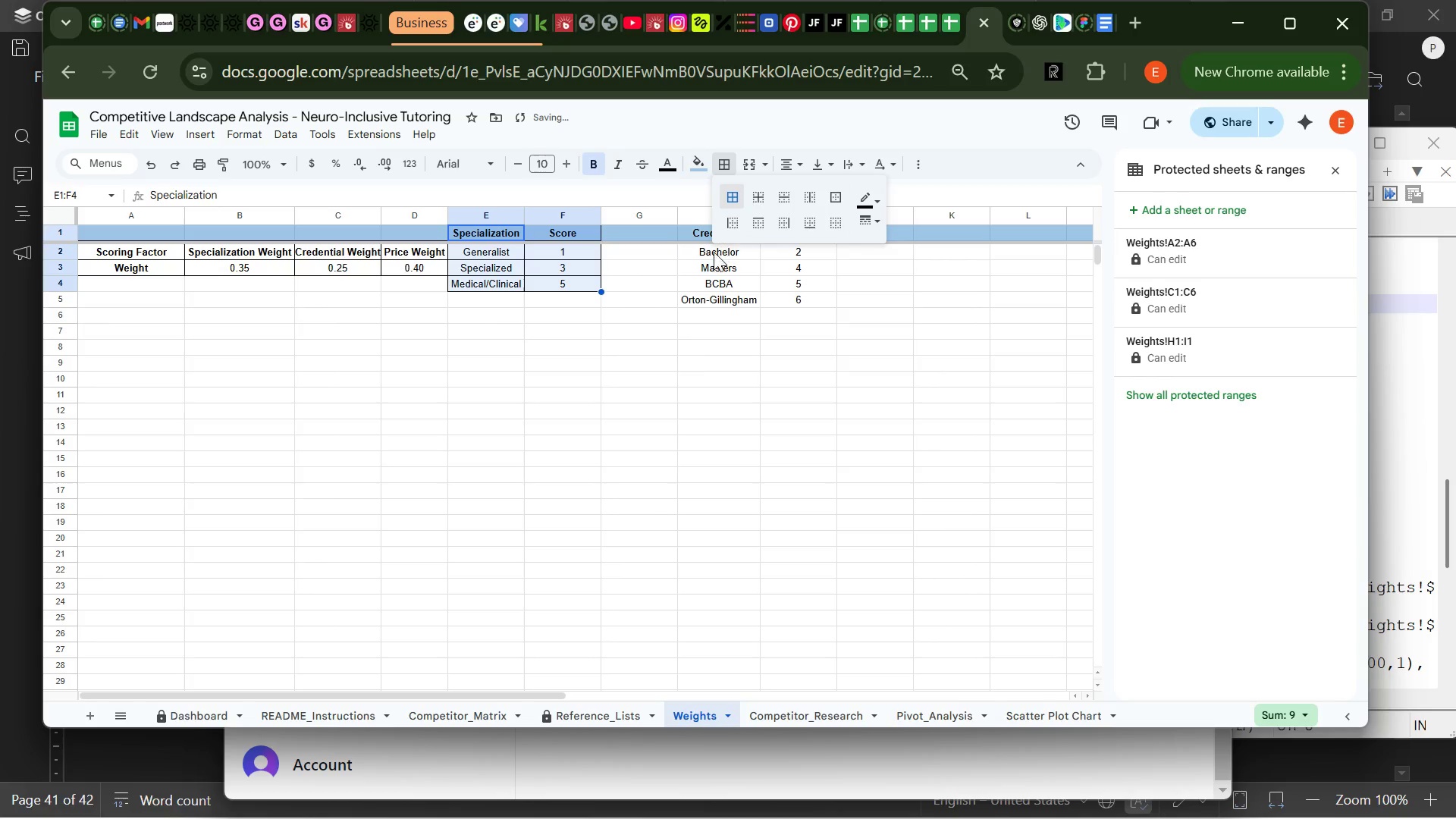 
left_click([695, 366])
 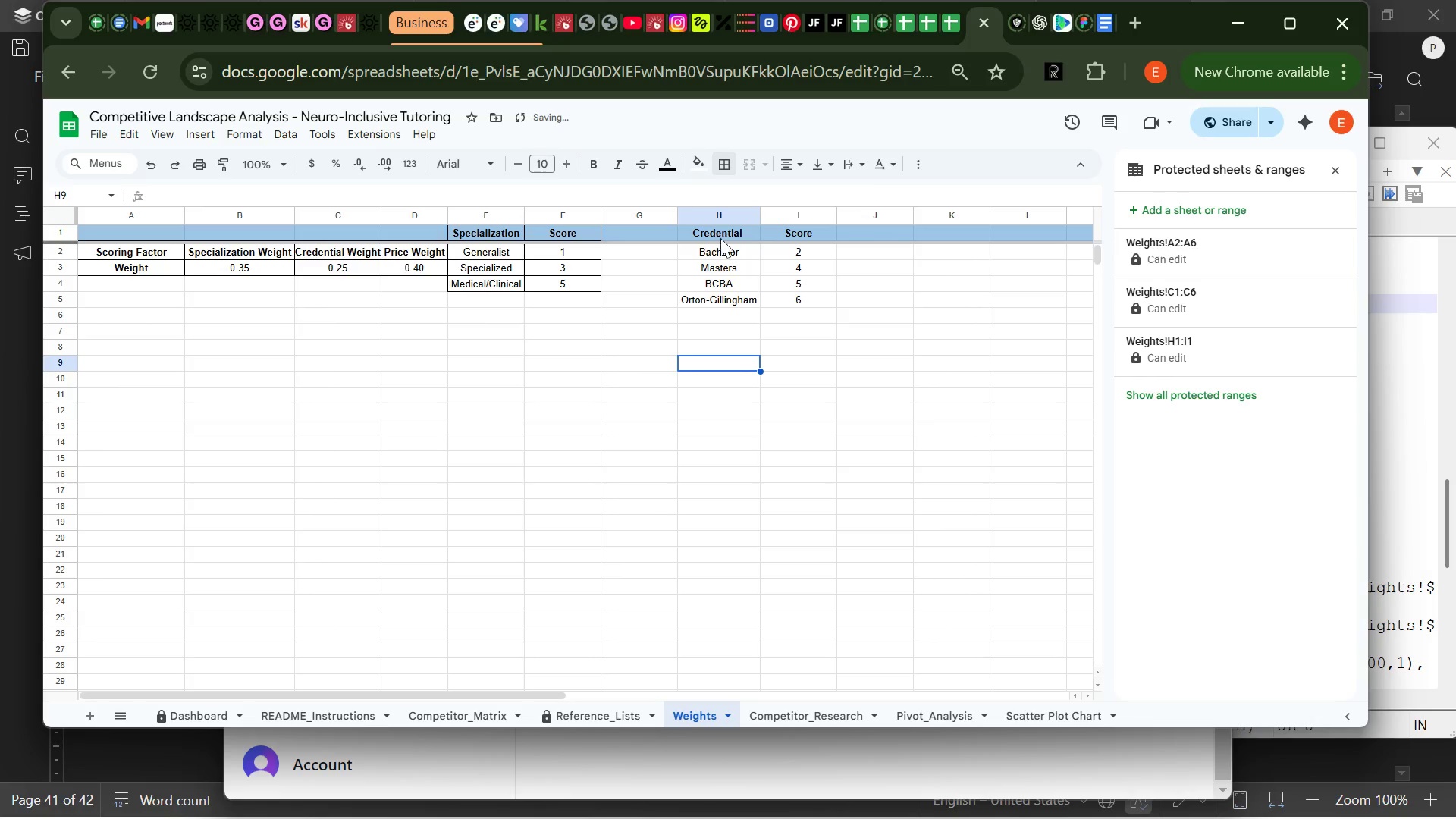 
left_click([720, 235])
 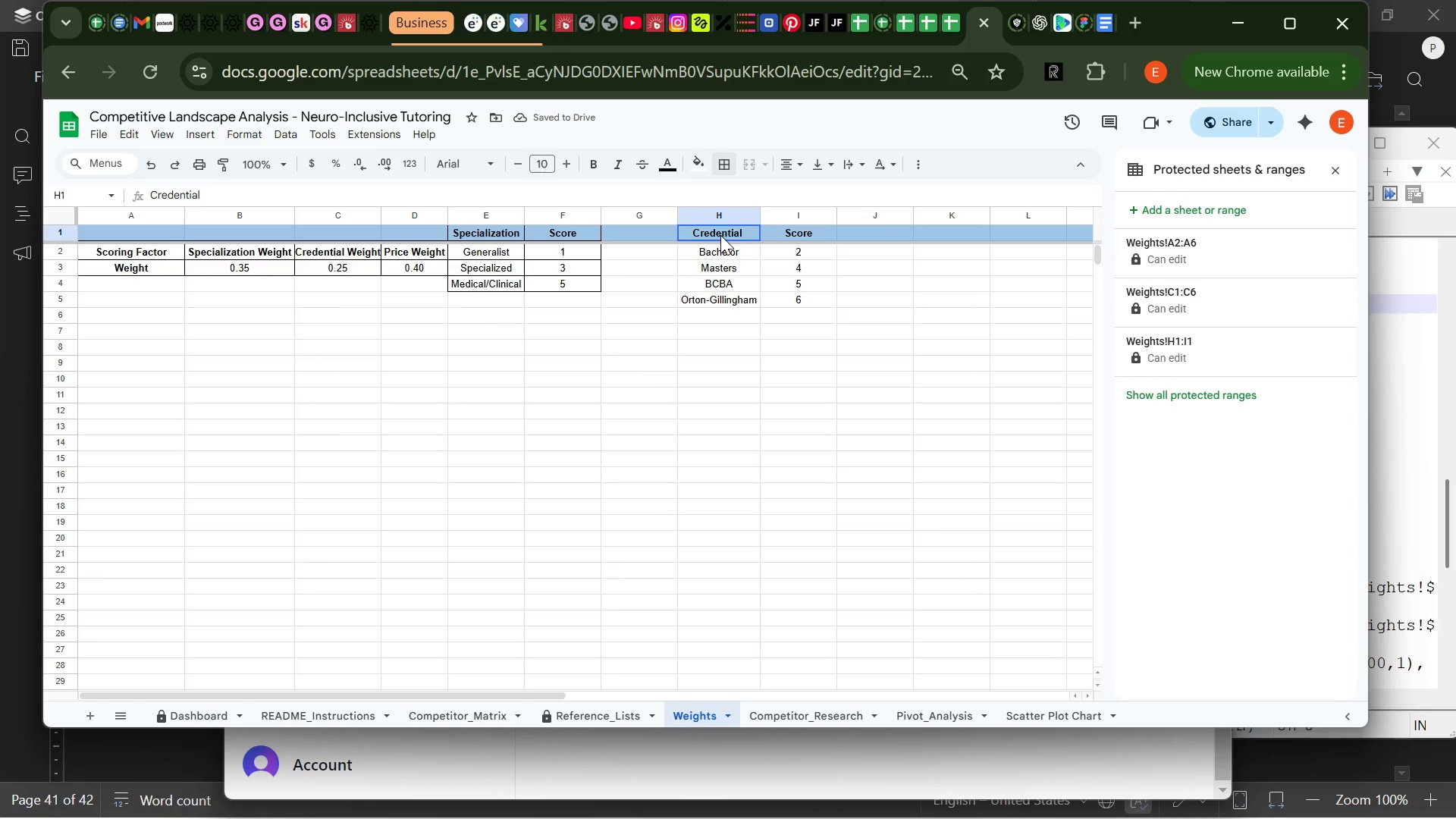 
left_click_drag(start_coordinate=[720, 235], to_coordinate=[790, 300])
 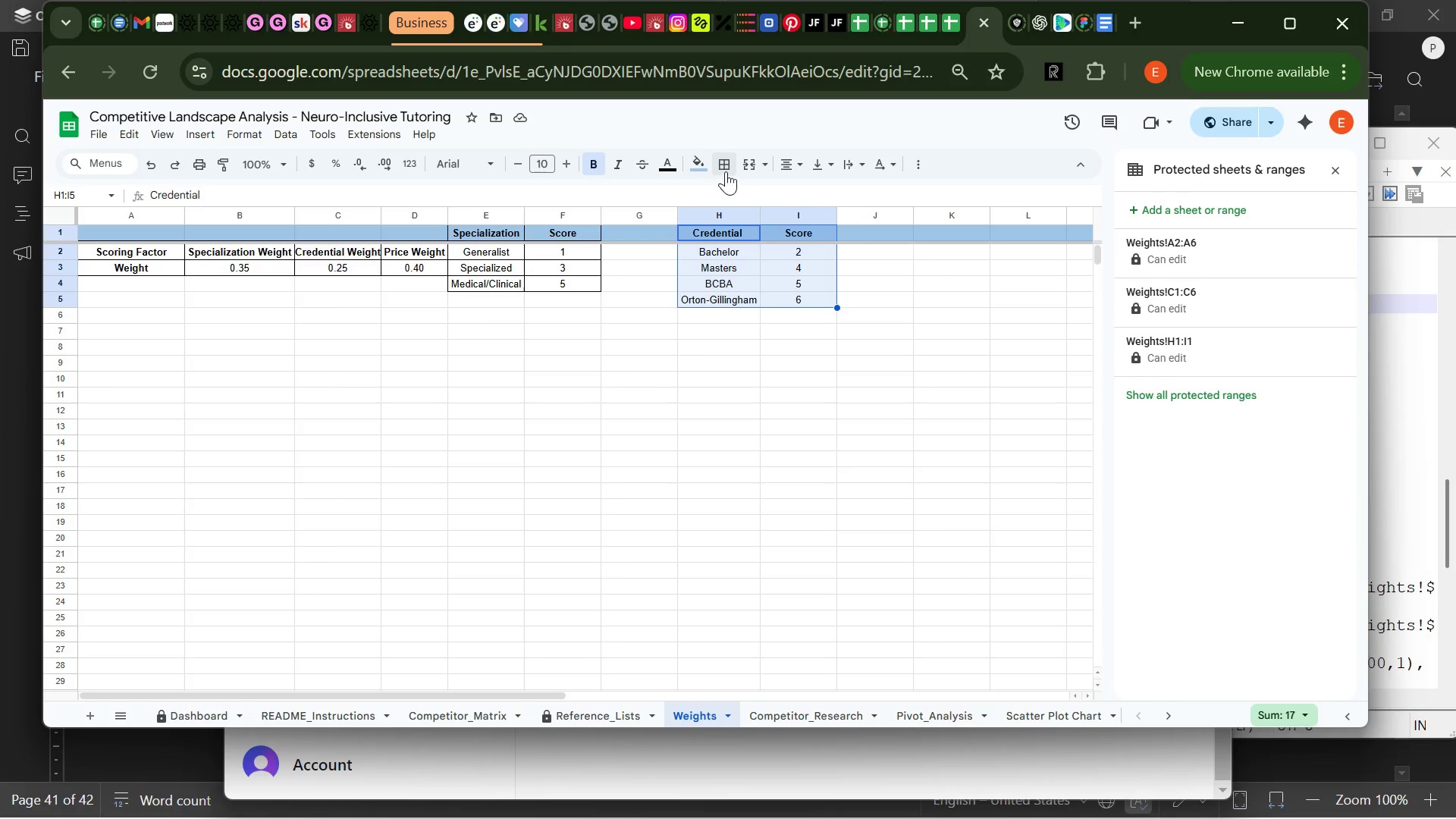 
left_click([725, 170])
 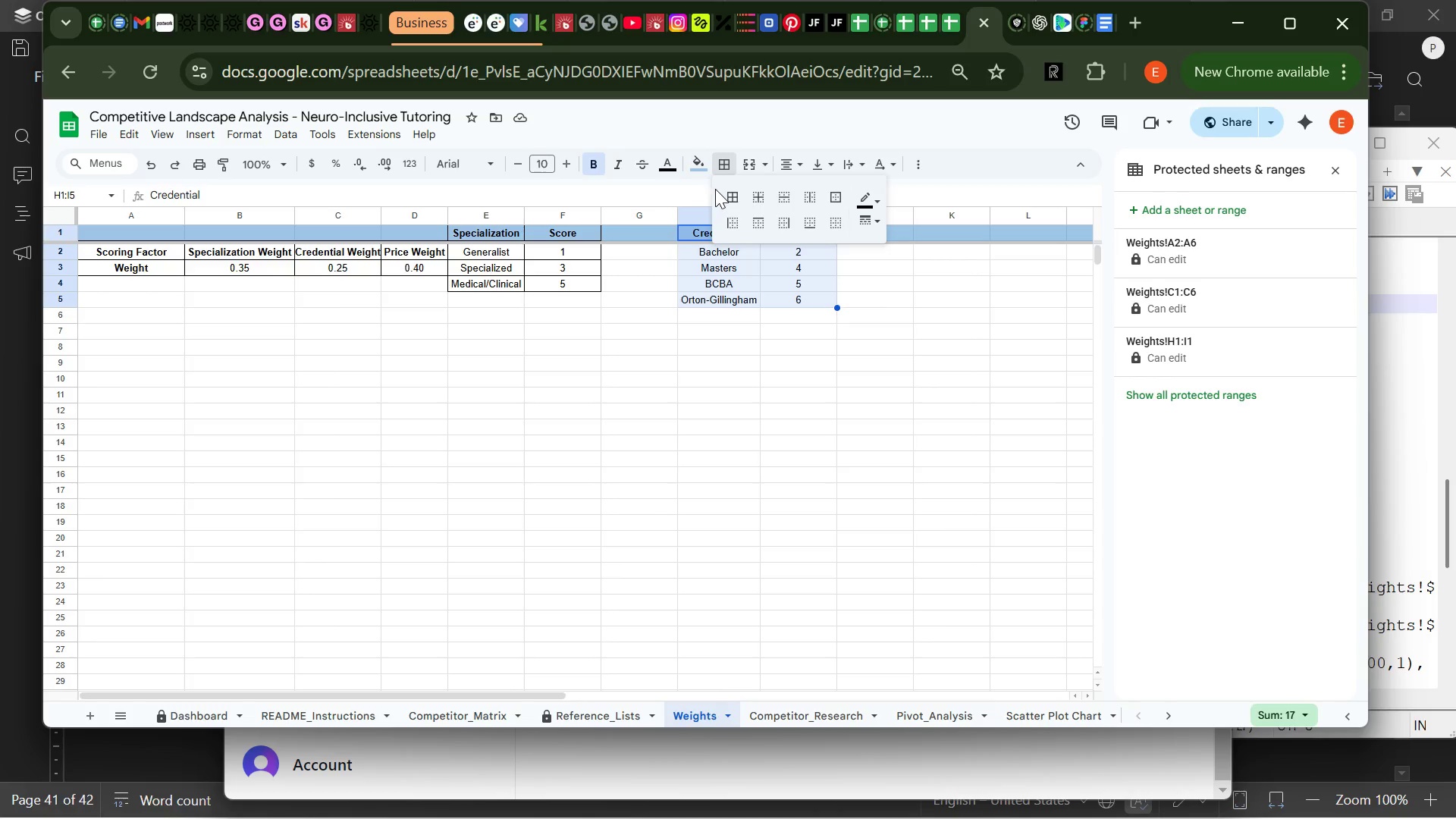 
left_click([733, 193])
 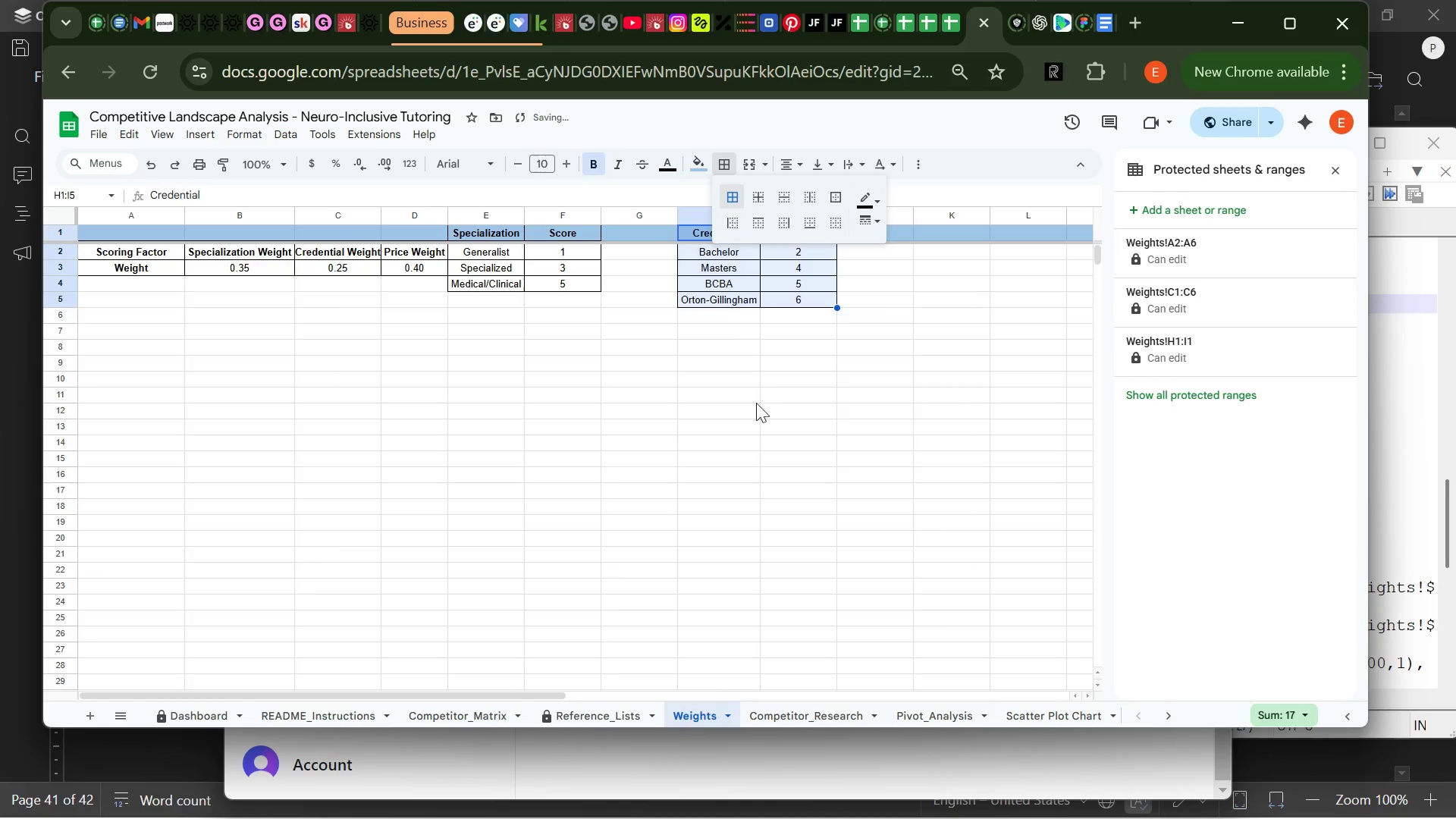 
left_click([758, 419])
 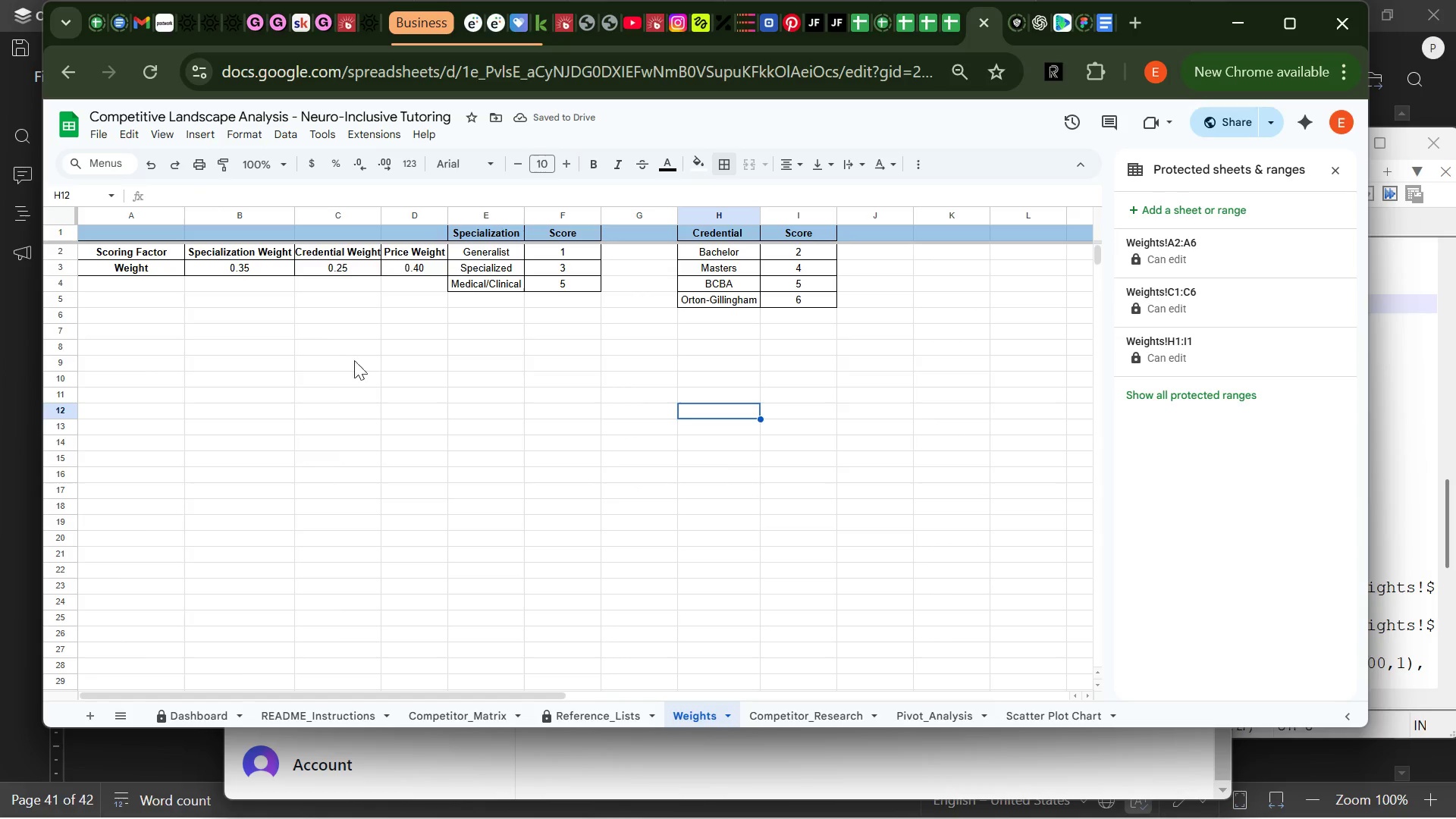 
wait(8.55)
 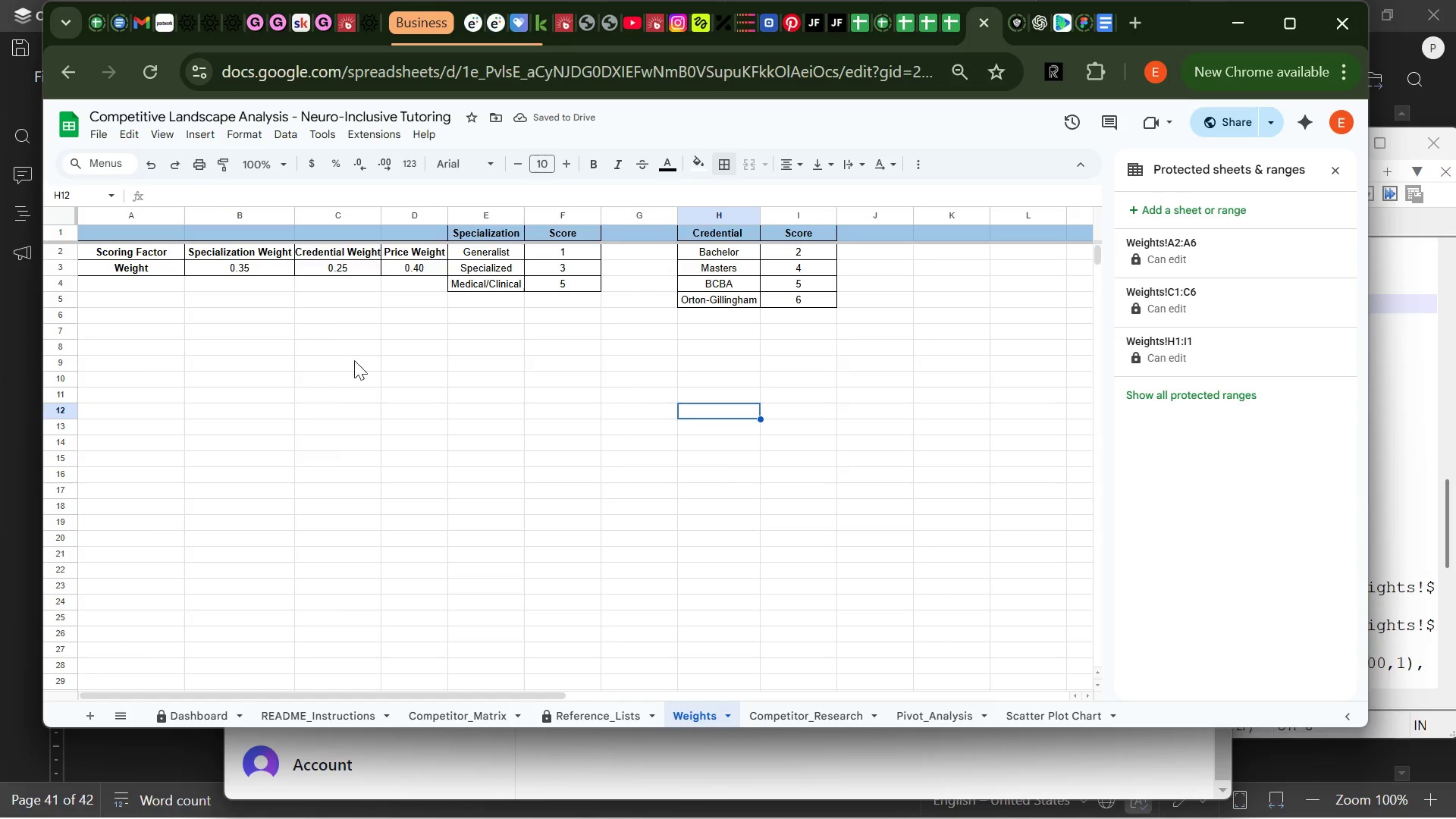 
left_click([811, 718])
 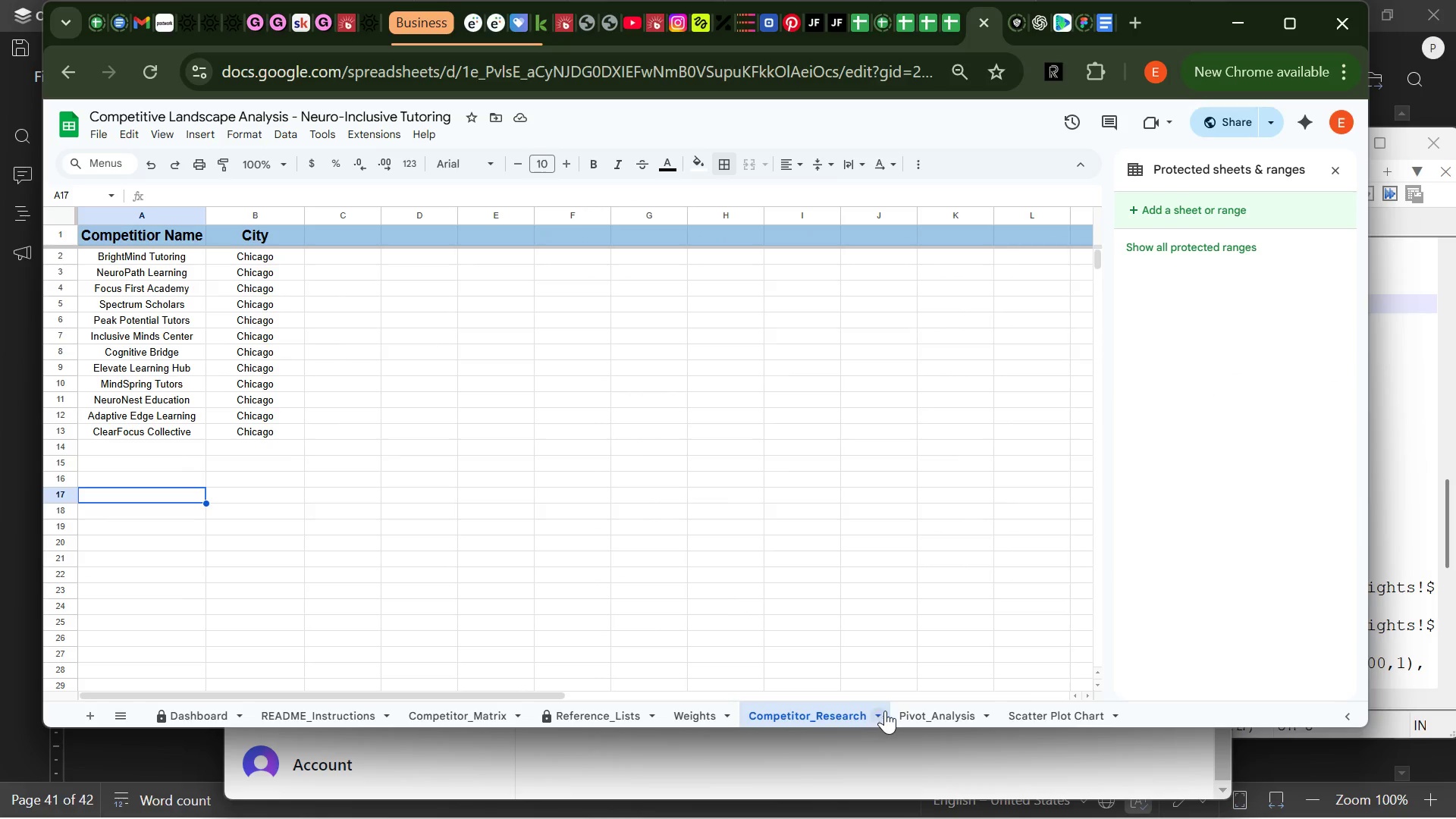 
left_click([932, 706])
 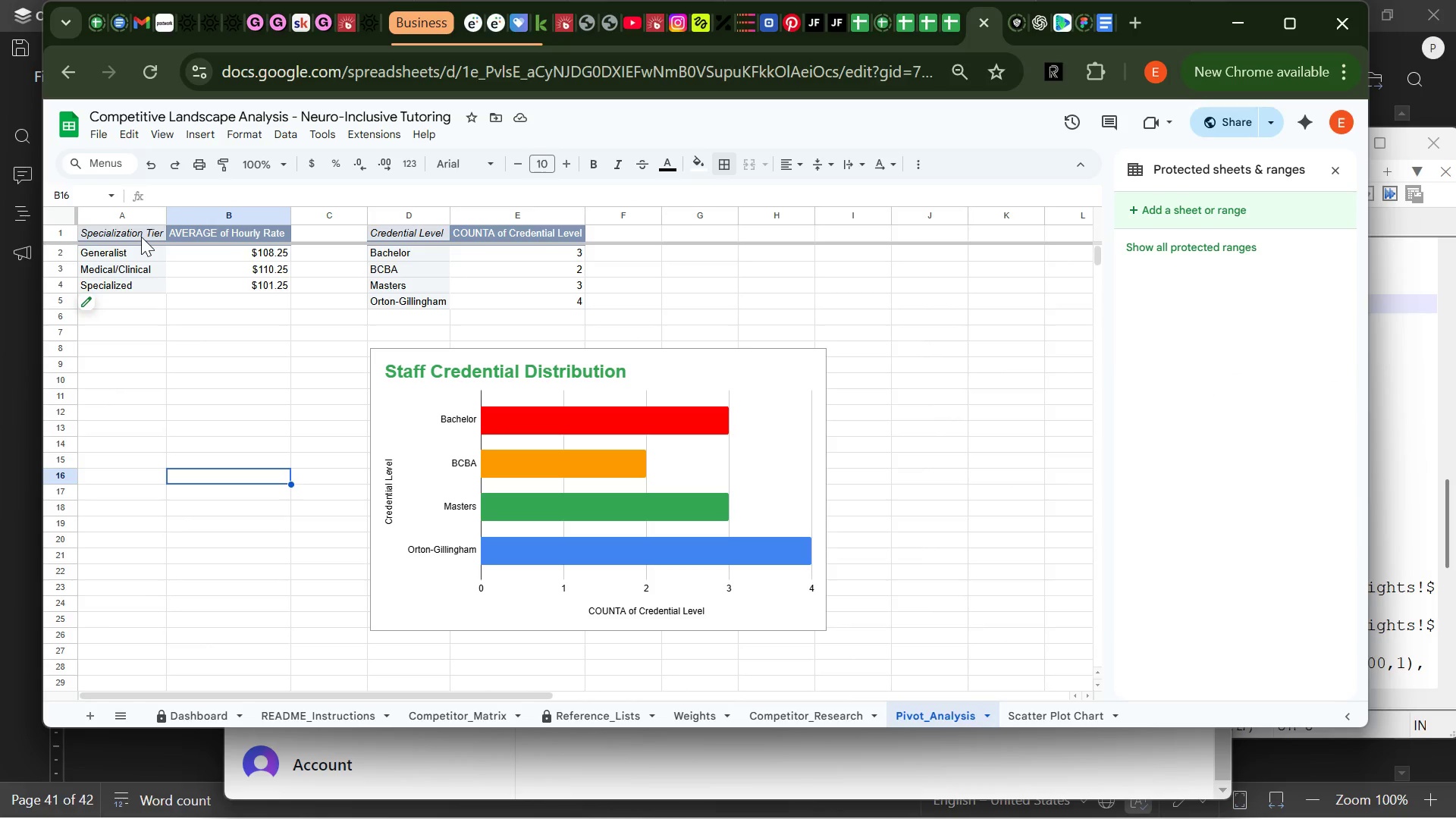 
wait(5.12)
 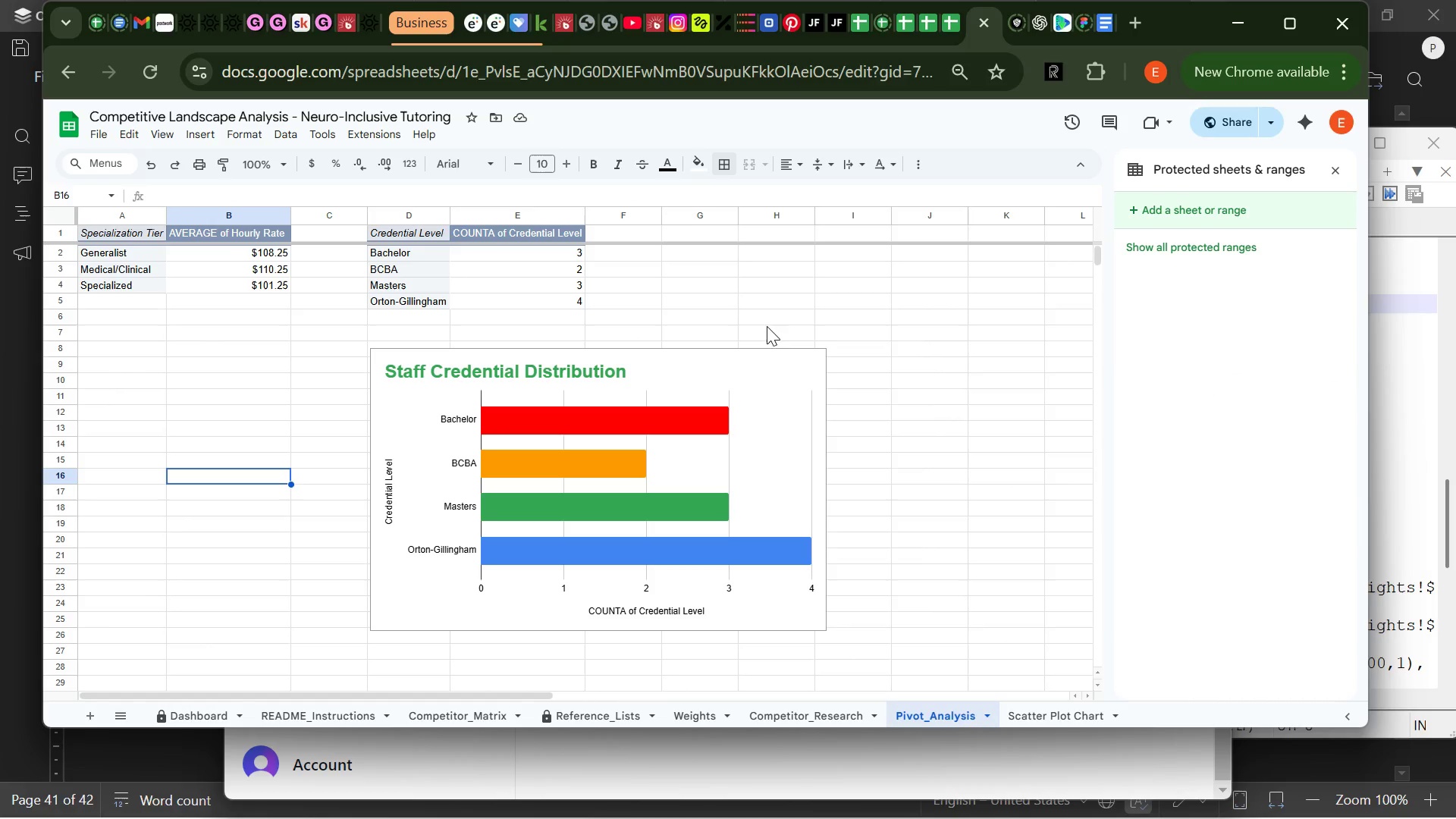 
left_click_drag(start_coordinate=[141, 237], to_coordinate=[202, 281])
 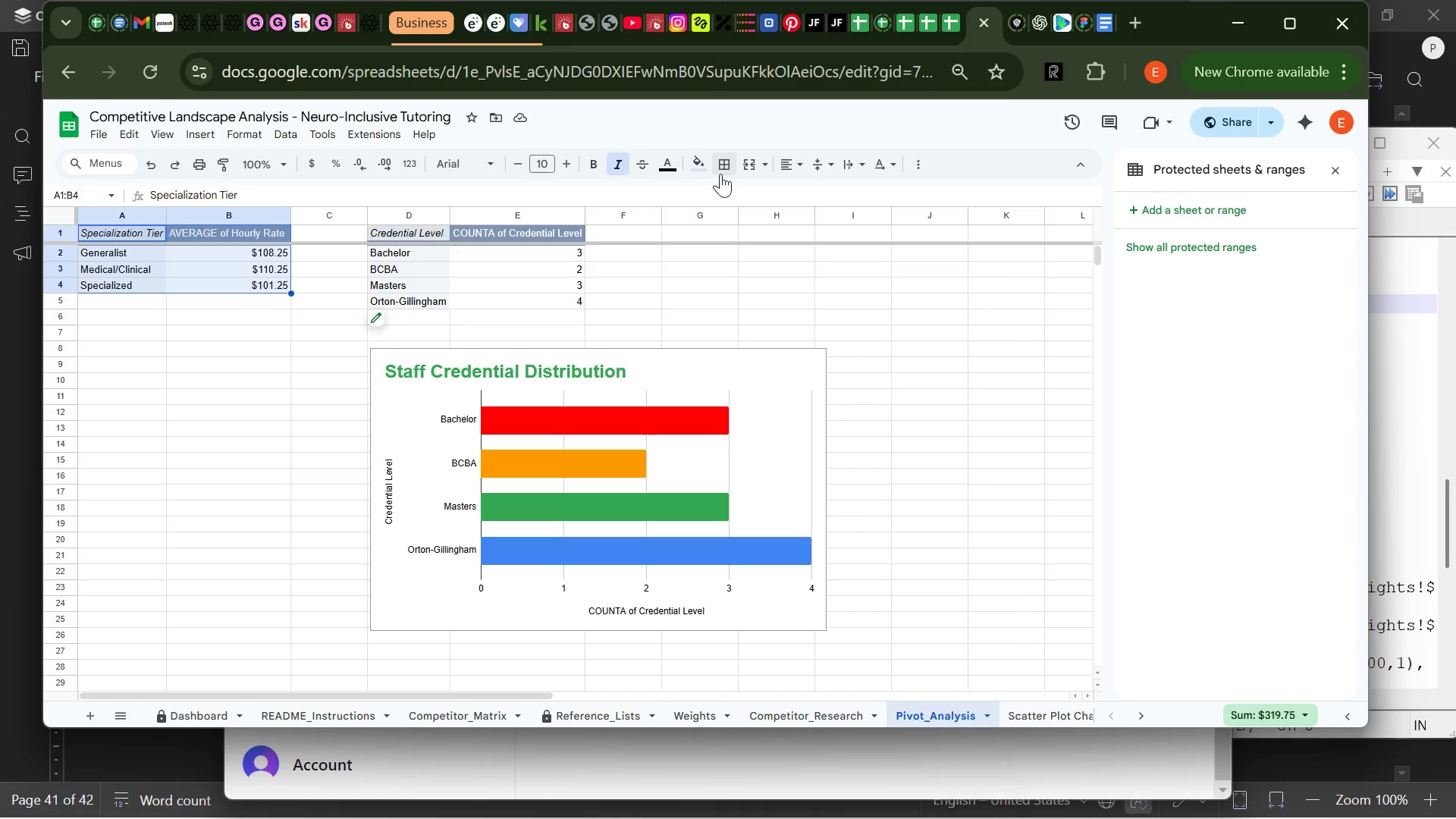 
left_click([723, 166])
 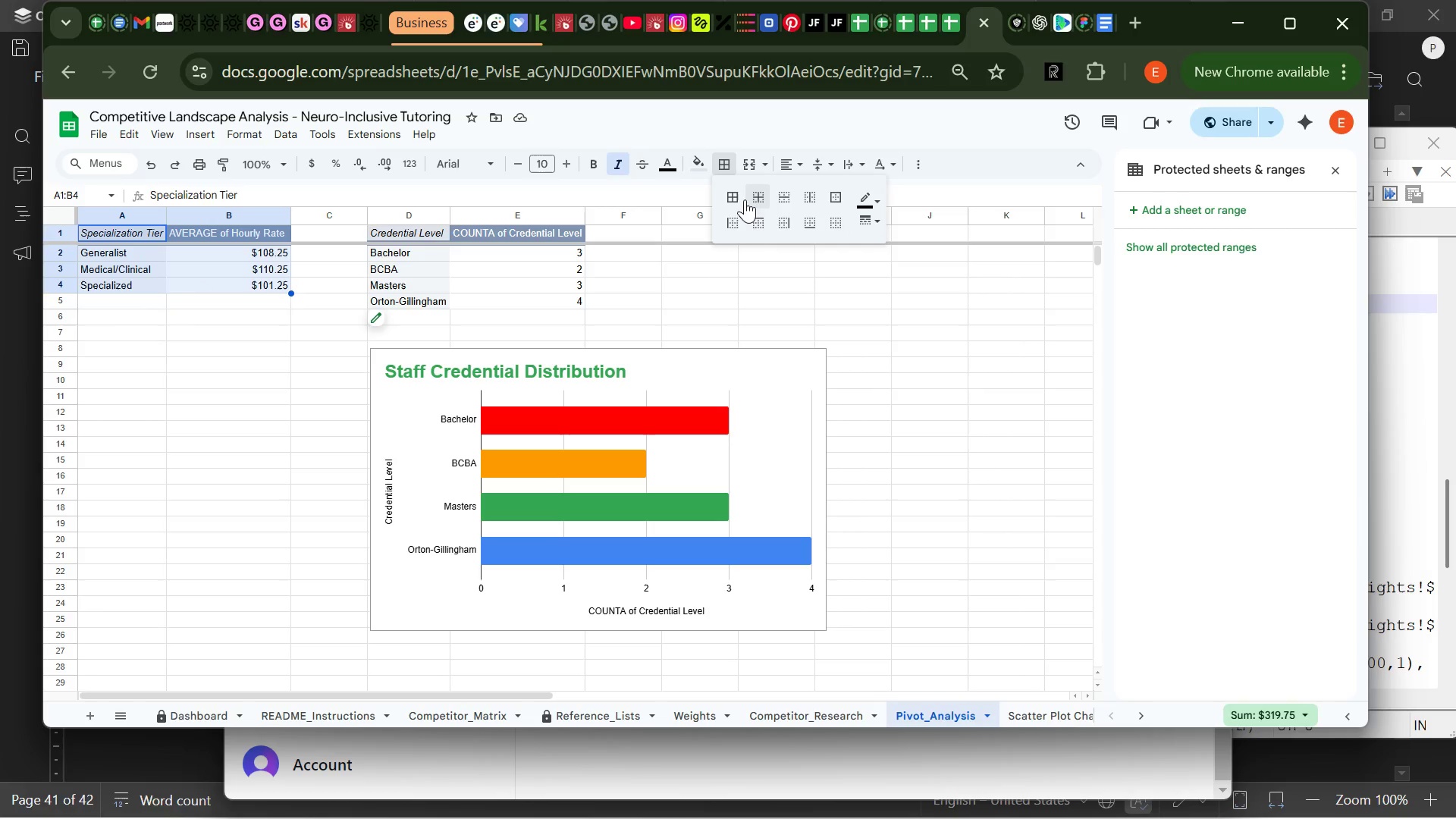 
left_click([736, 199])
 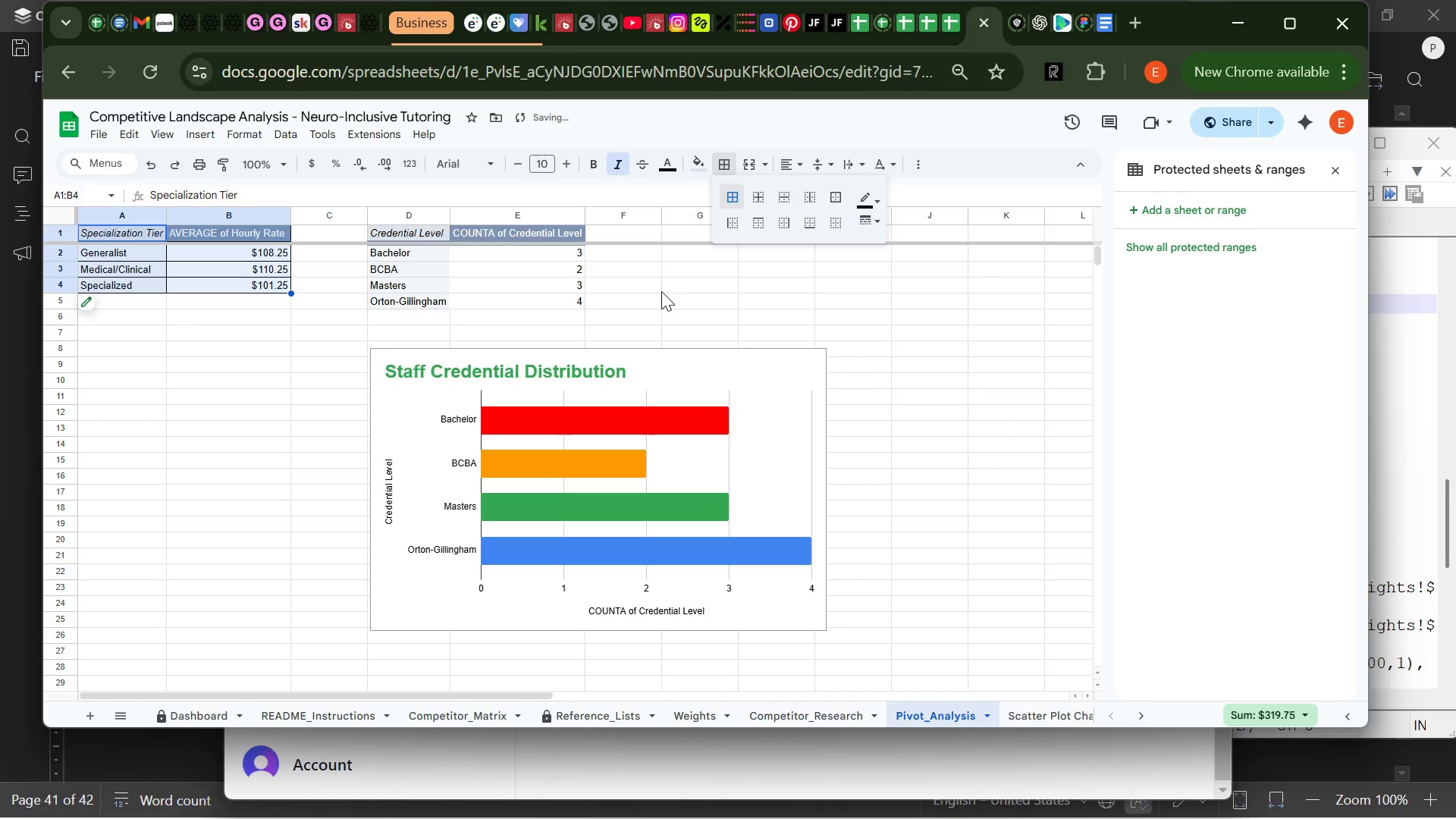 
left_click([661, 293])
 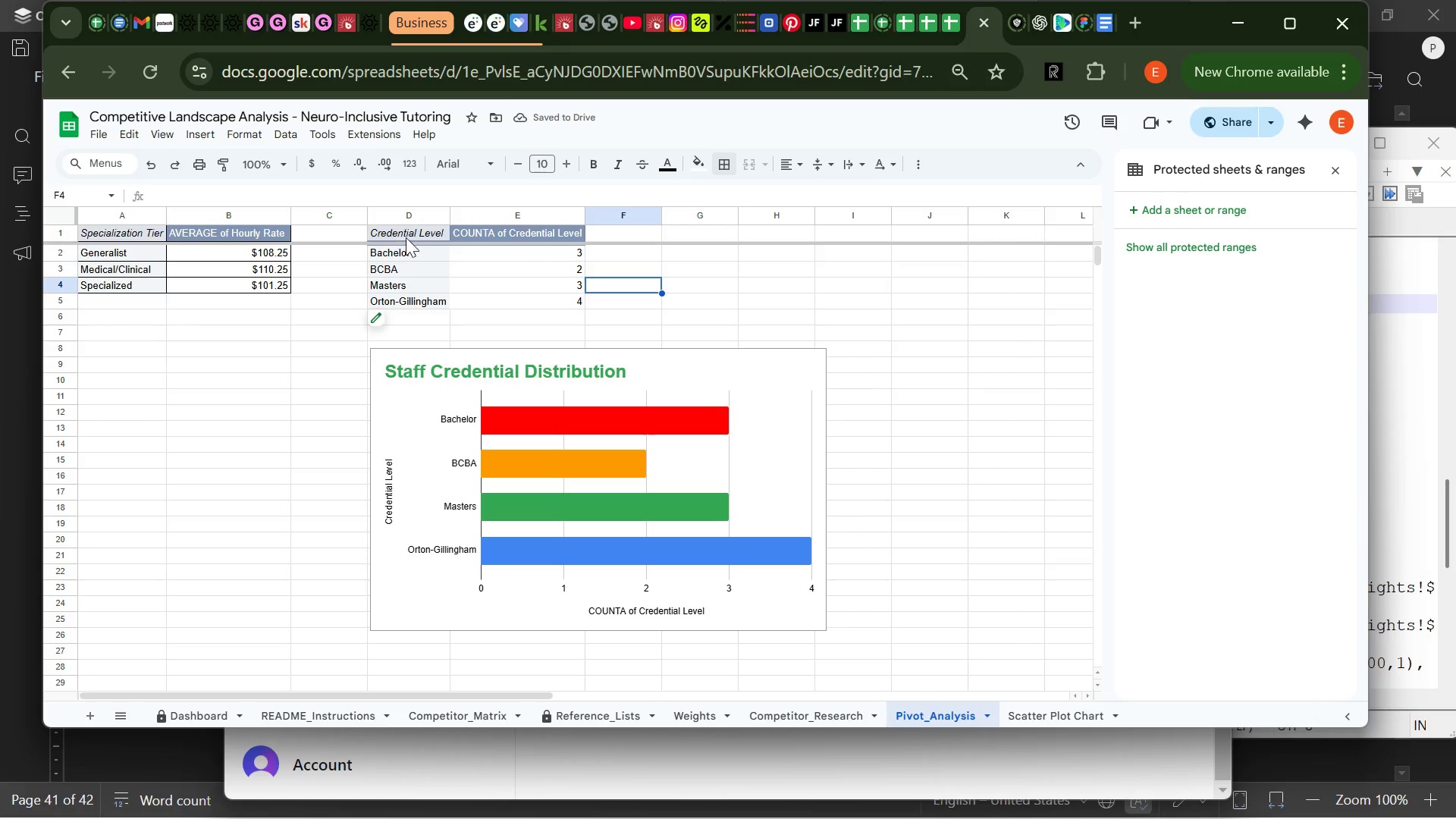 
left_click([406, 236])
 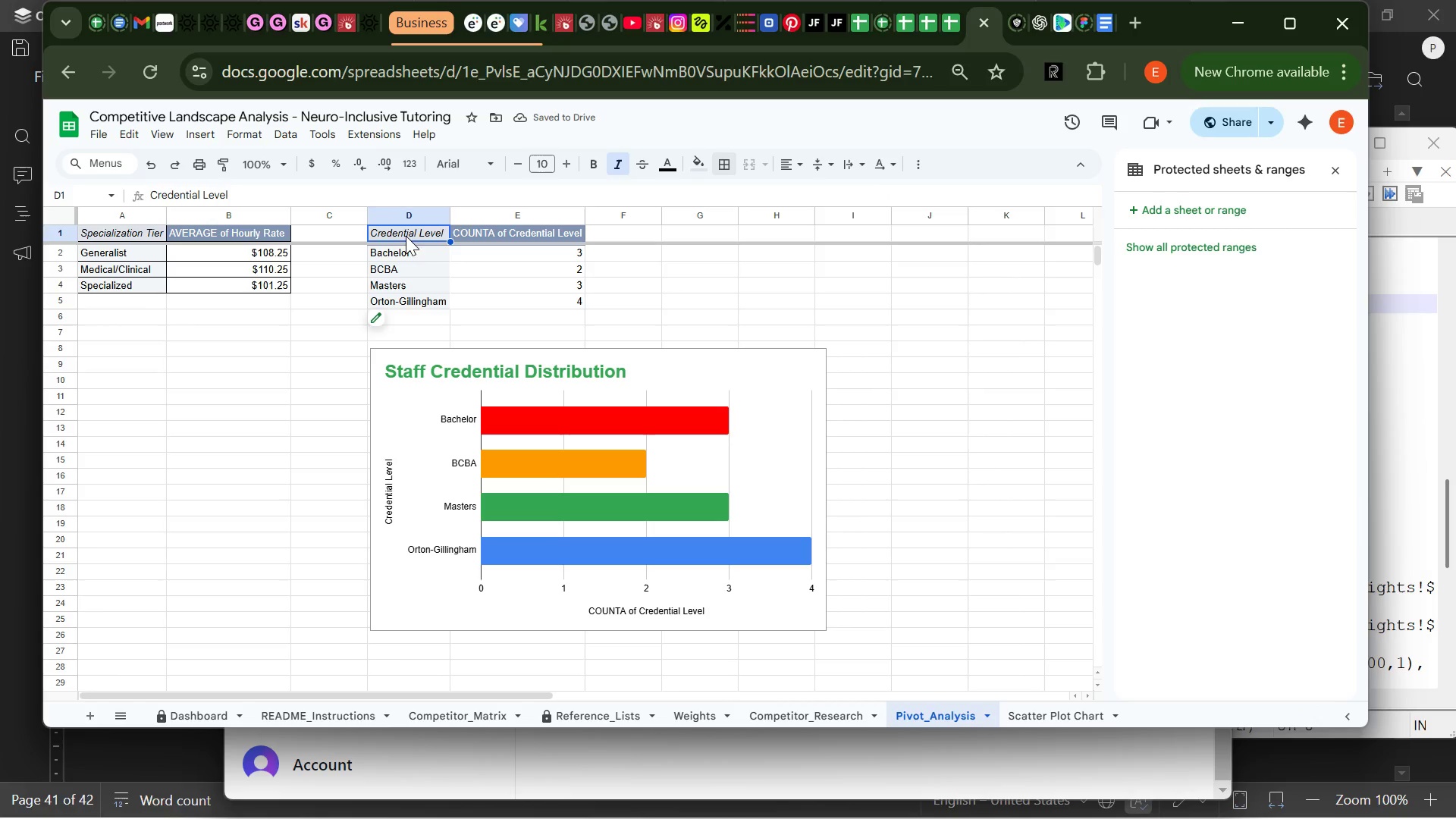 
left_click_drag(start_coordinate=[406, 236], to_coordinate=[472, 297])
 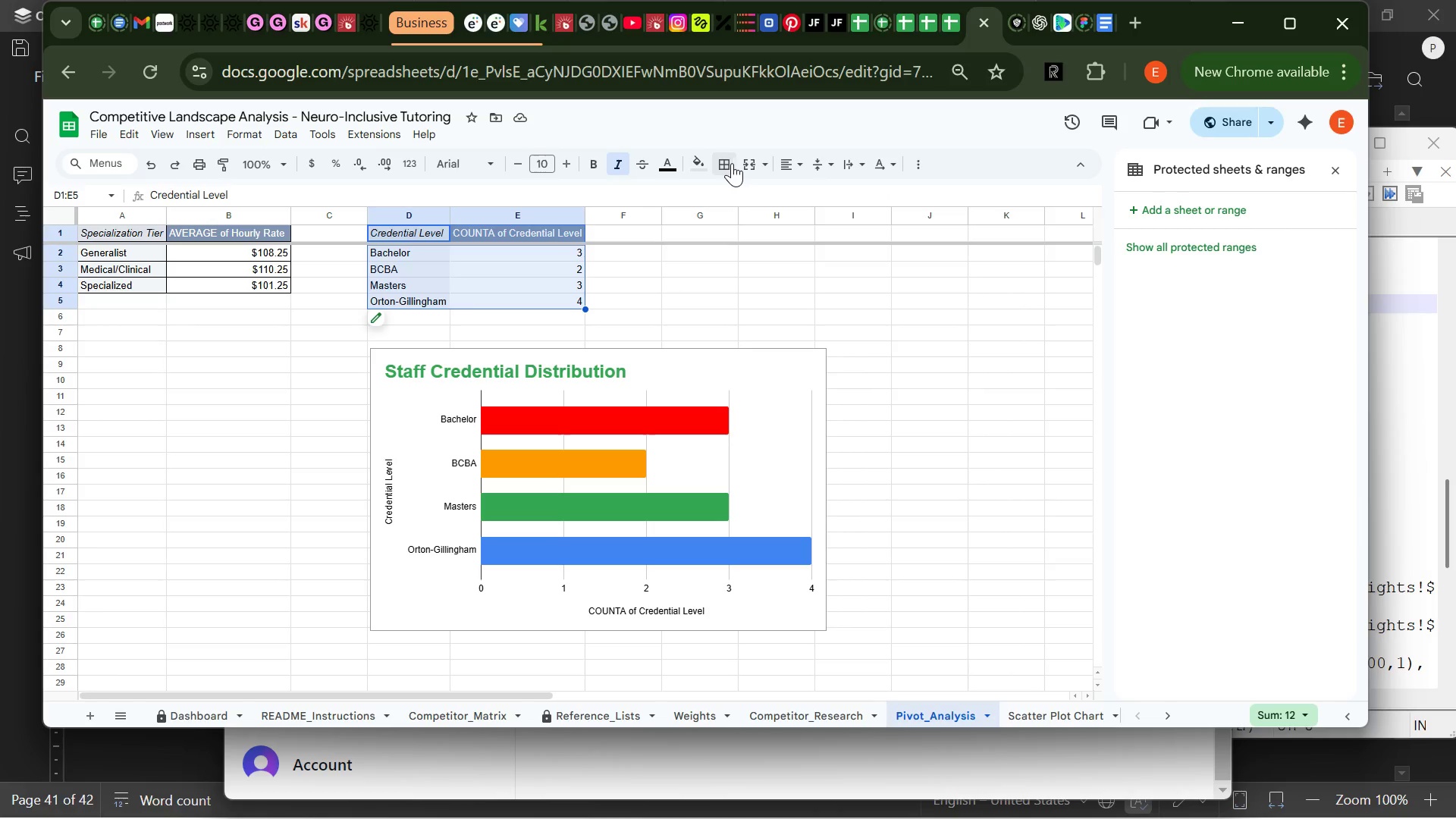 
left_click([726, 164])
 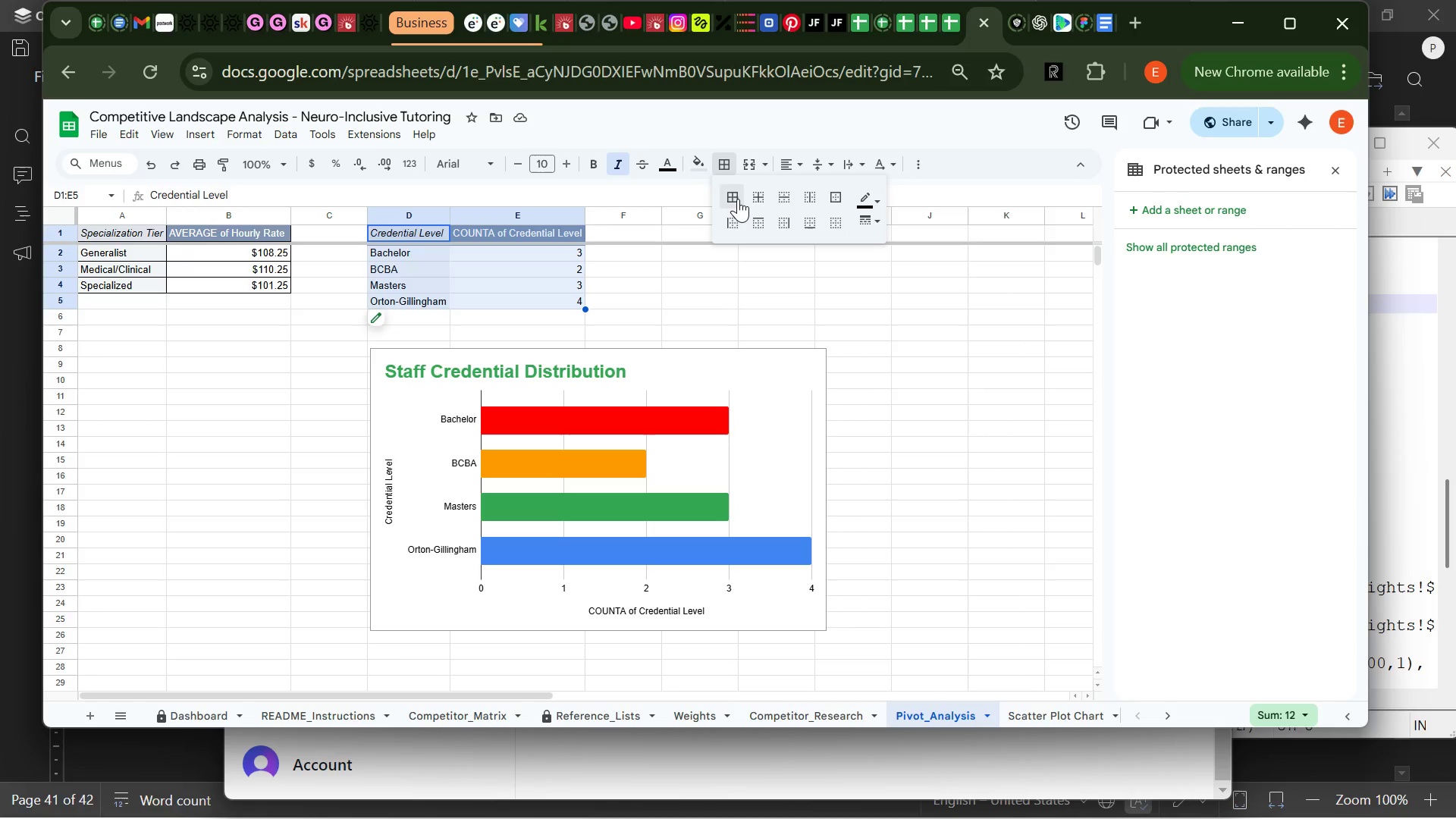 
left_click([734, 199])
 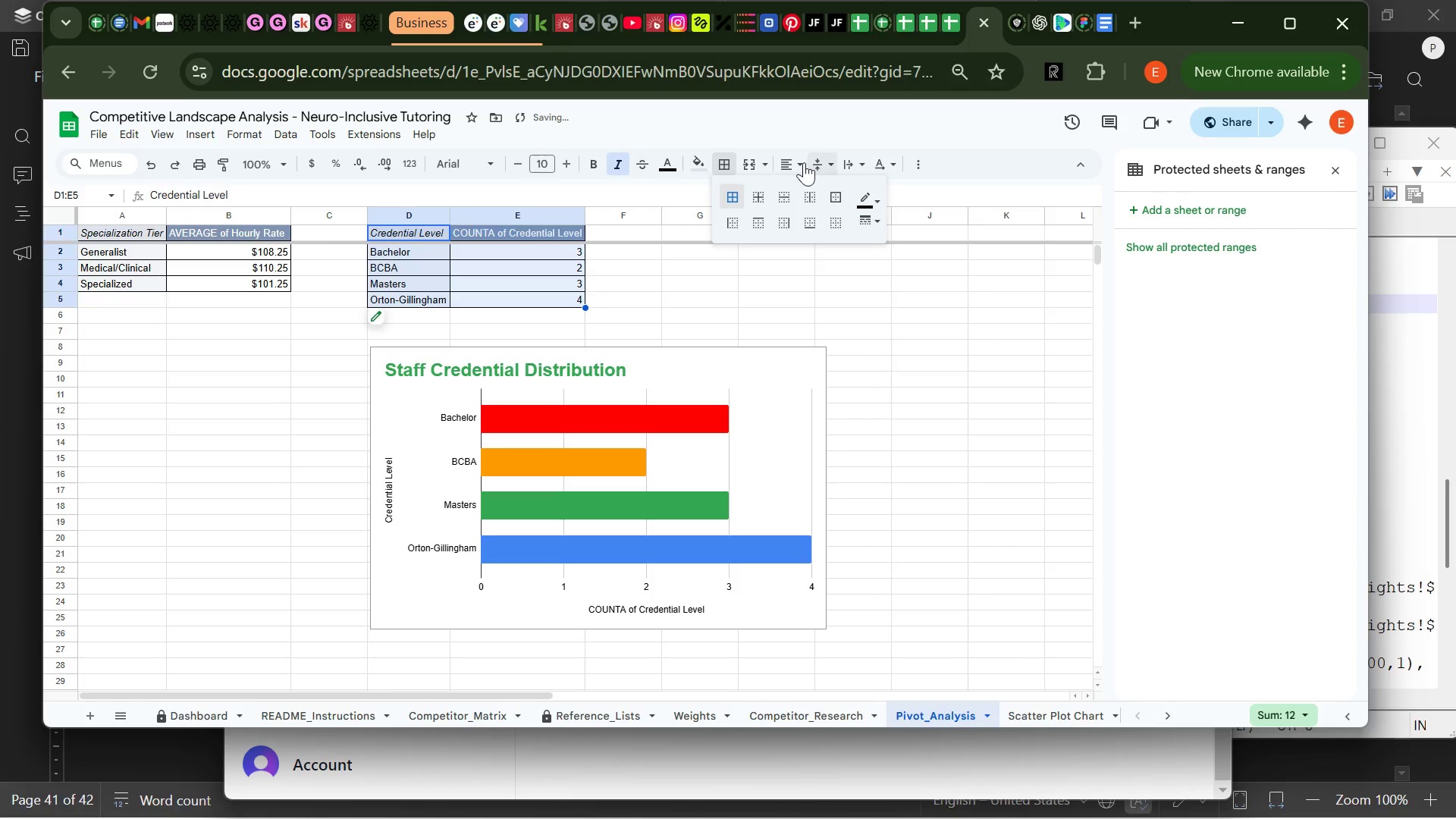 
left_click([800, 165])
 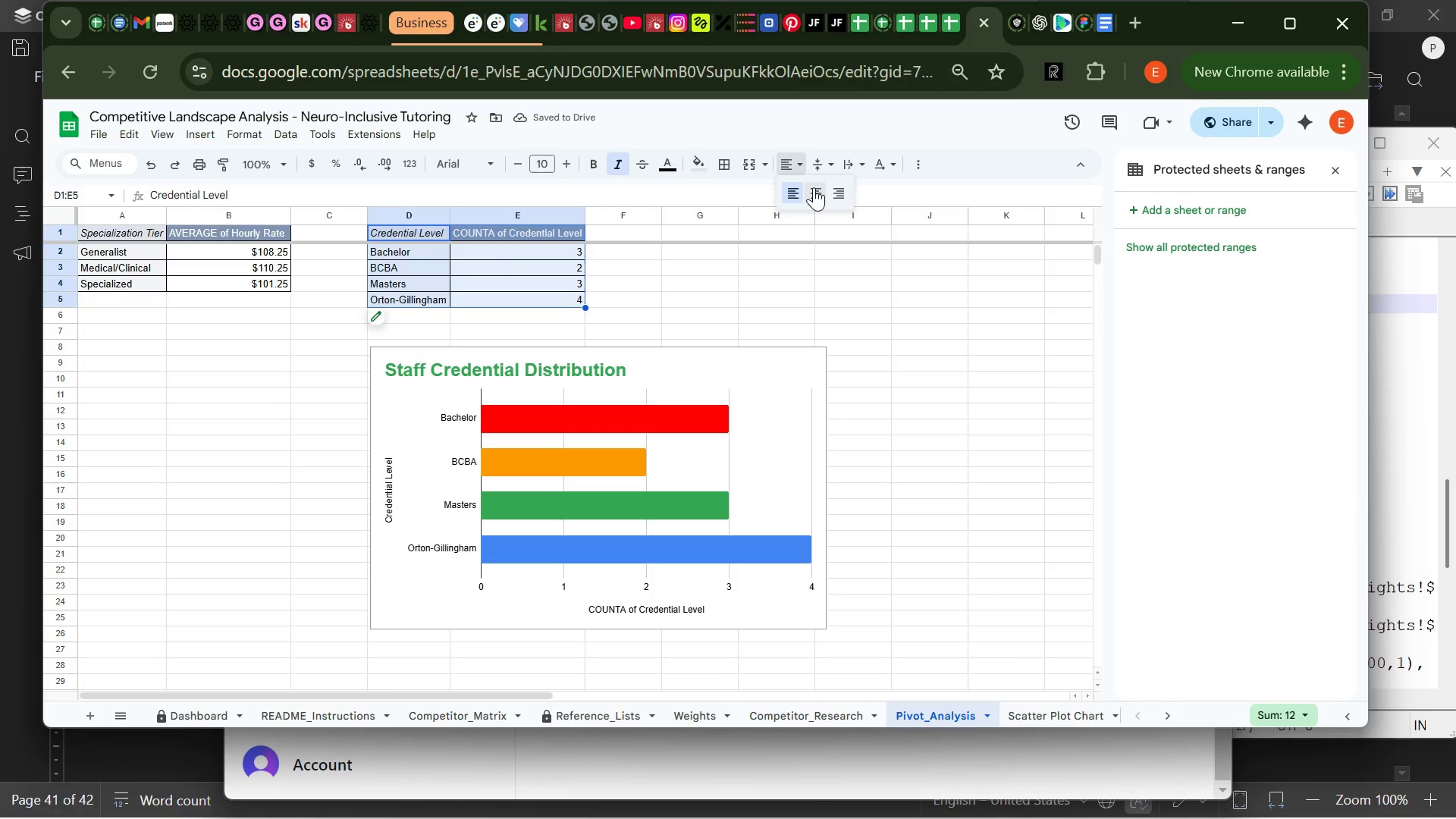 
left_click([816, 188])
 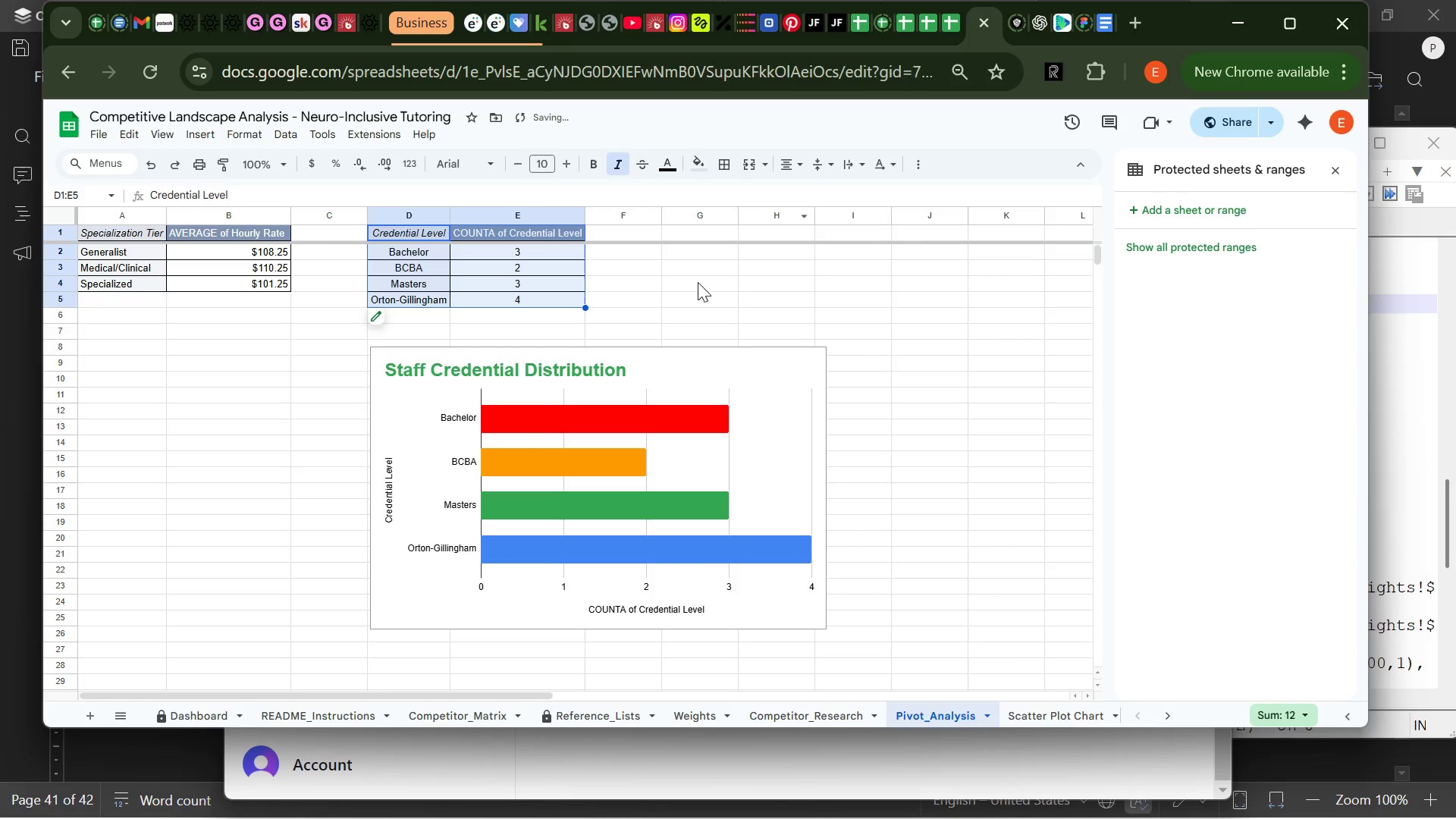 
left_click([688, 290])
 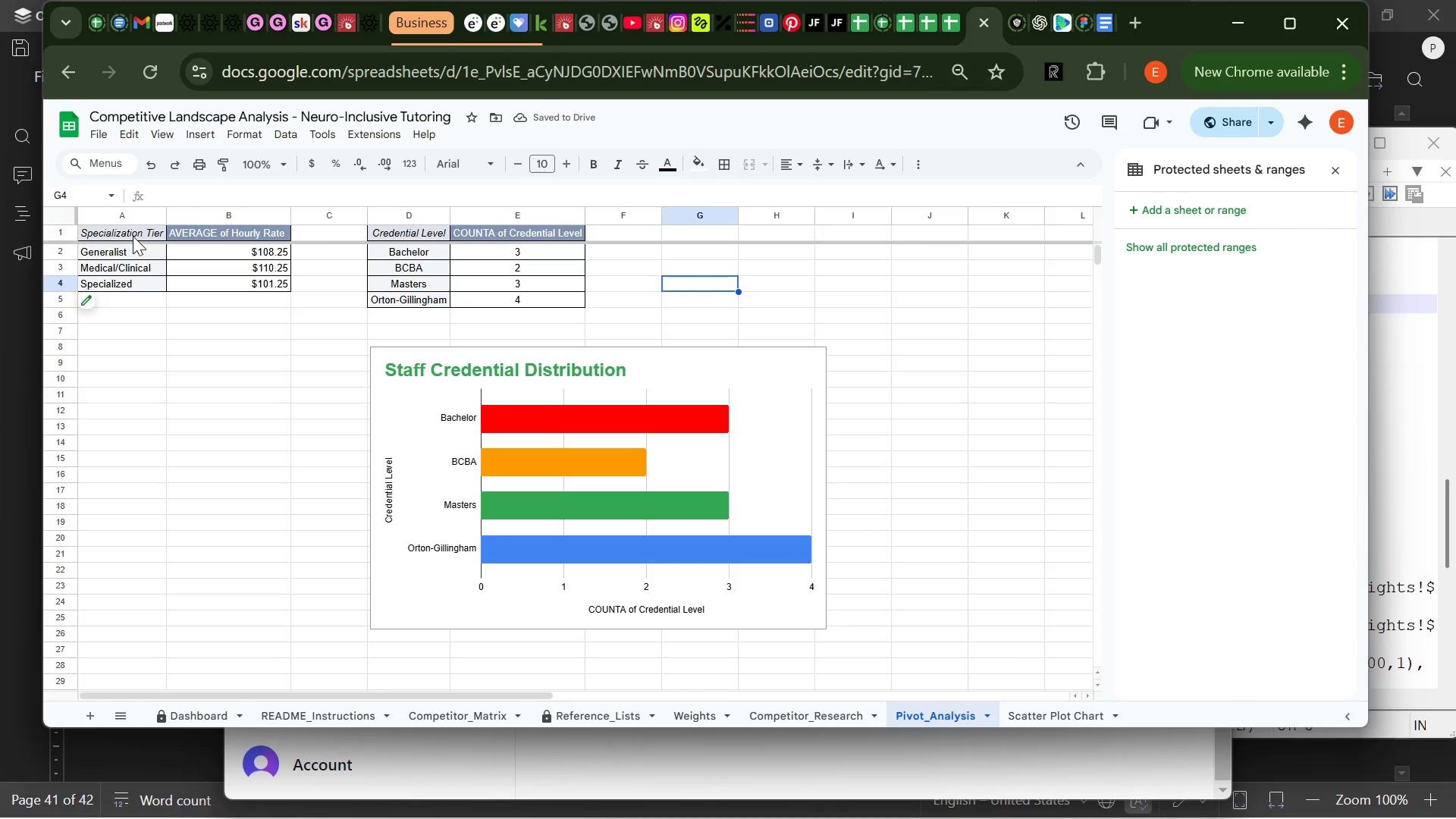 
left_click_drag(start_coordinate=[133, 233], to_coordinate=[212, 281])
 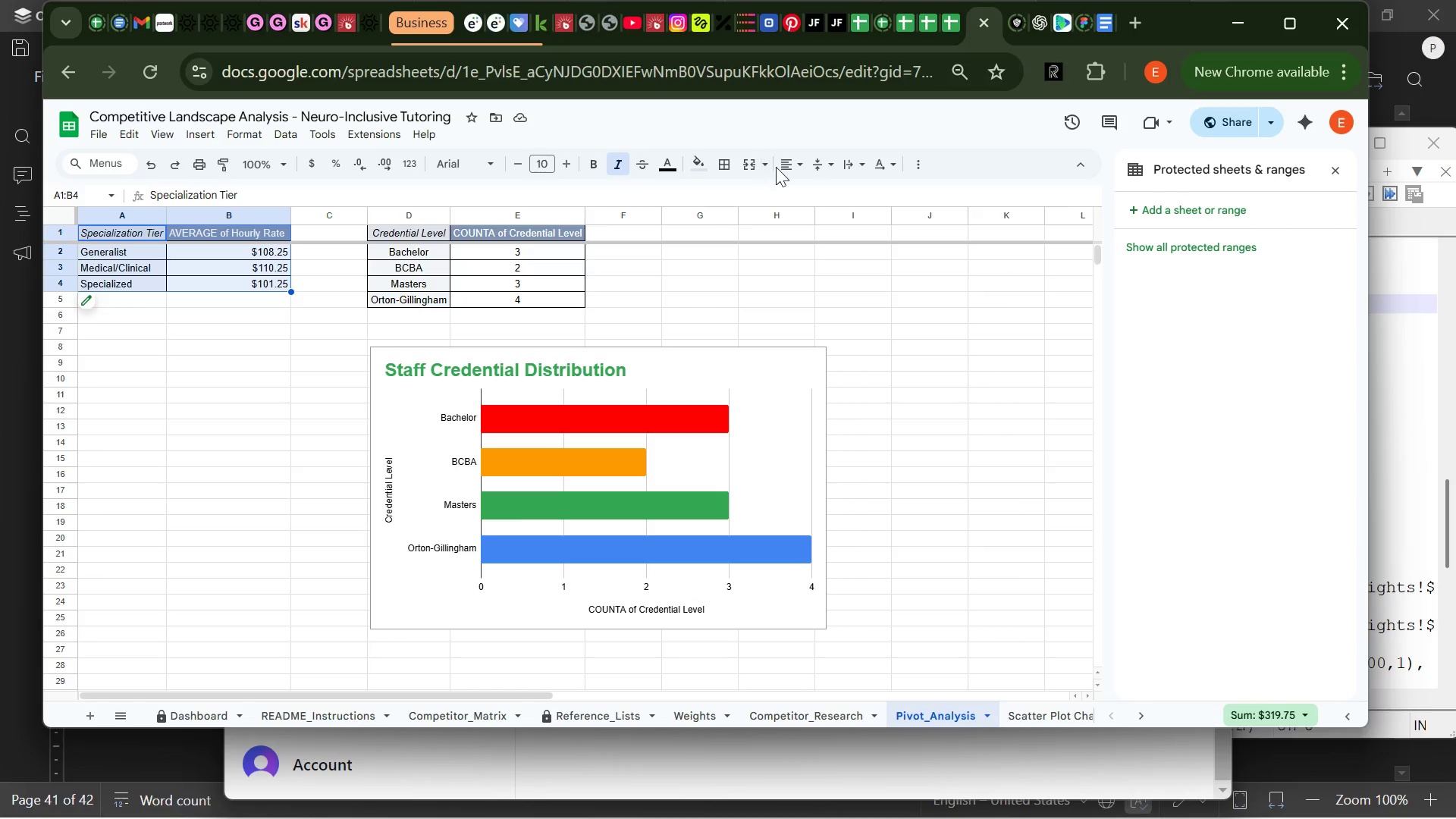 
left_click([800, 168])
 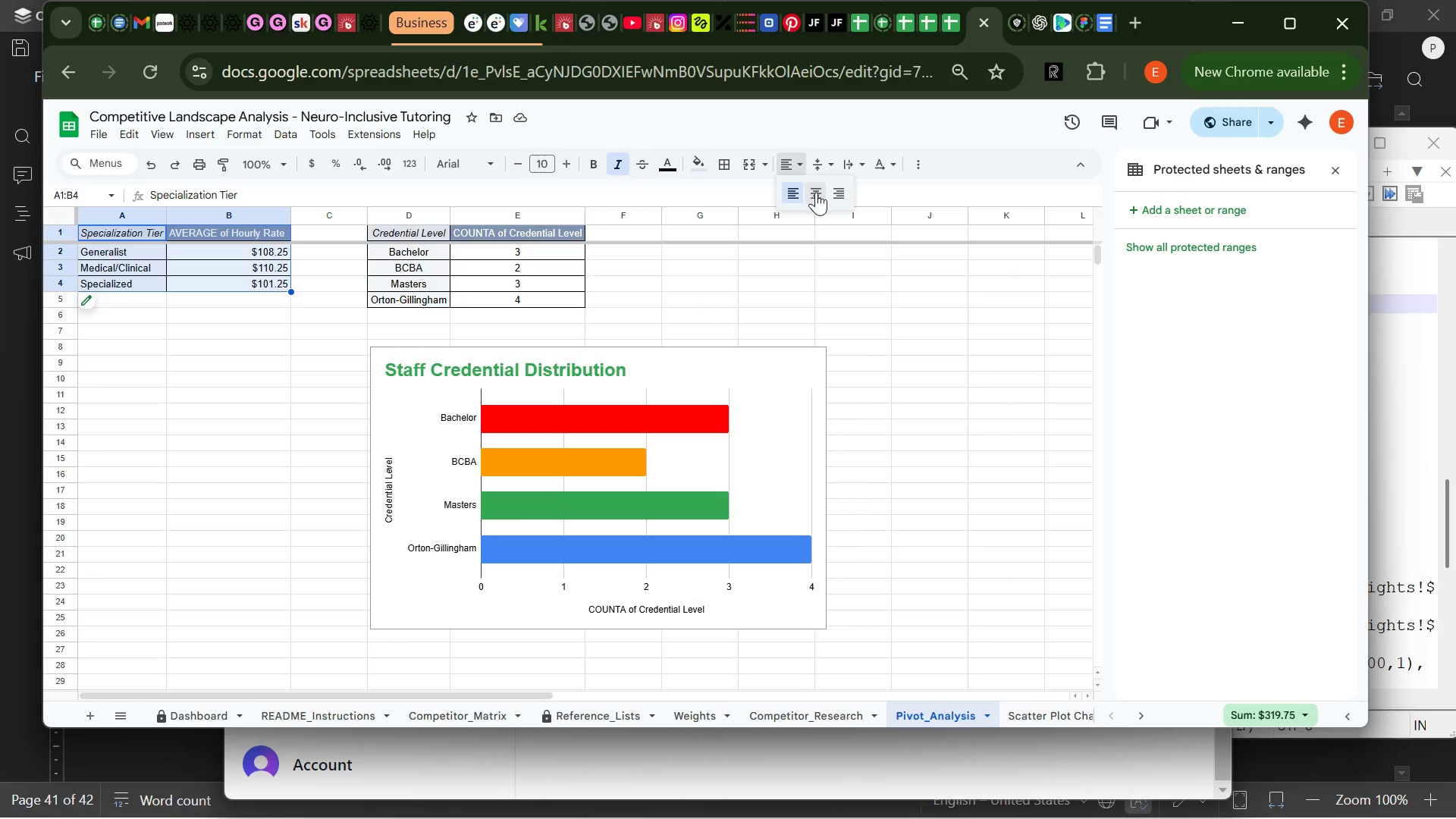 
left_click([816, 193])
 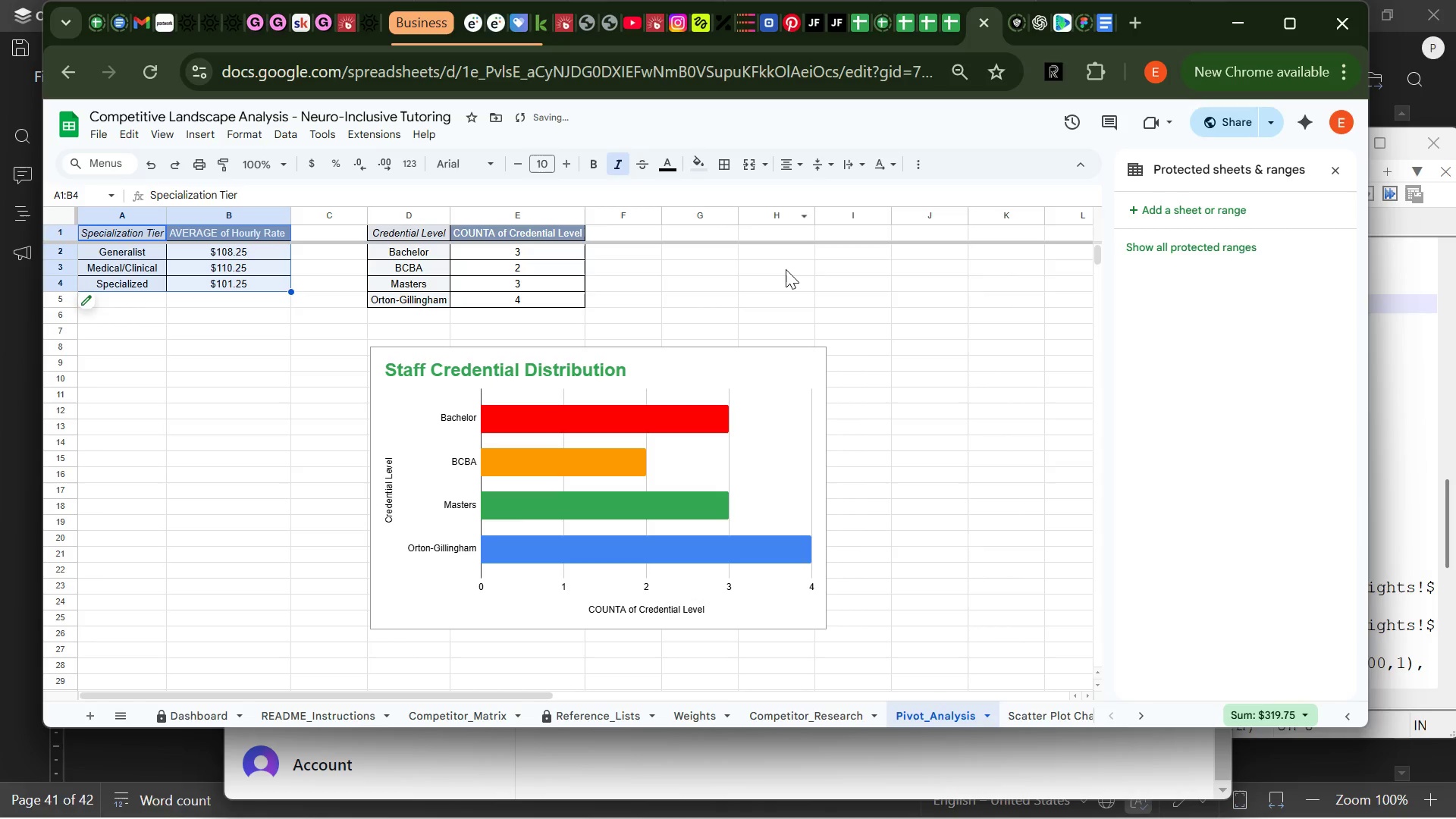 
left_click([786, 269])
 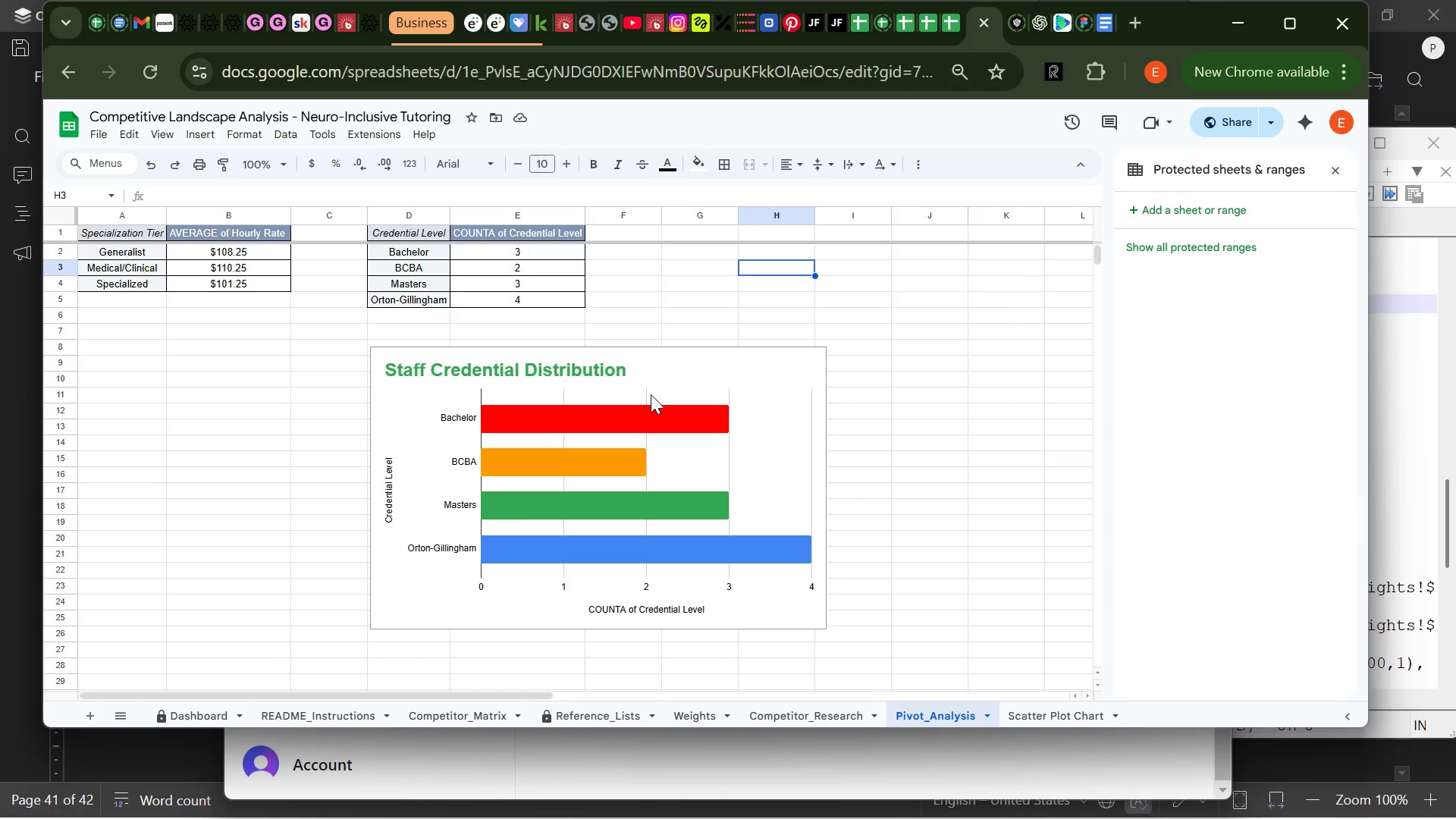 
wait(23.66)
 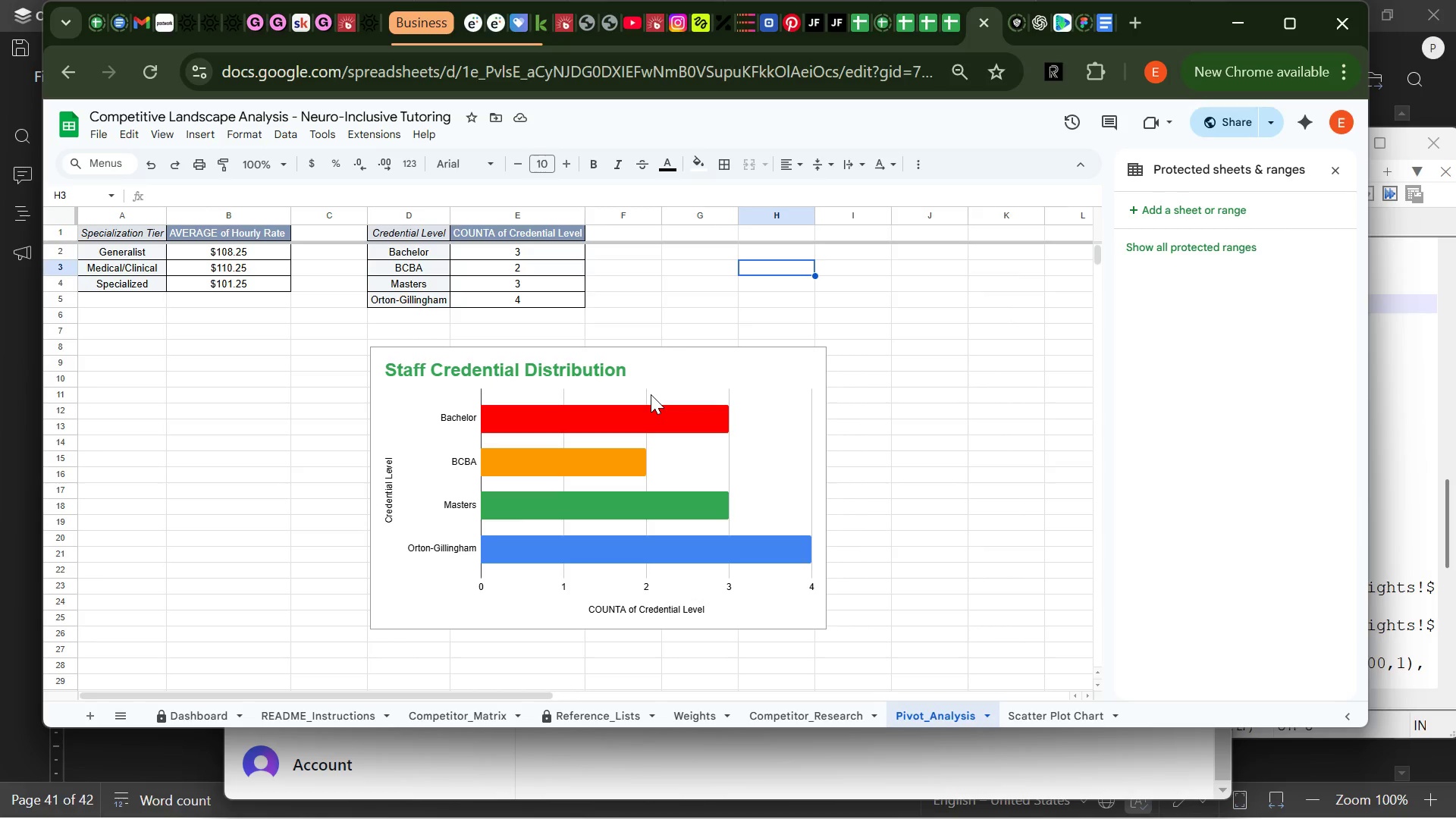 
left_click([238, 434])
 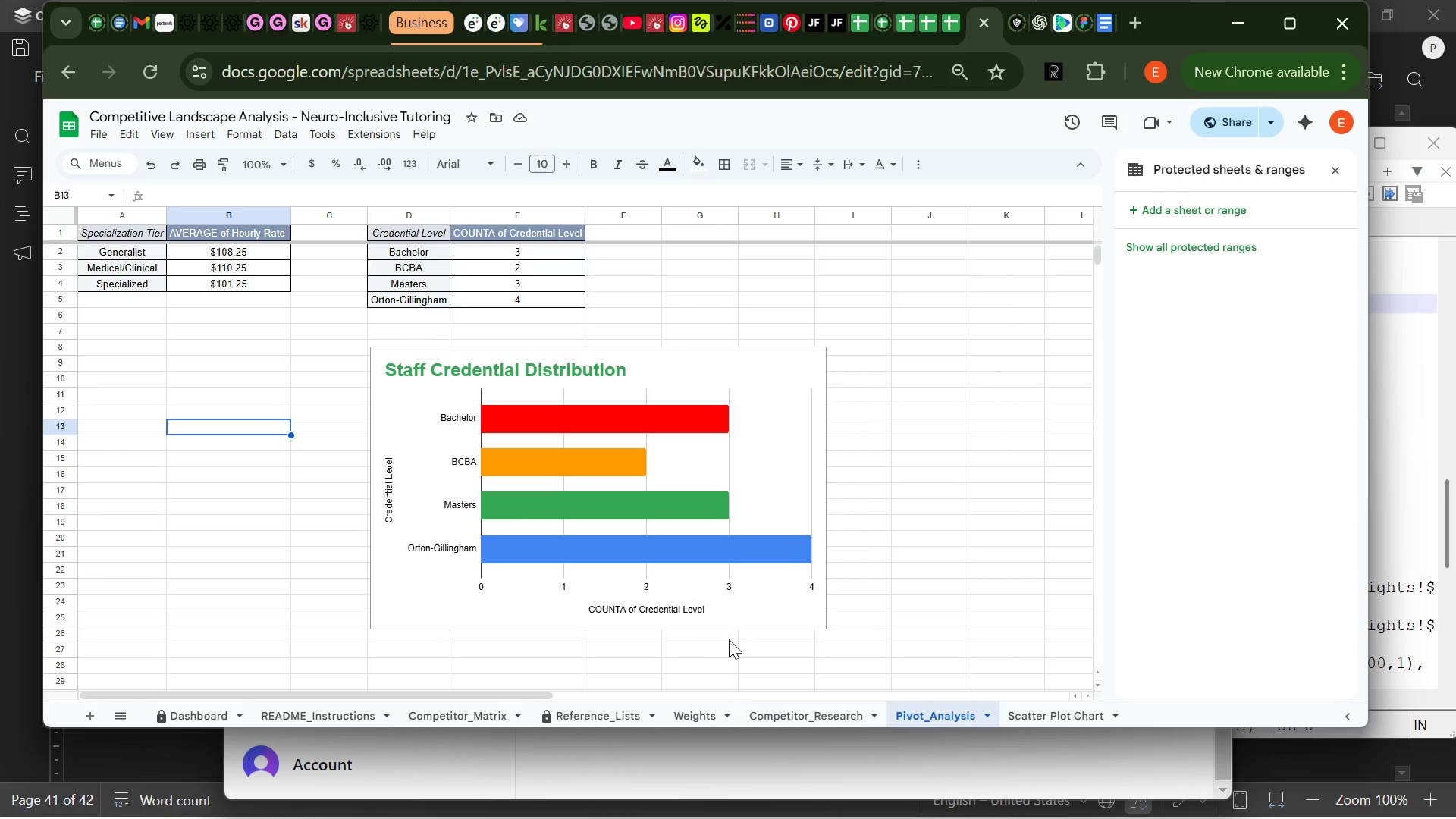 
left_click([709, 714])
 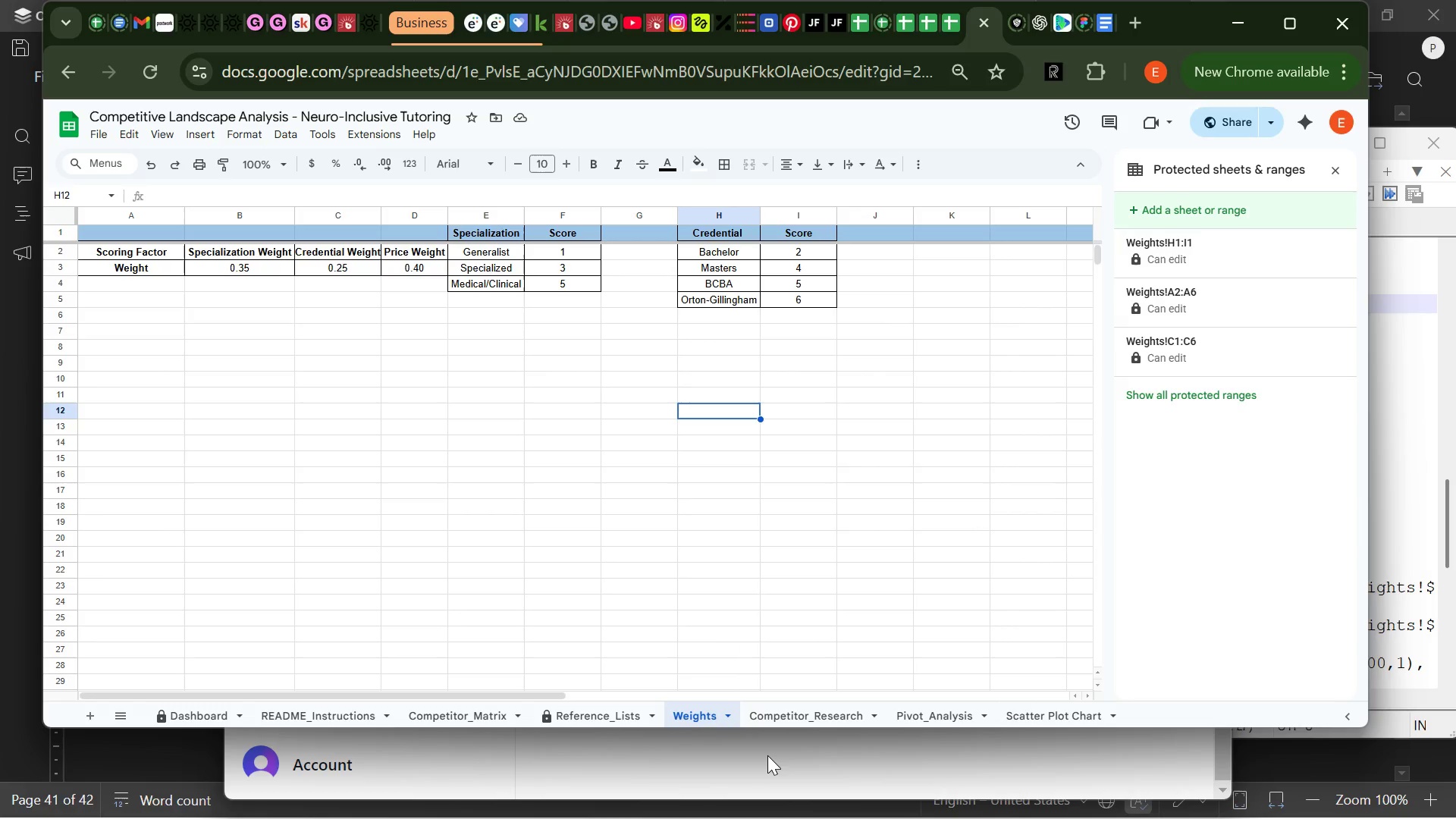 
left_click([820, 713])
 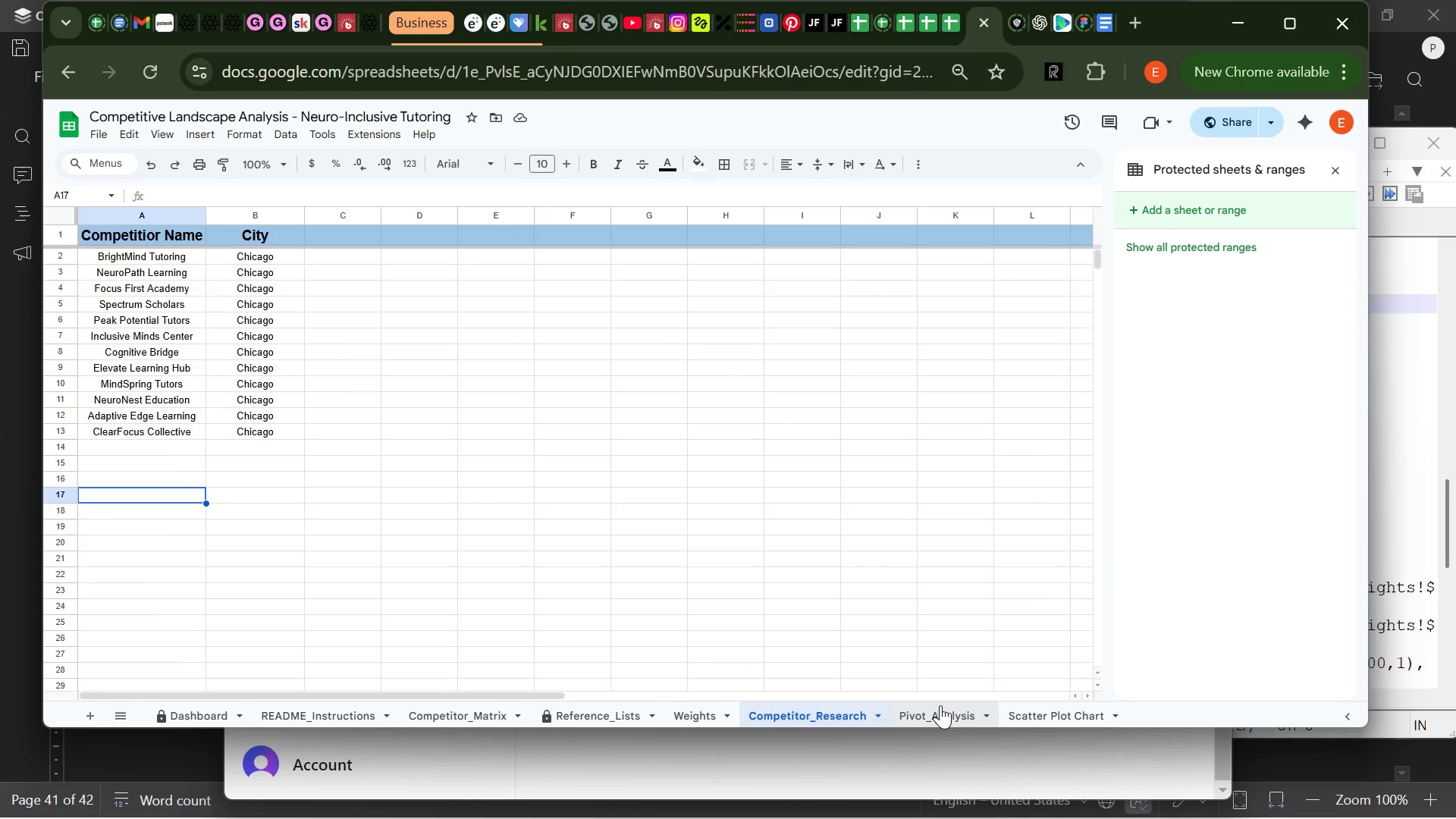 
left_click([940, 705])
 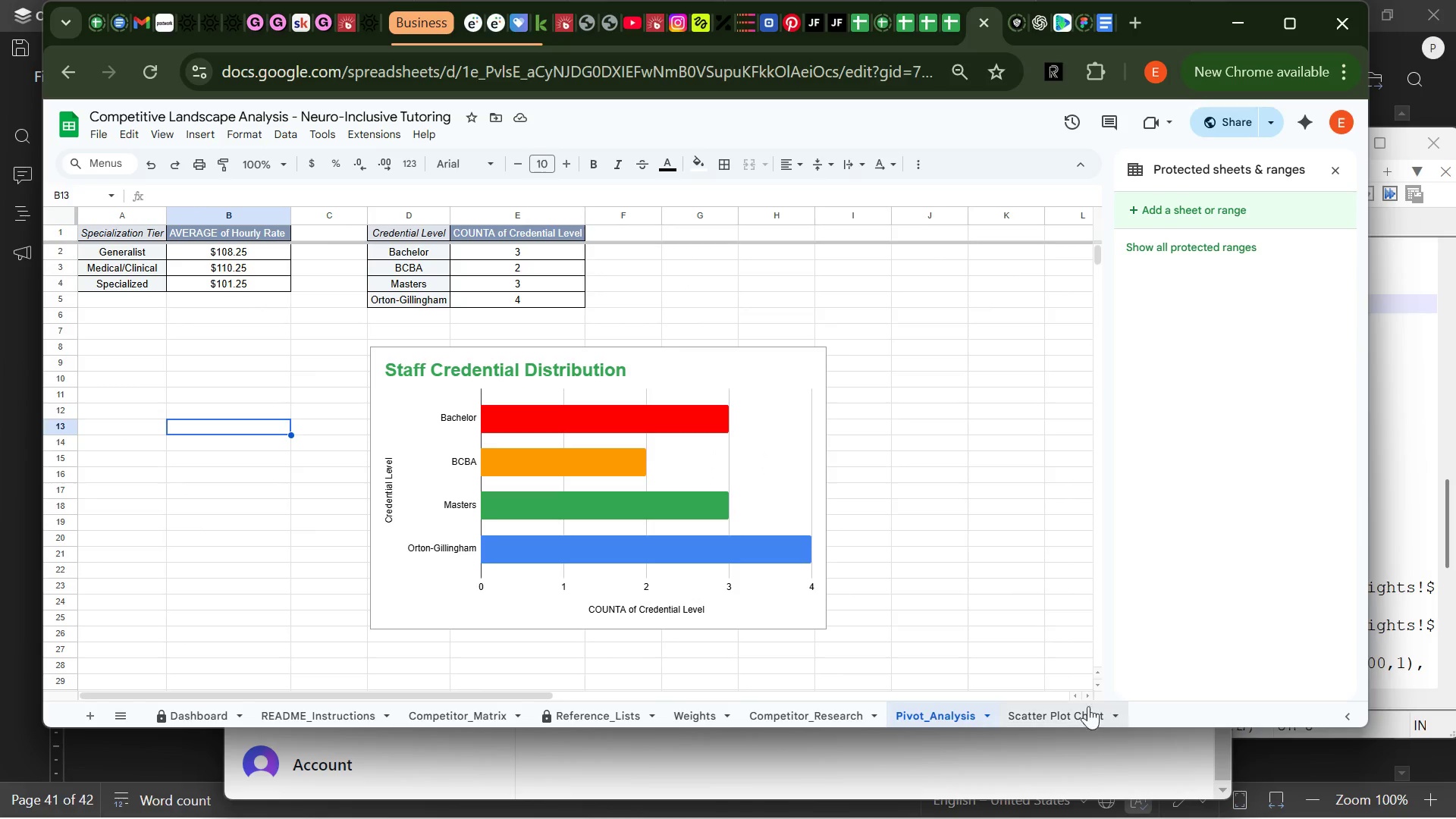 
left_click([1050, 709])
 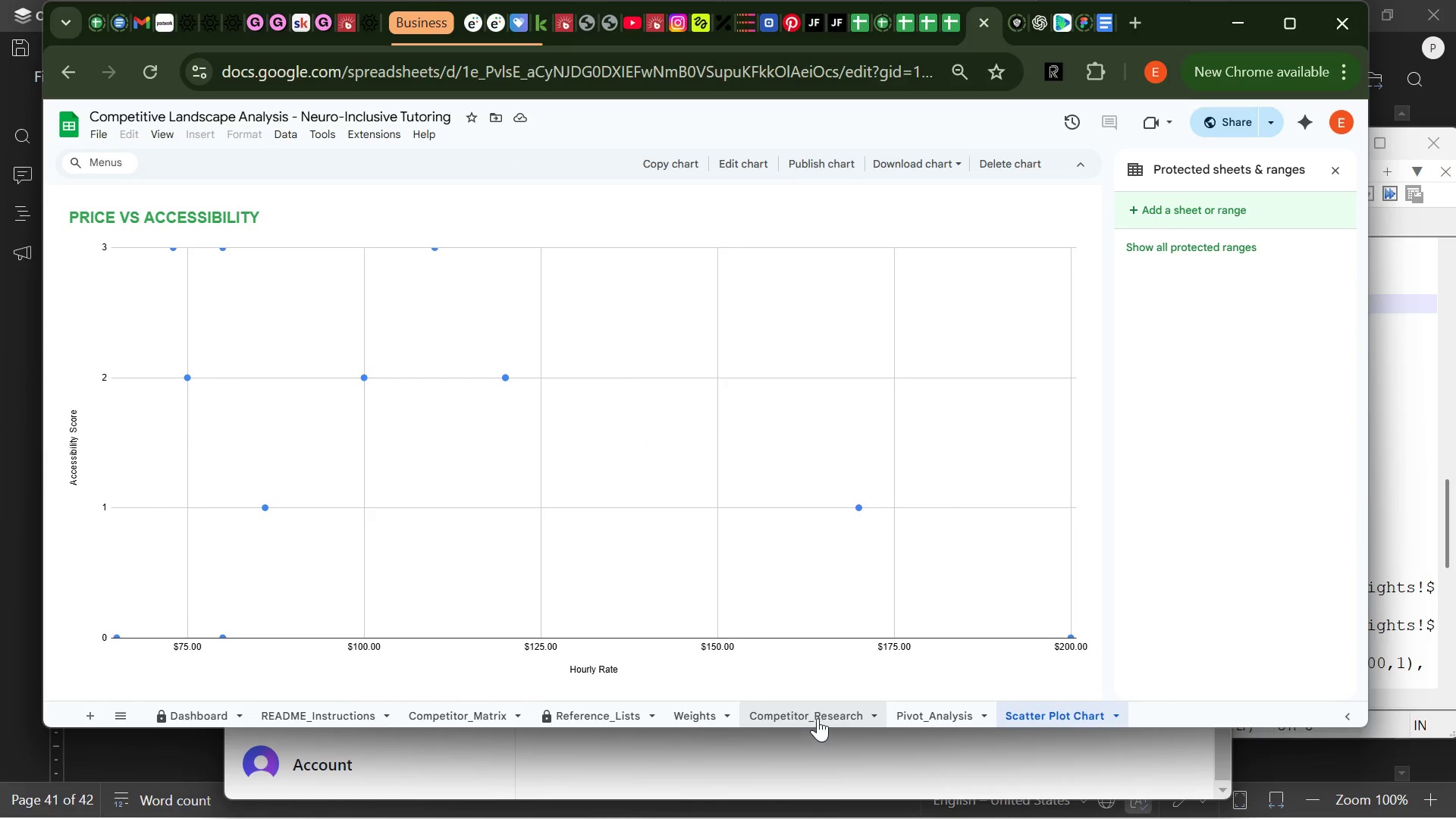 
left_click([811, 716])
 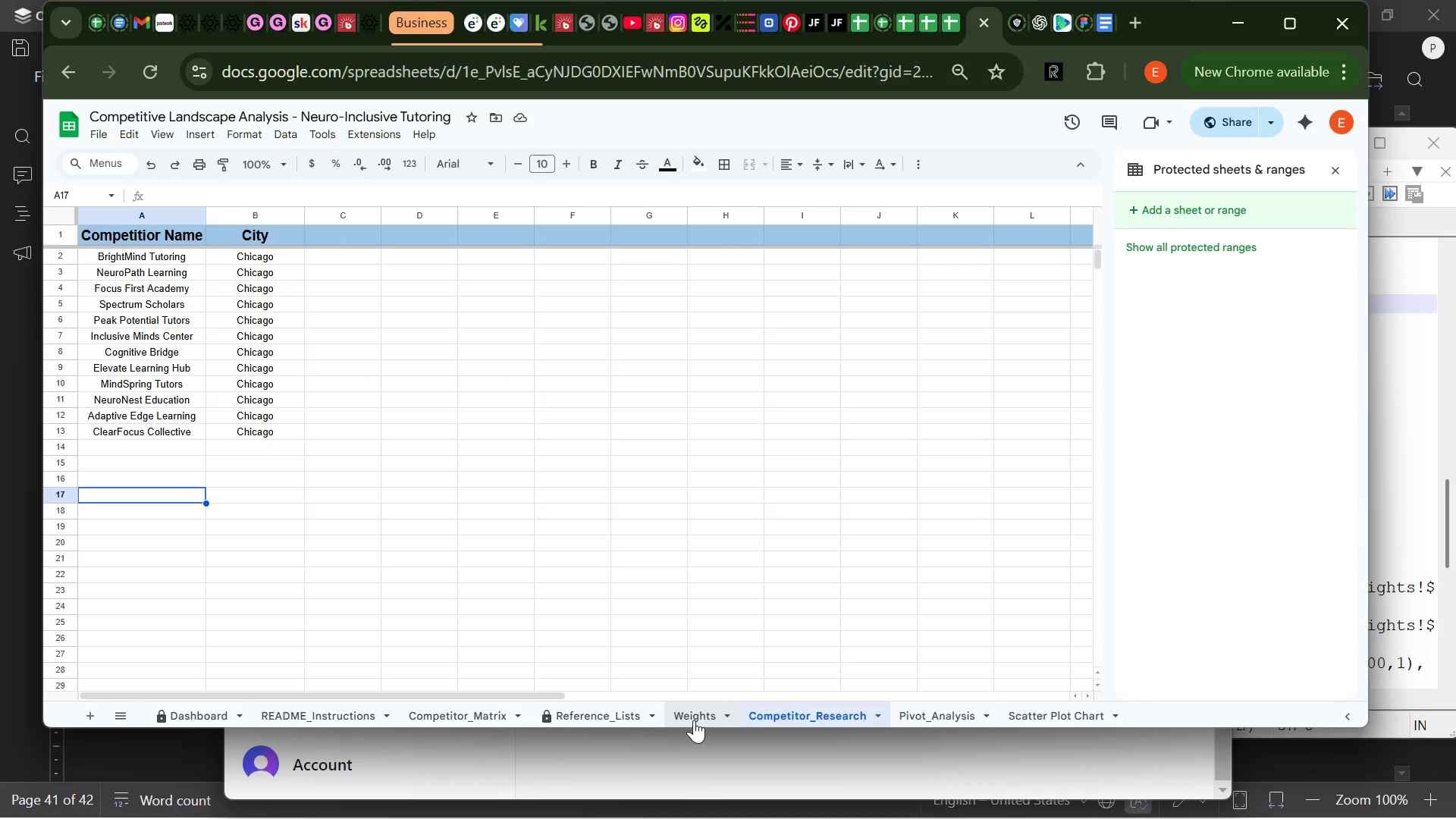 
left_click([695, 718])
 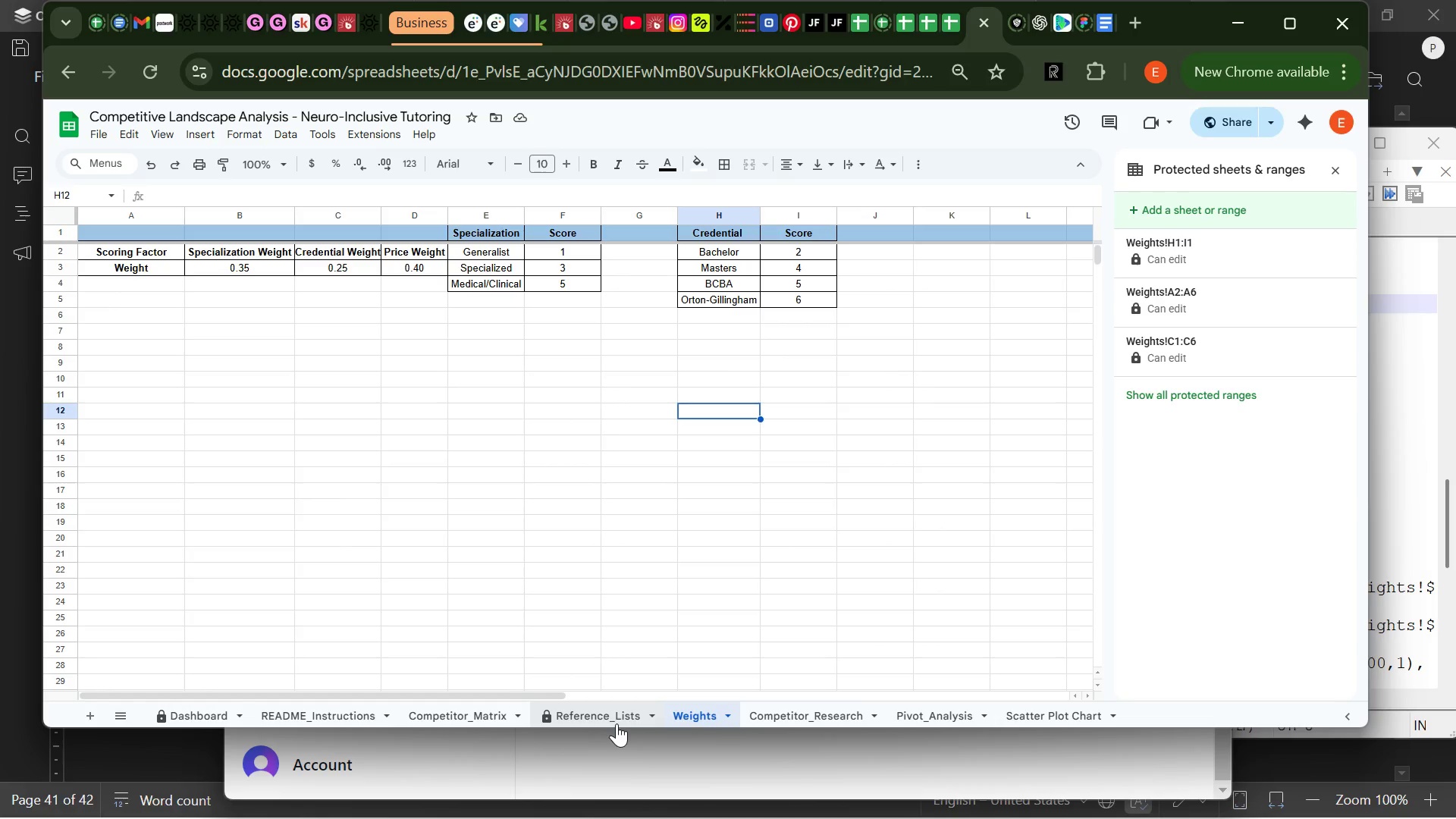 
left_click([617, 722])
 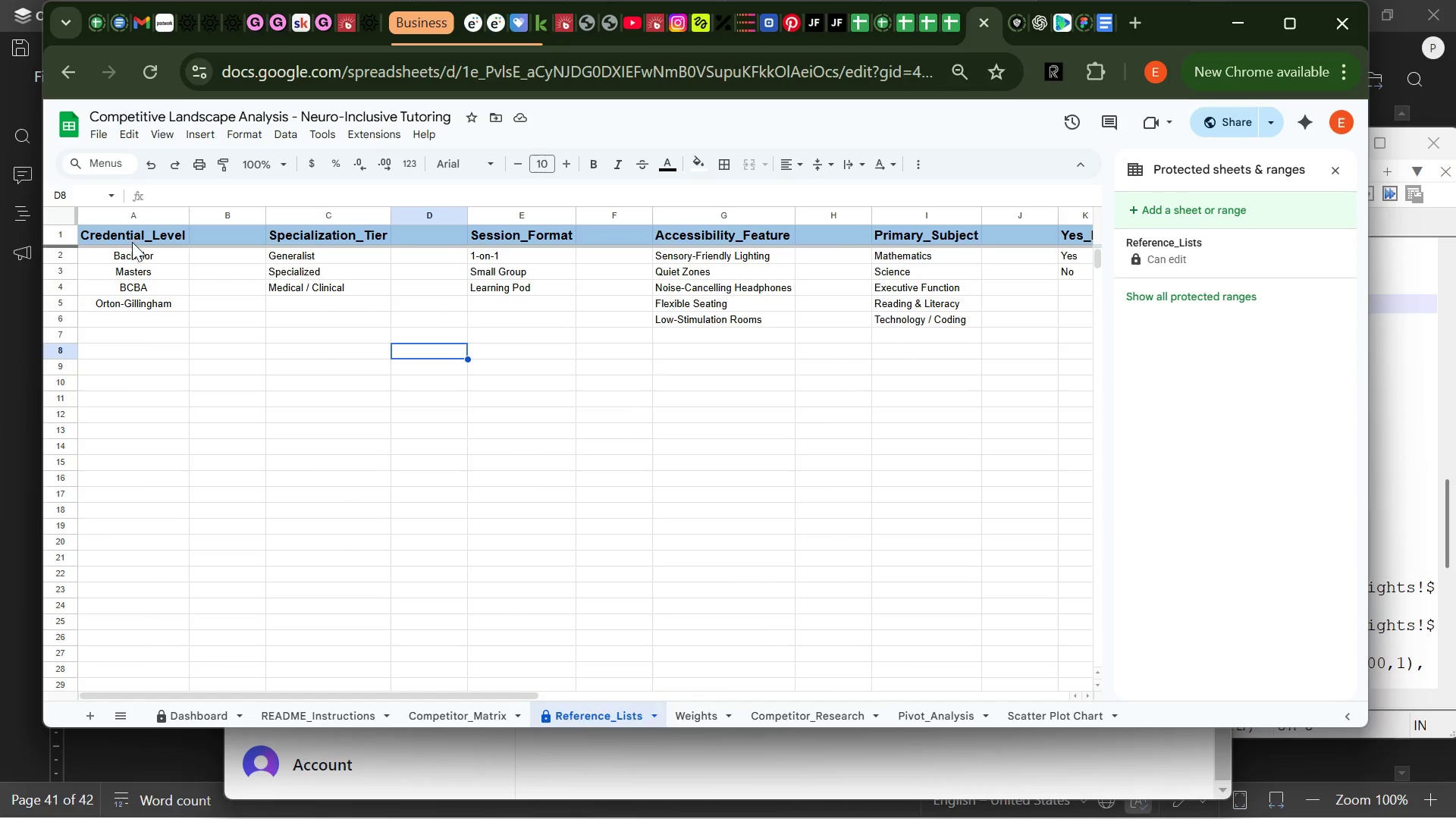 
left_click_drag(start_coordinate=[133, 238], to_coordinate=[131, 300])
 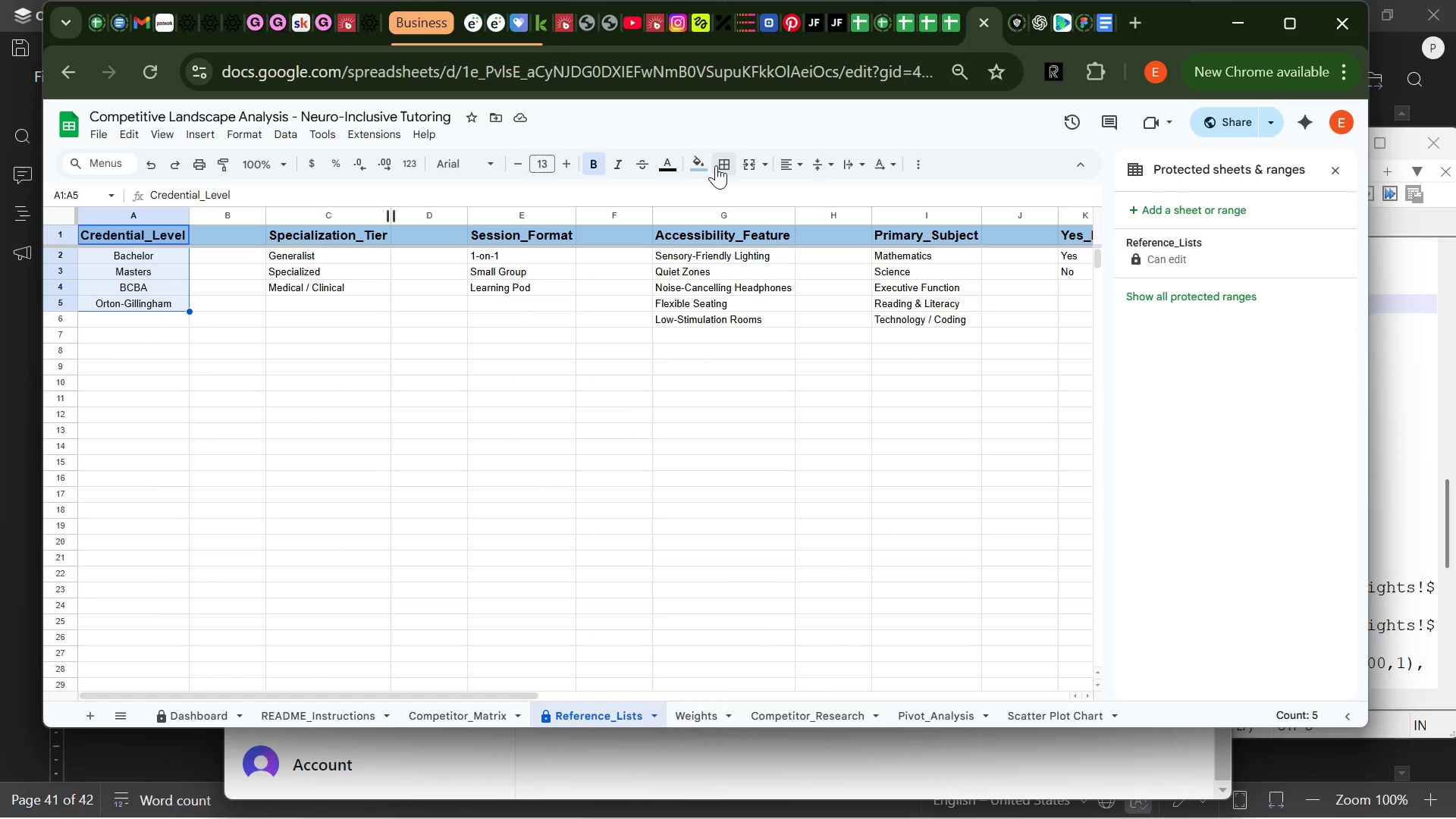 
left_click([727, 163])
 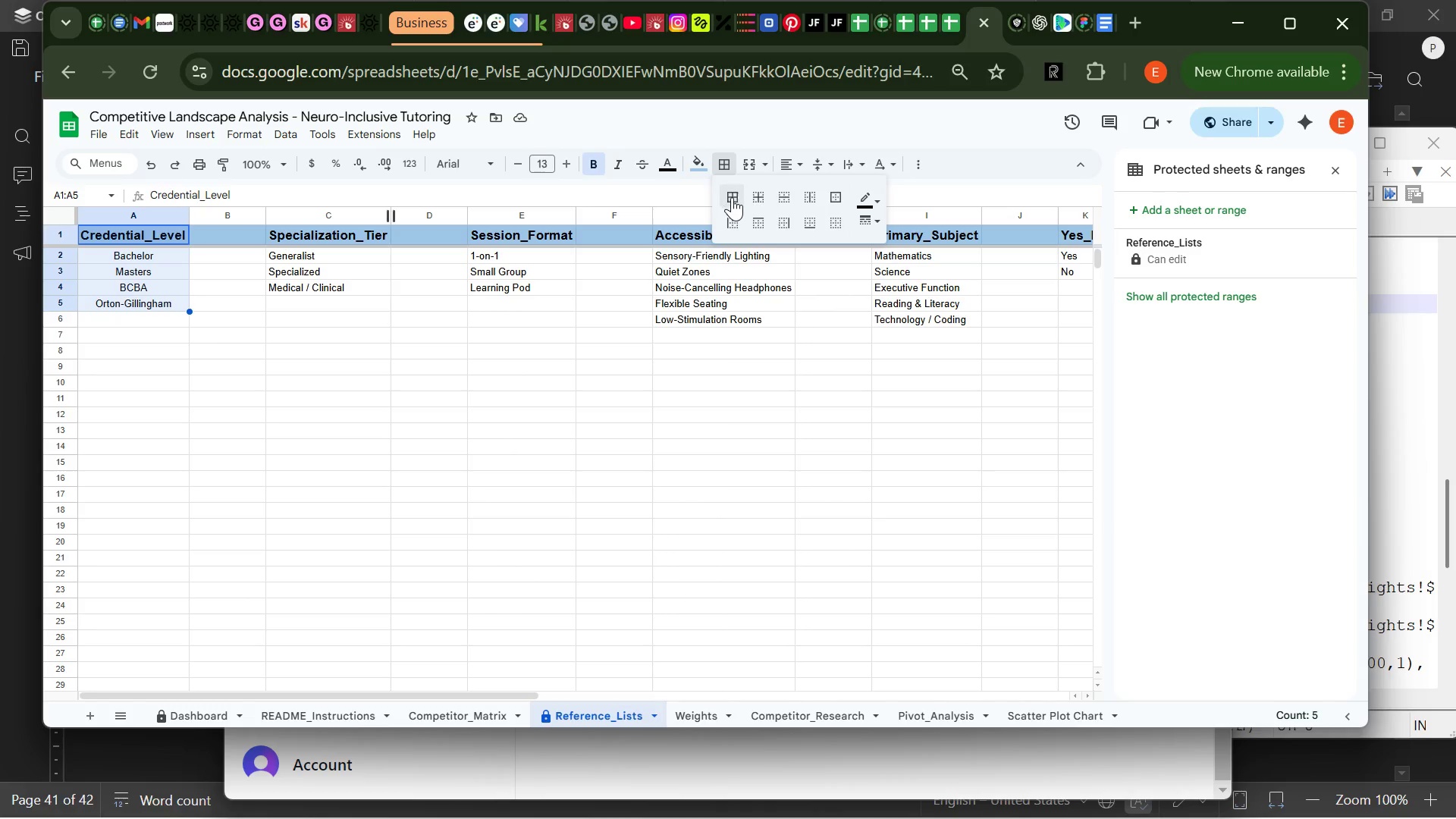 
left_click([733, 197])
 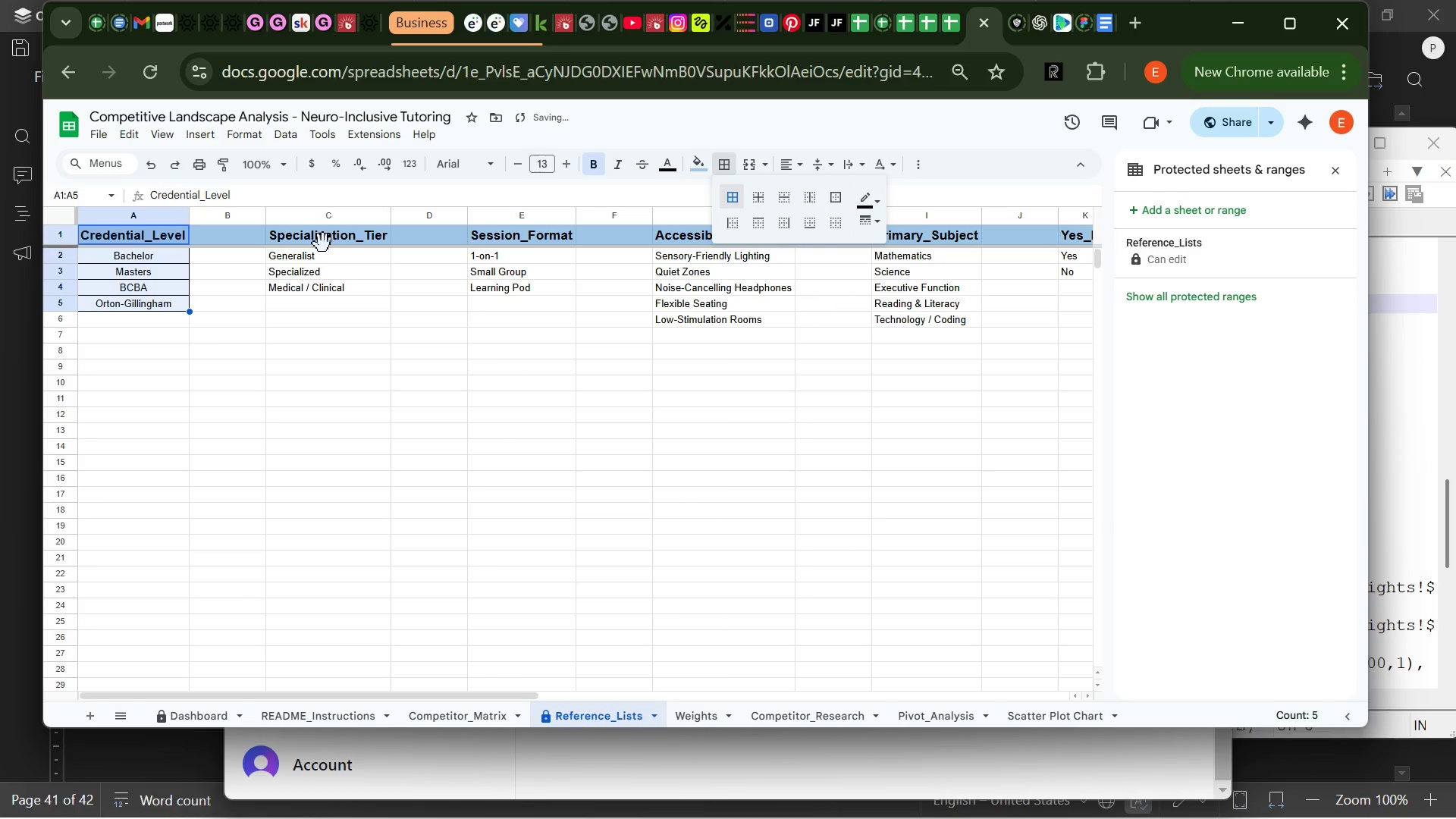 
left_click([328, 235])
 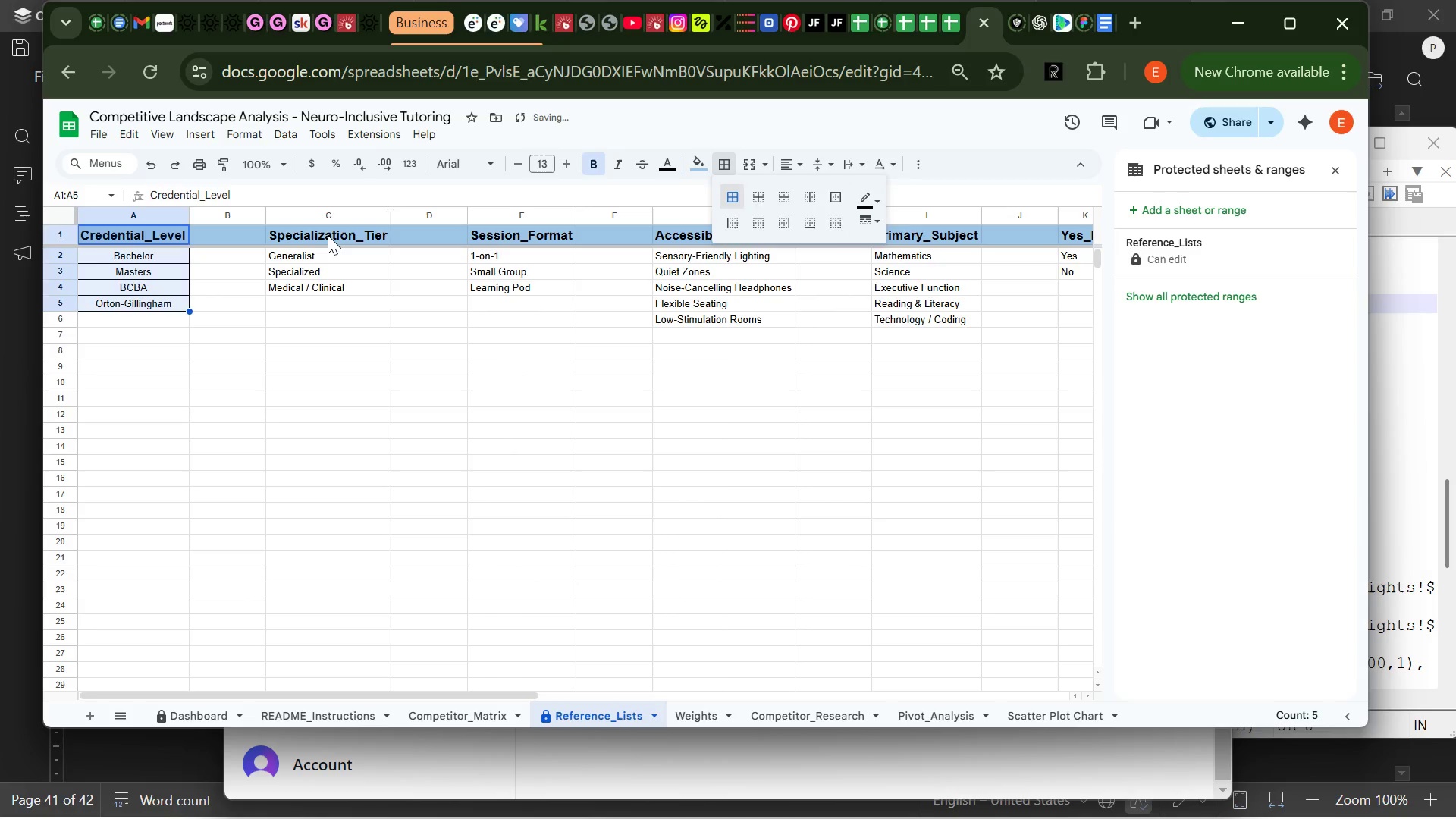 
left_click_drag(start_coordinate=[328, 235], to_coordinate=[327, 293])
 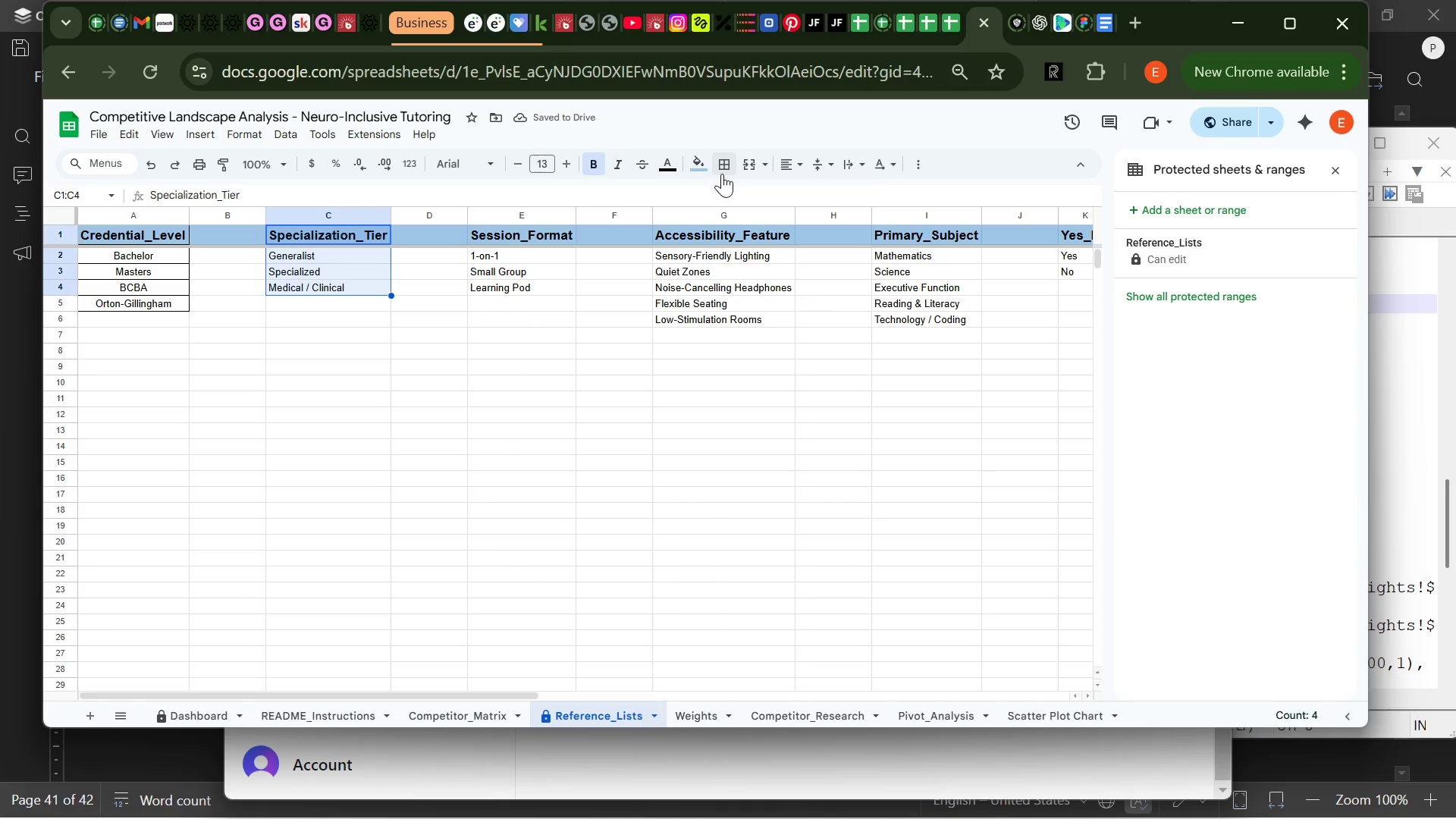 
left_click([724, 171])
 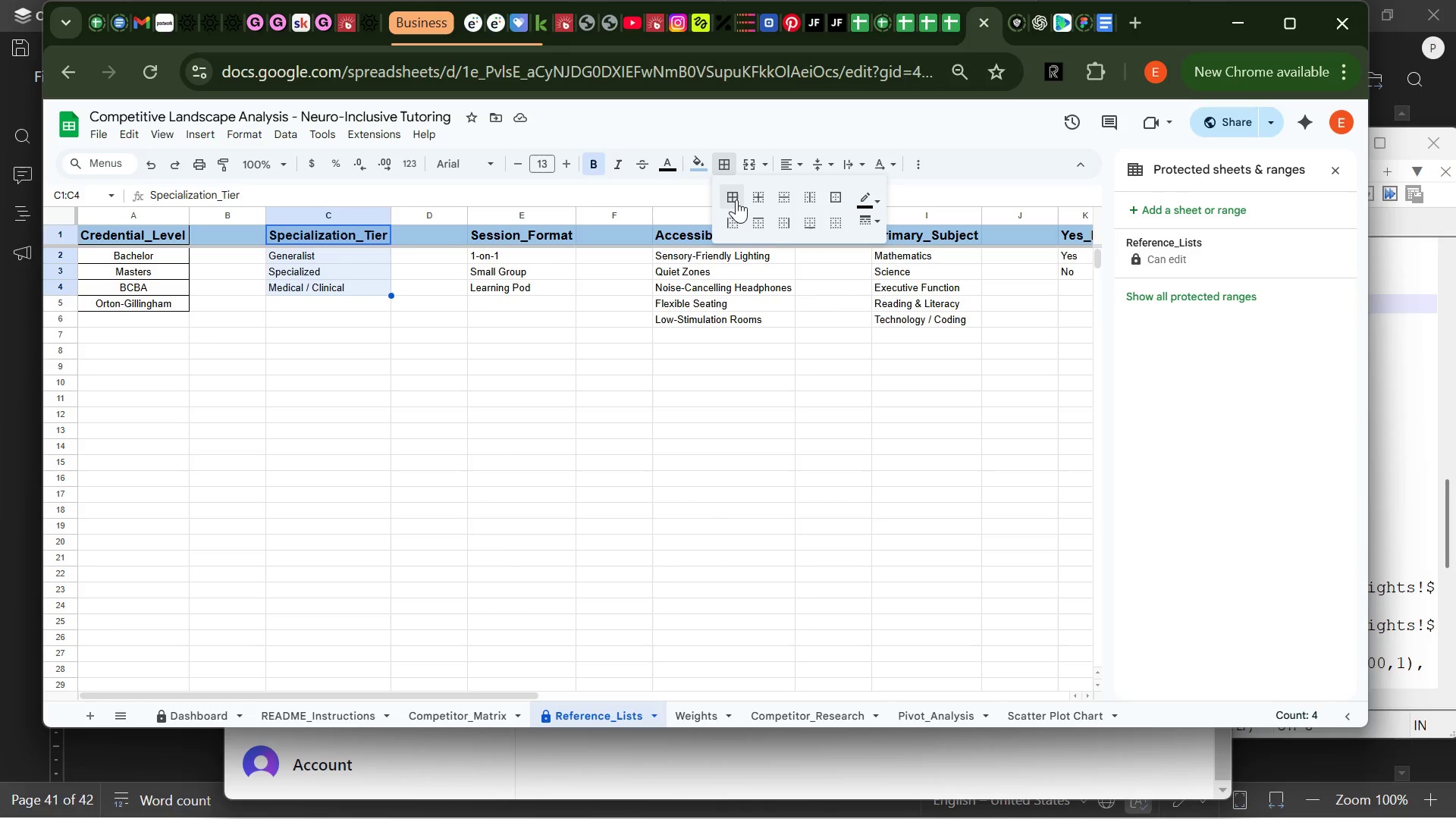 
left_click([736, 199])
 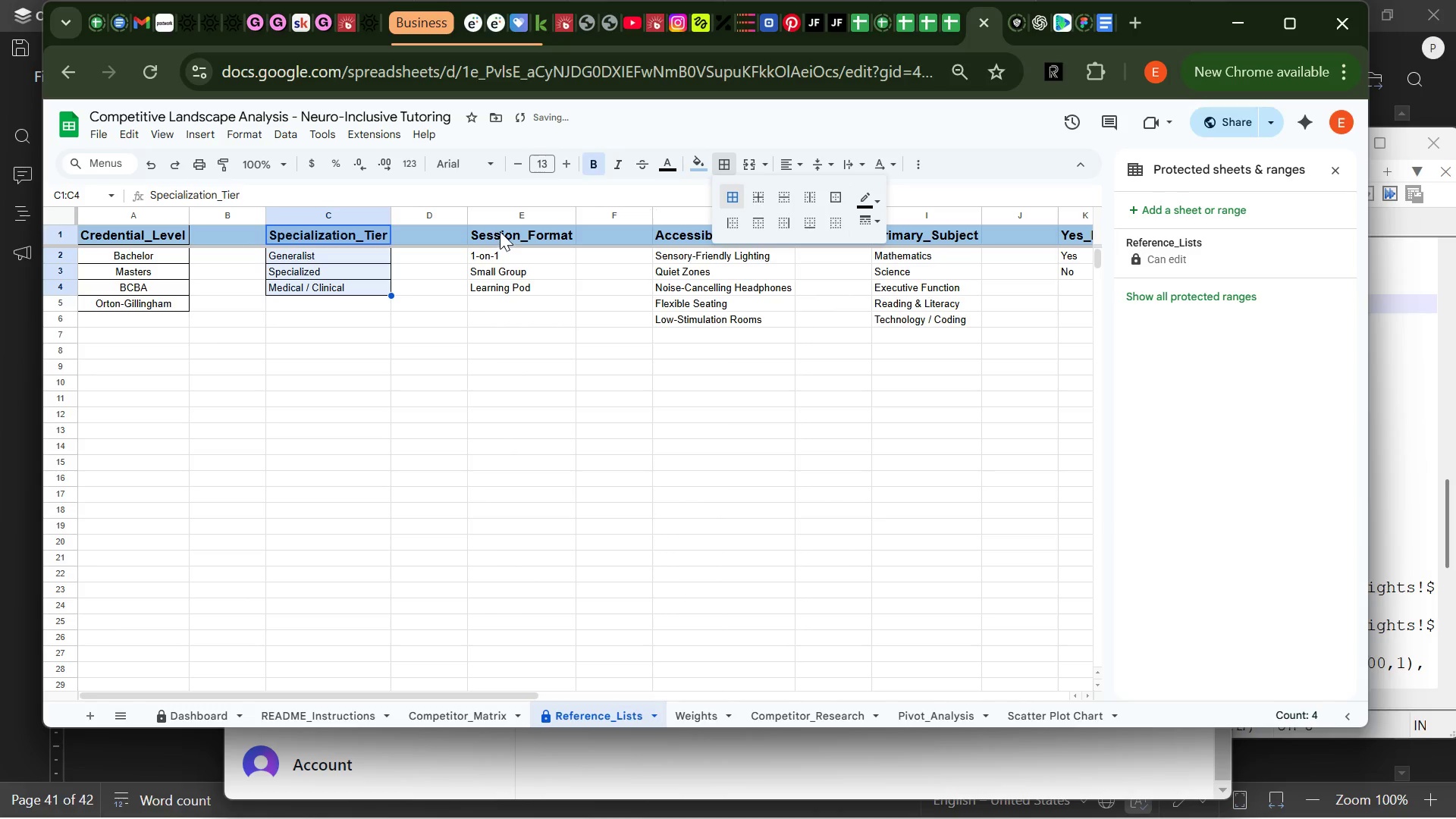 
left_click([501, 231])
 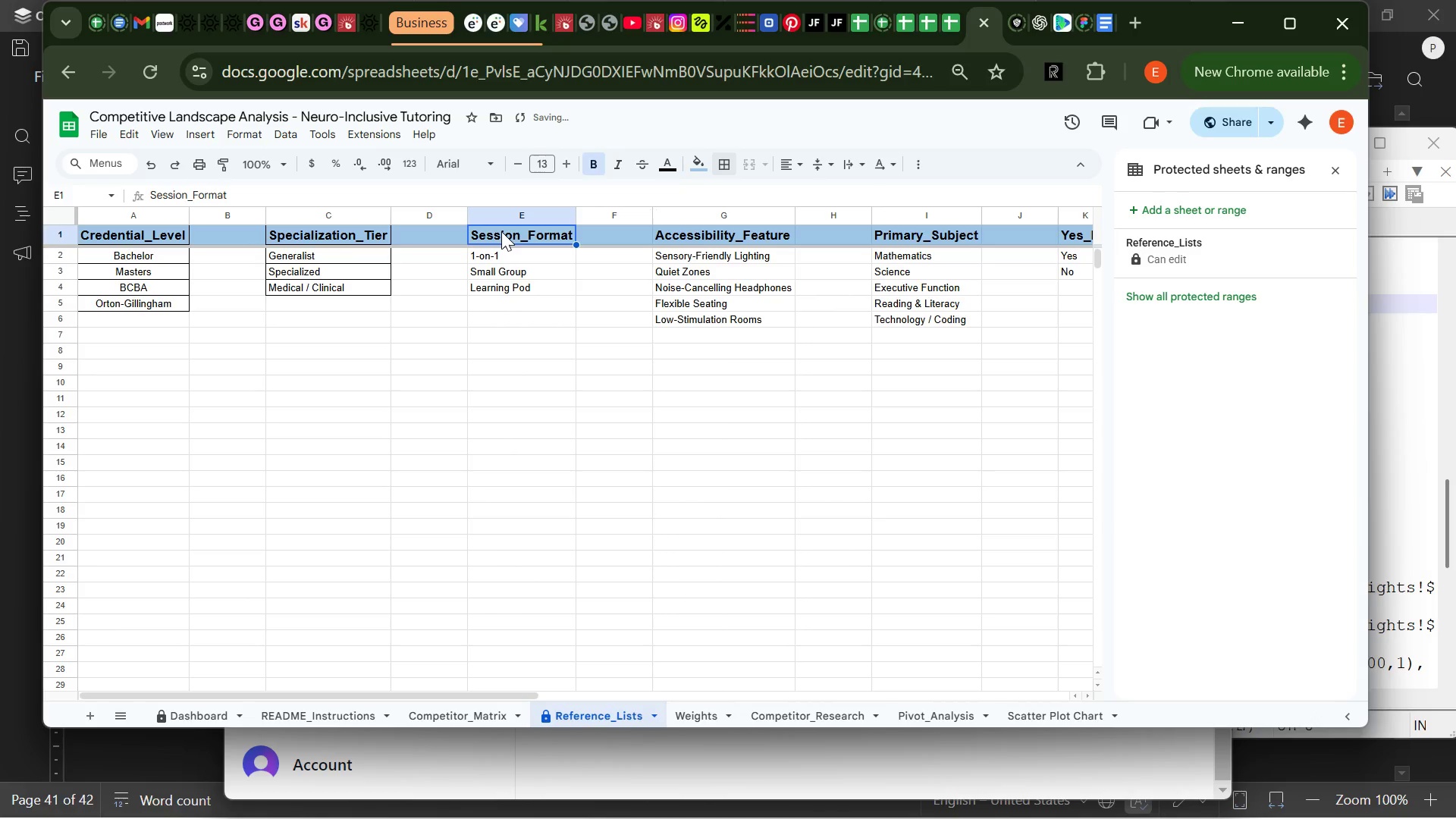 
left_click_drag(start_coordinate=[501, 231], to_coordinate=[507, 291])
 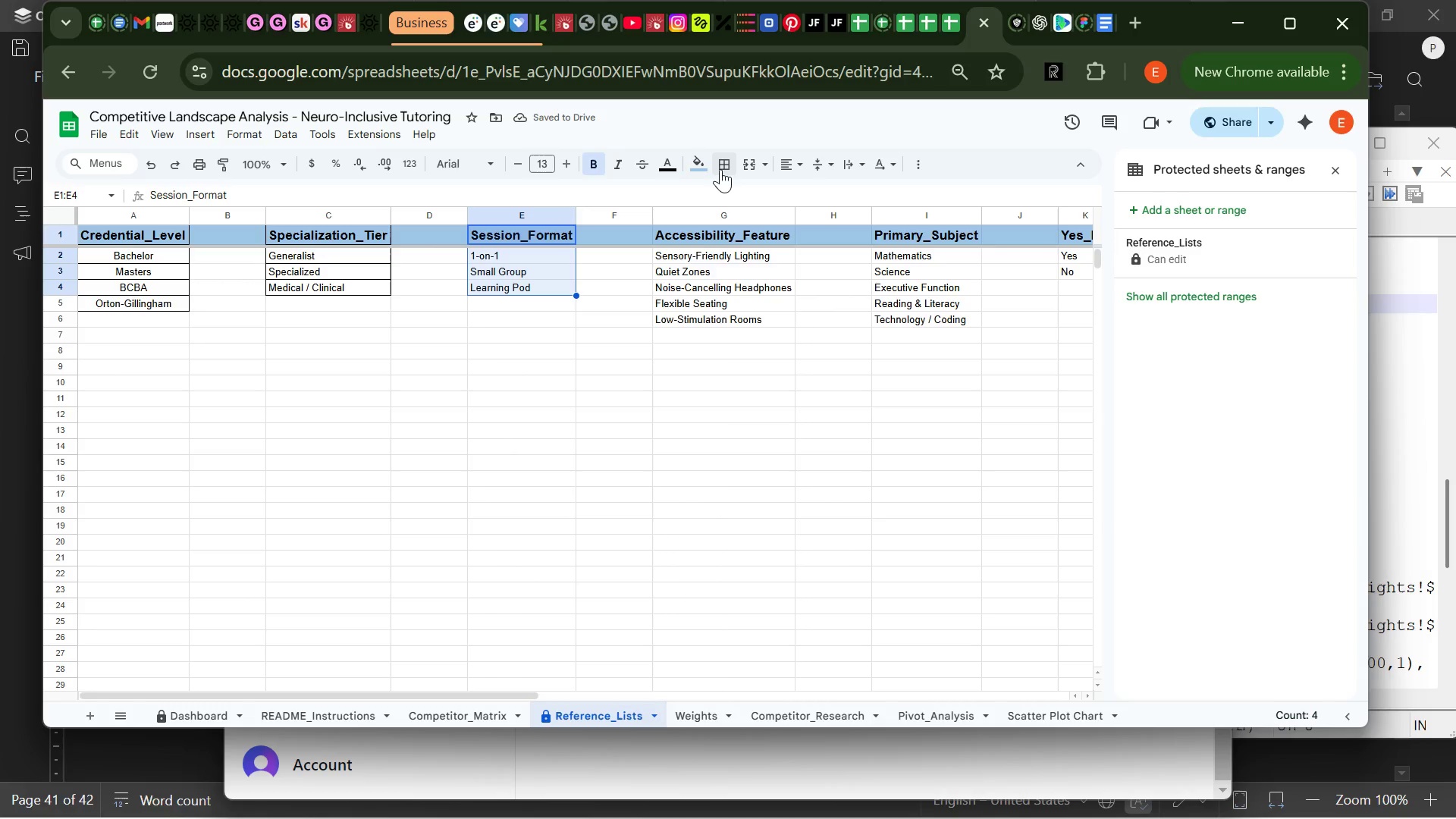 
left_click([723, 165])
 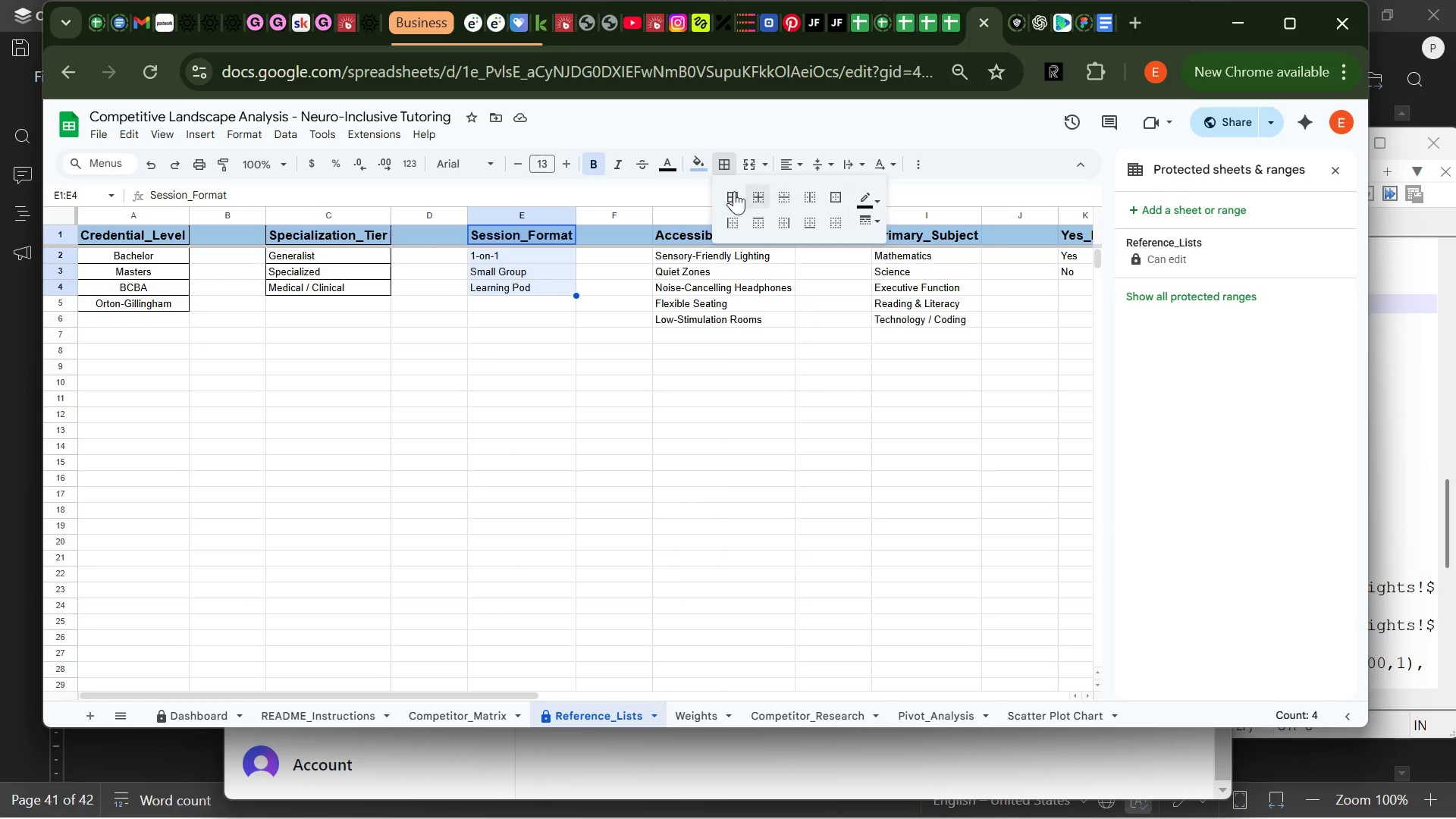 
left_click([735, 191])
 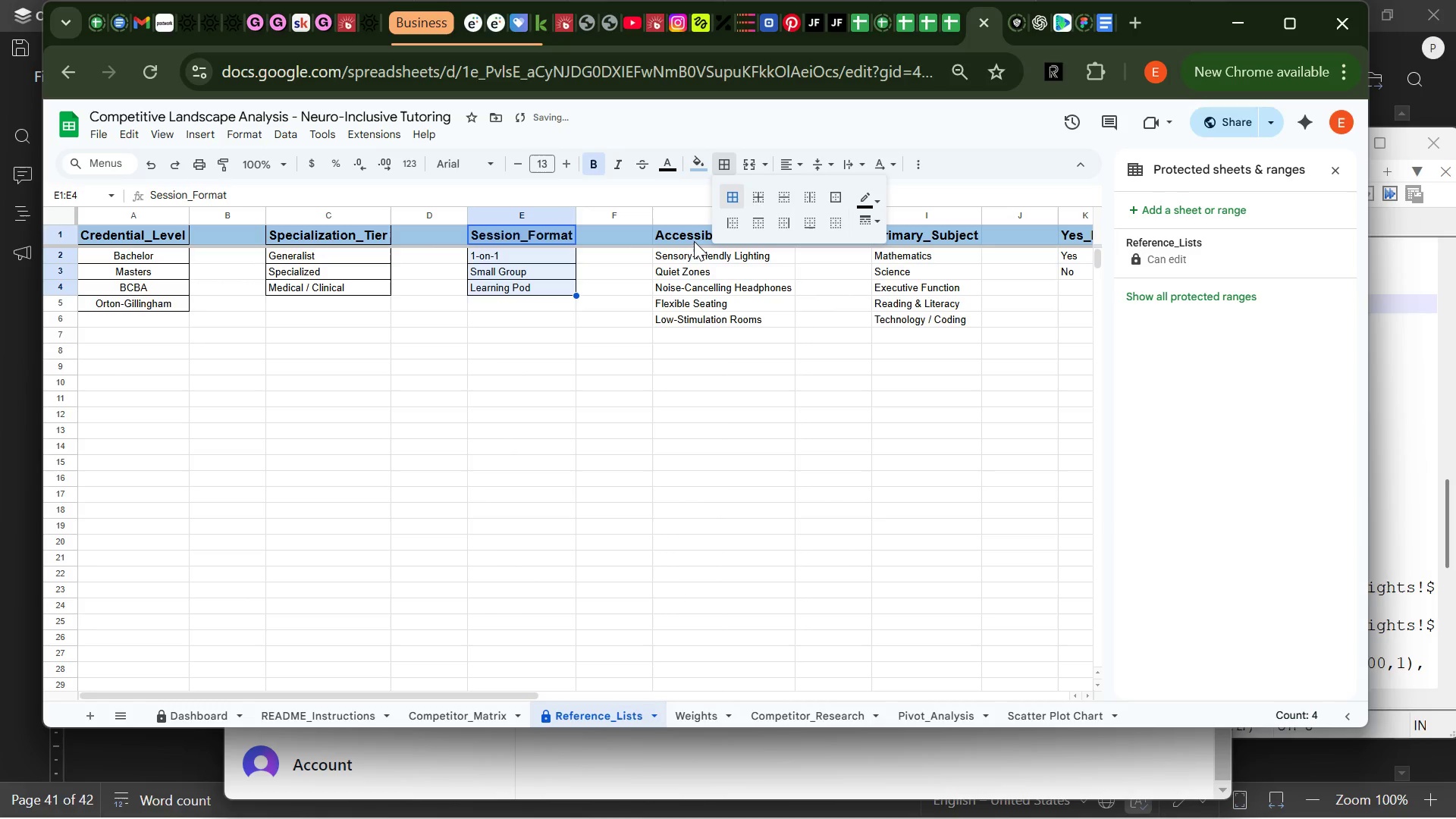 
left_click([694, 241])
 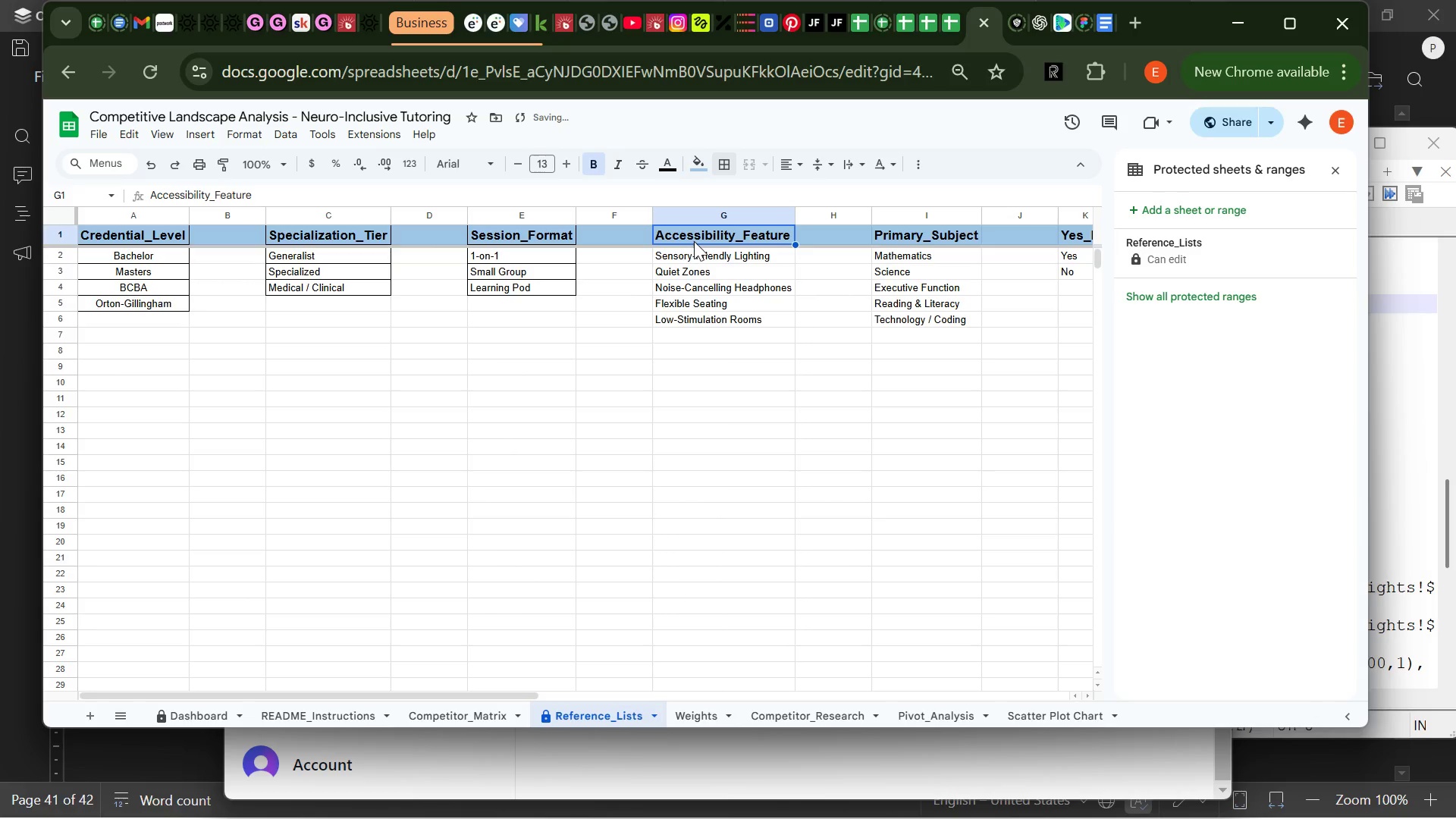 
left_click_drag(start_coordinate=[694, 241], to_coordinate=[702, 316])
 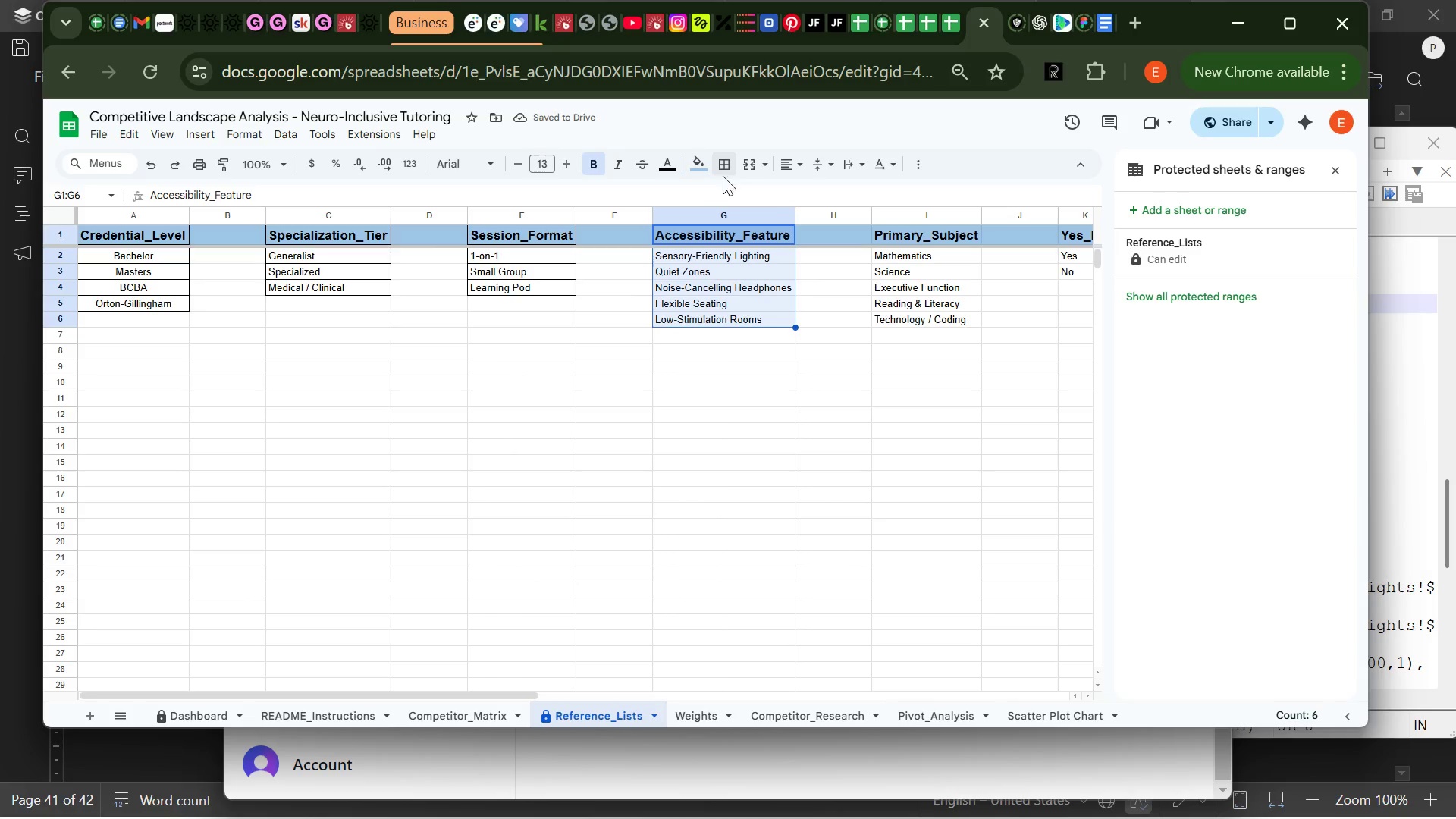 
left_click([726, 166])
 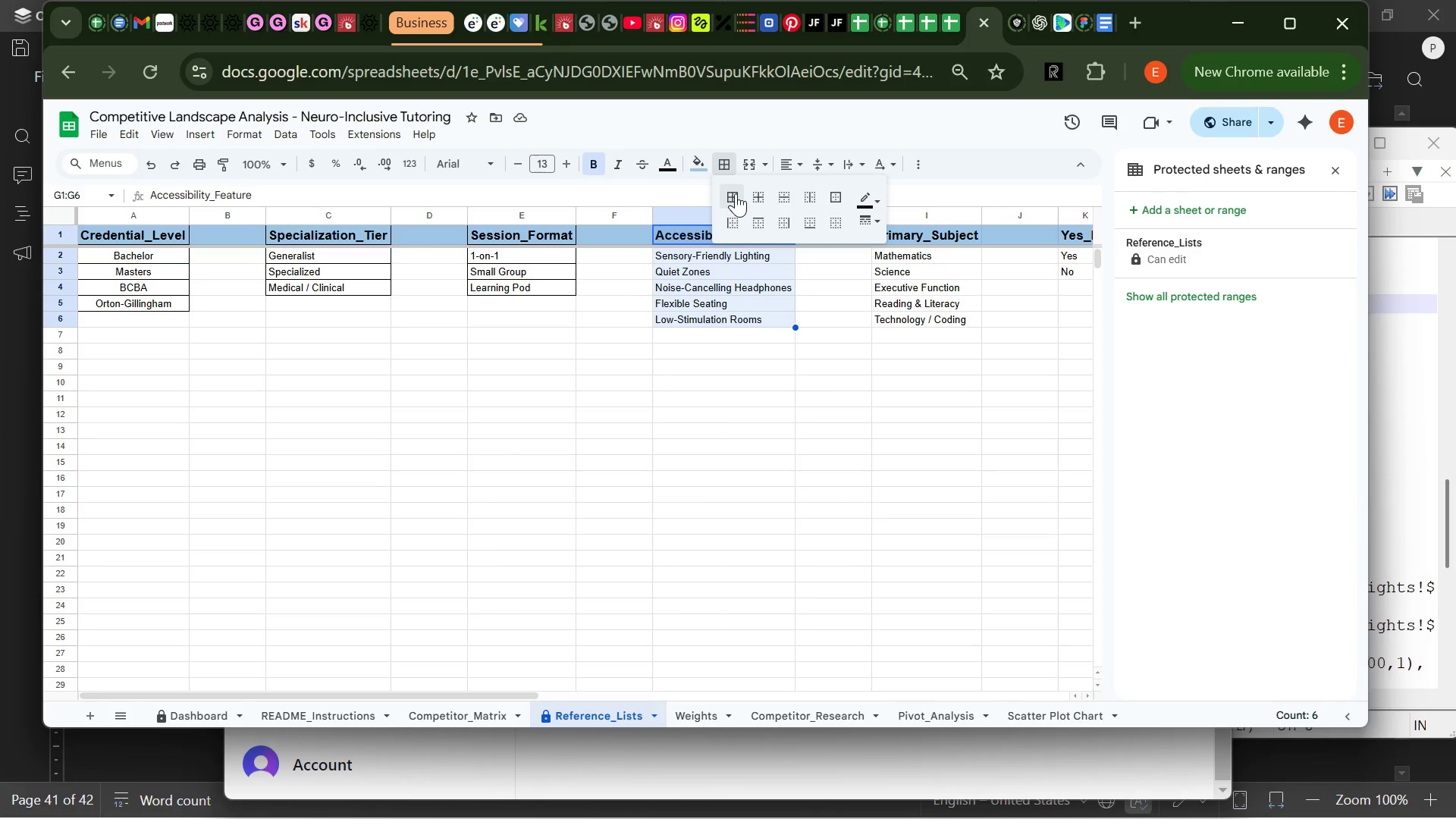 
left_click([736, 193])
 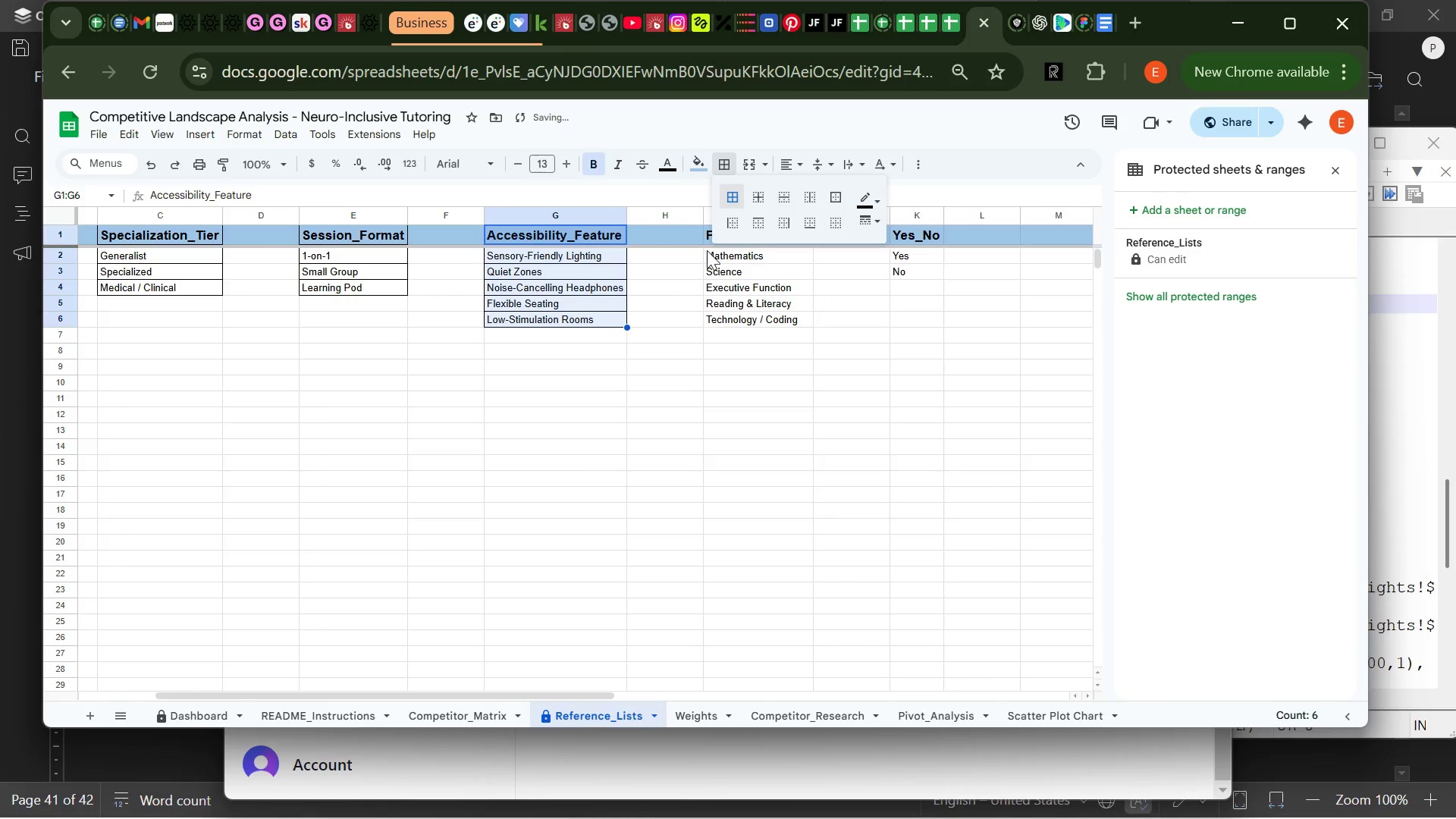 
left_click([694, 237])
 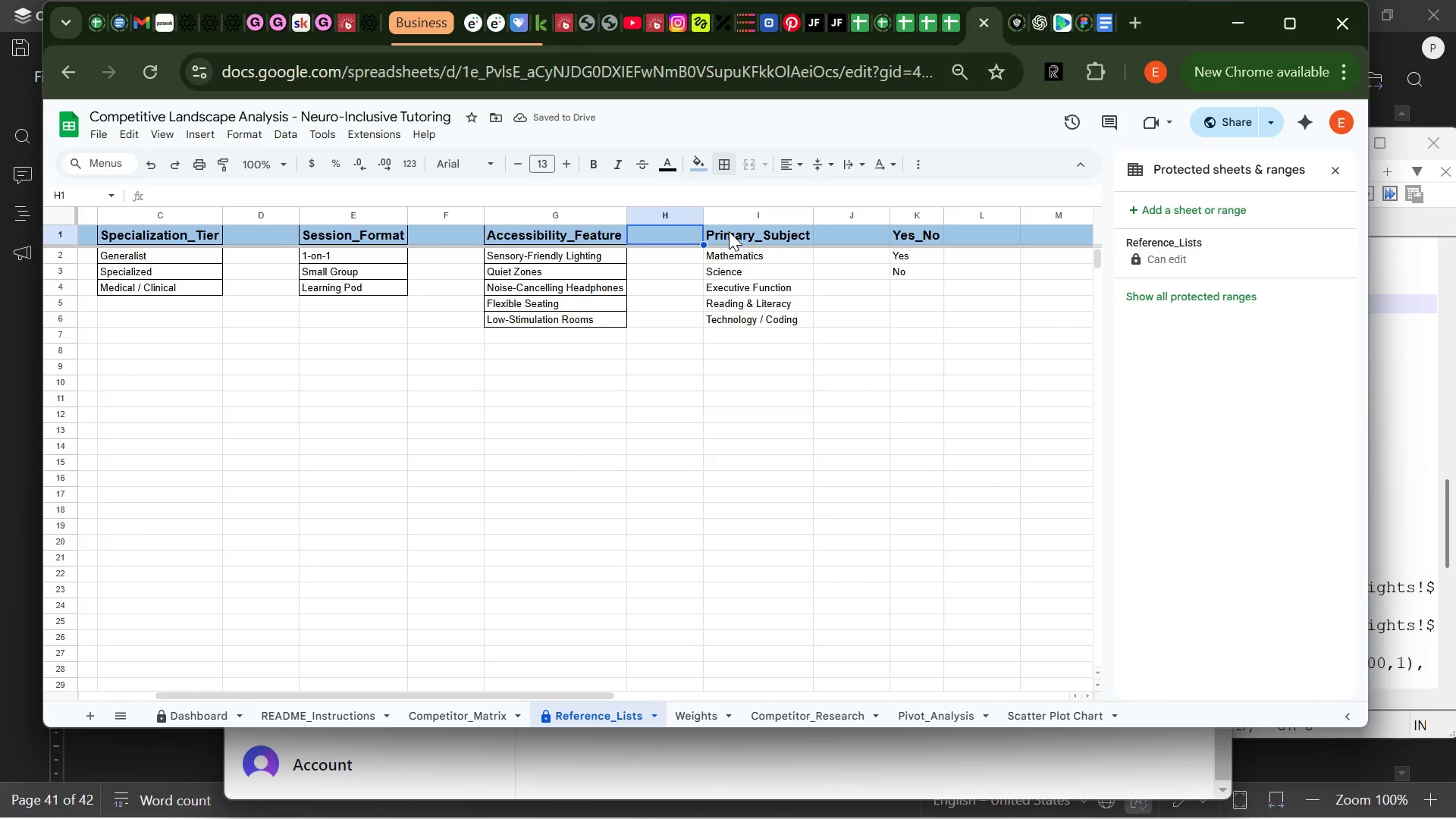 
left_click([731, 231])
 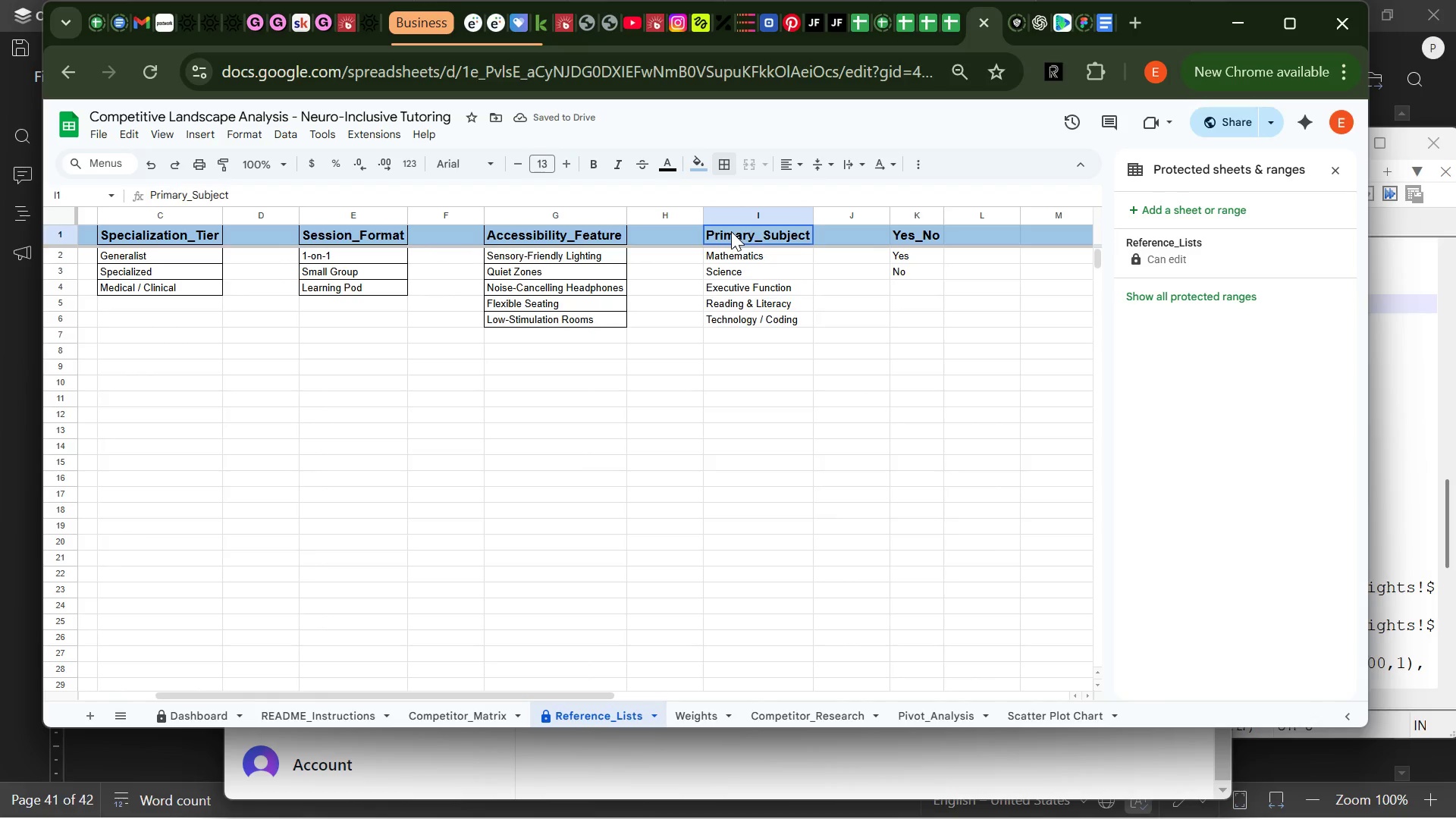 
left_click_drag(start_coordinate=[731, 231], to_coordinate=[733, 318])
 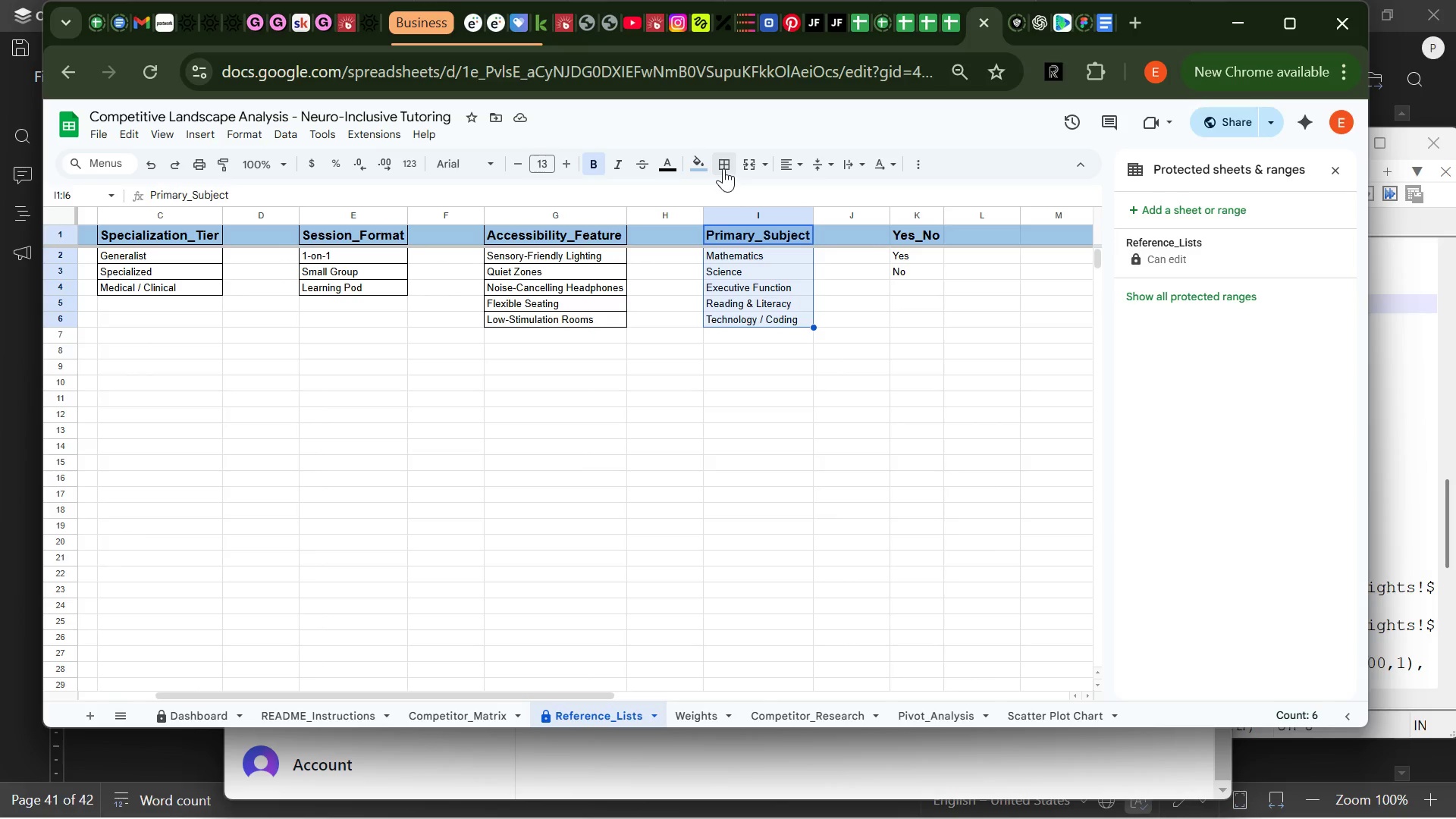 
left_click([723, 168])
 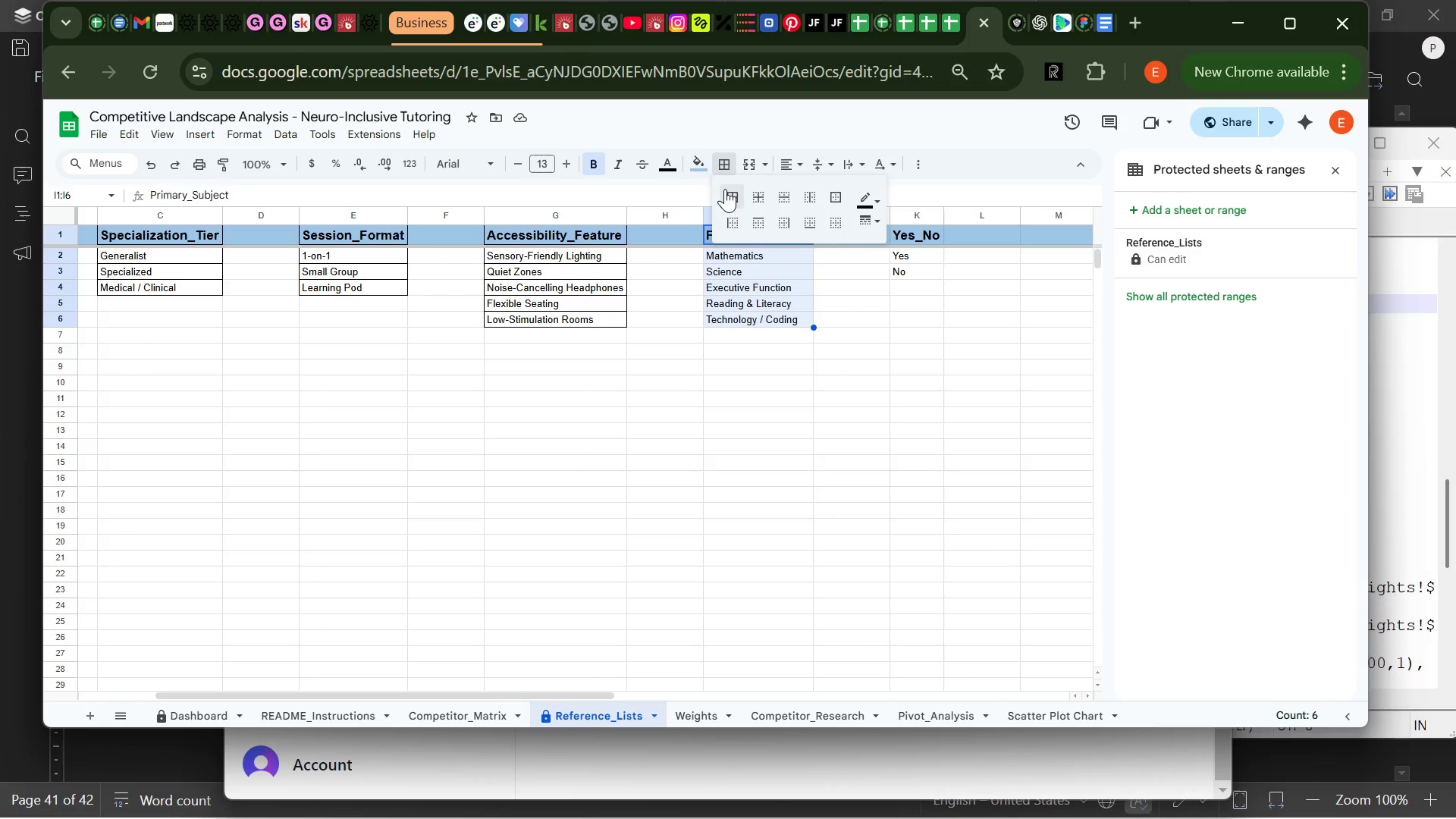 
left_click([734, 193])
 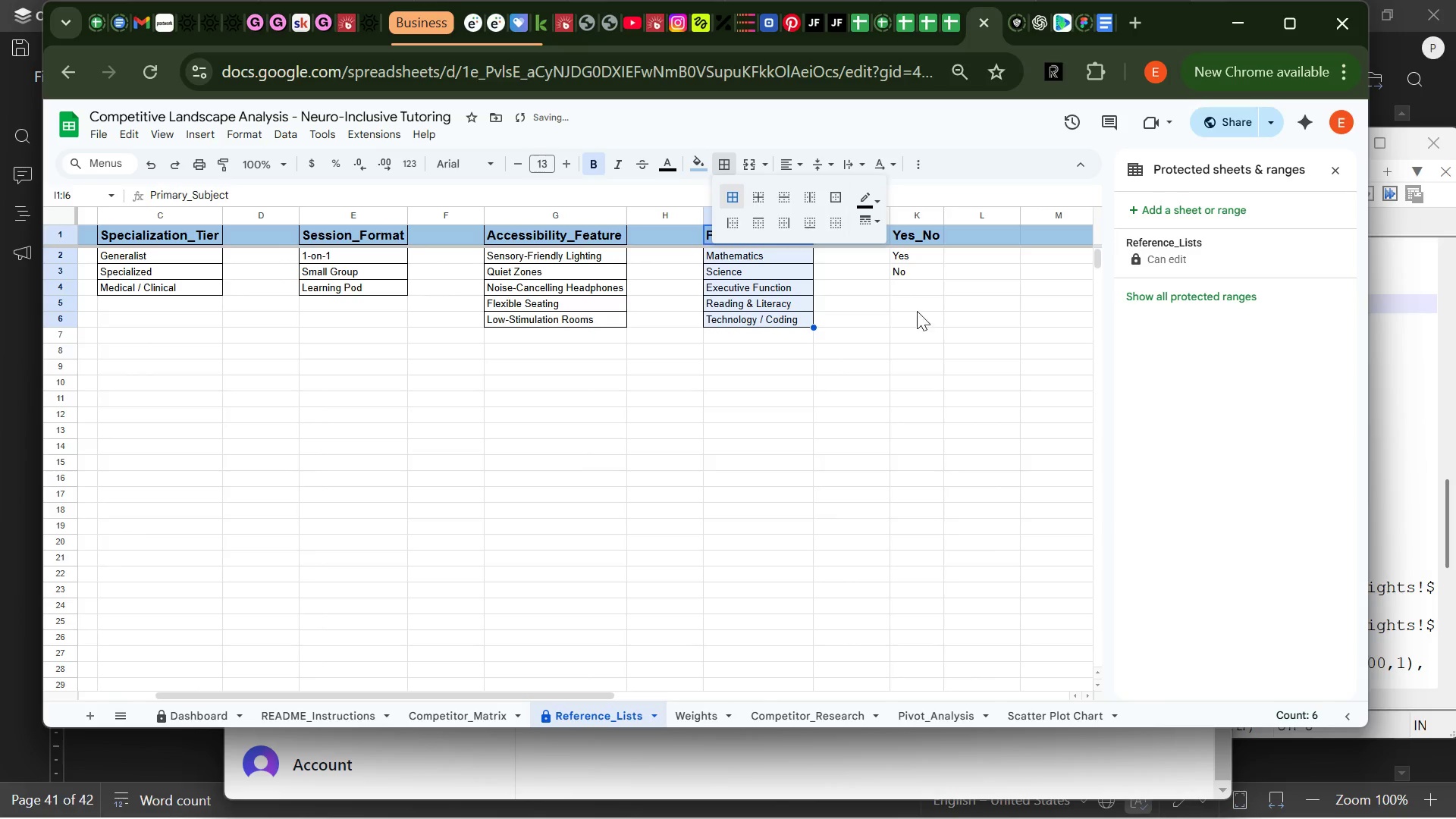 
left_click([925, 318])
 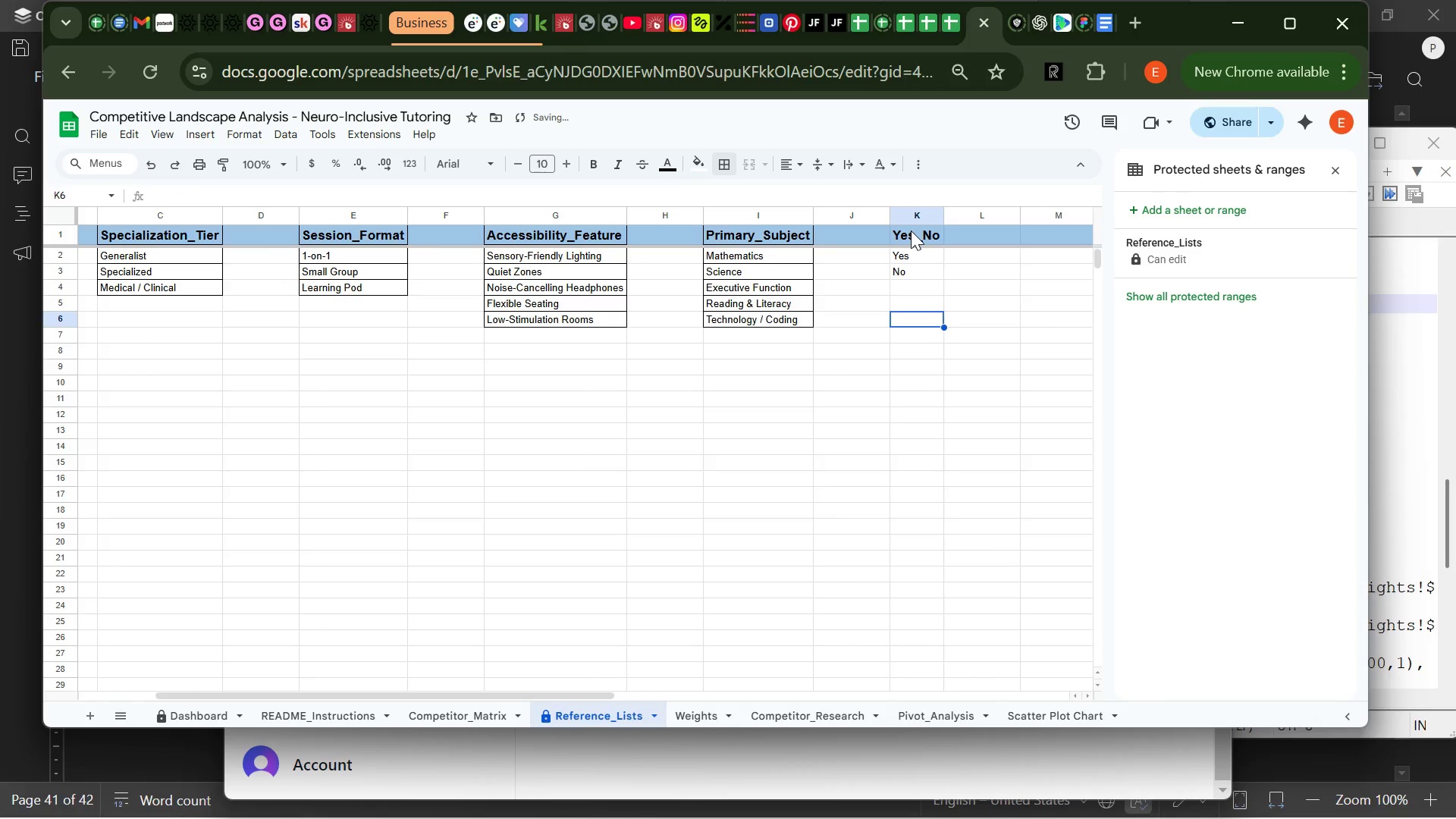 
left_click([911, 231])
 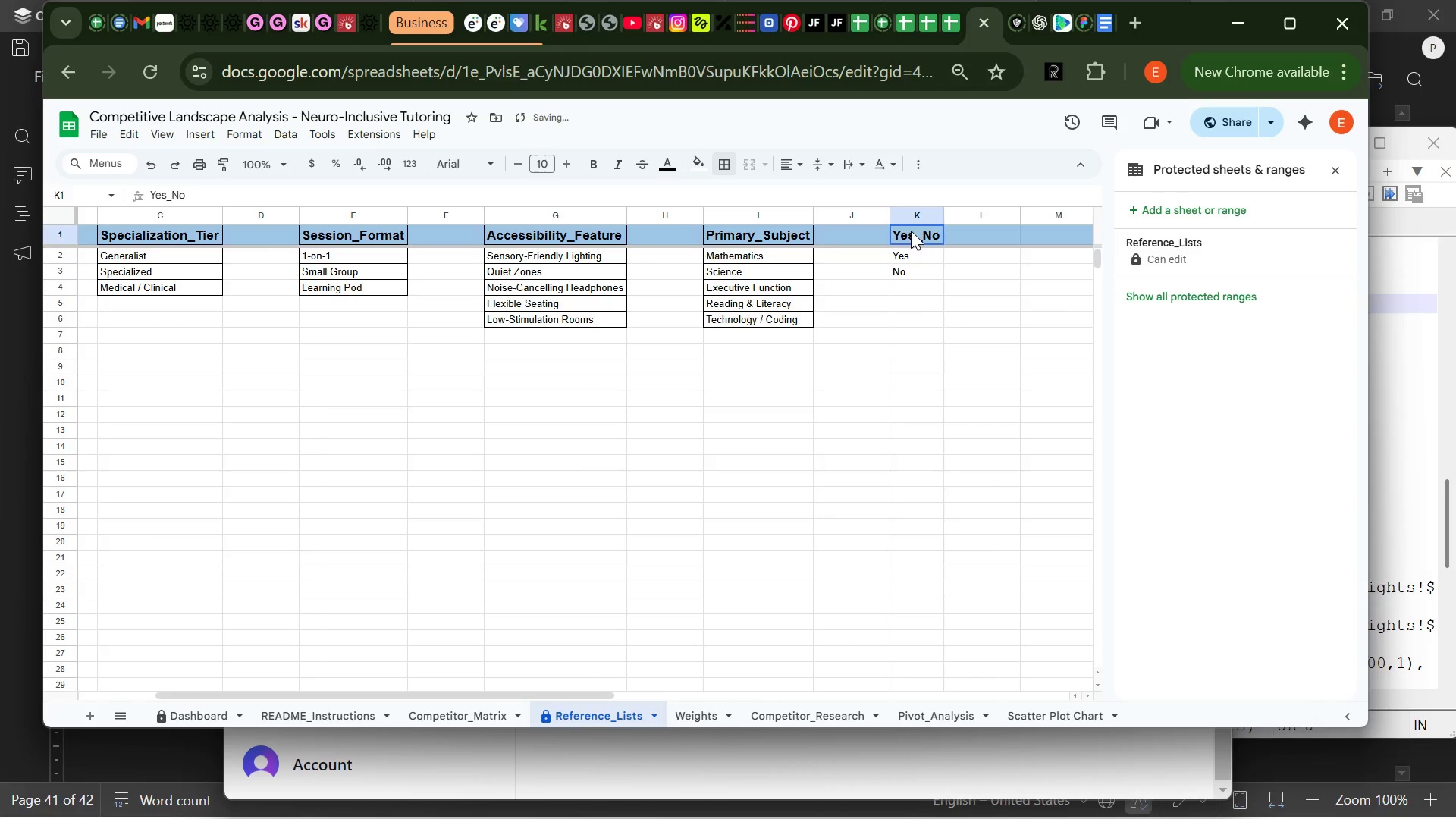 
left_click_drag(start_coordinate=[911, 231], to_coordinate=[911, 271])
 